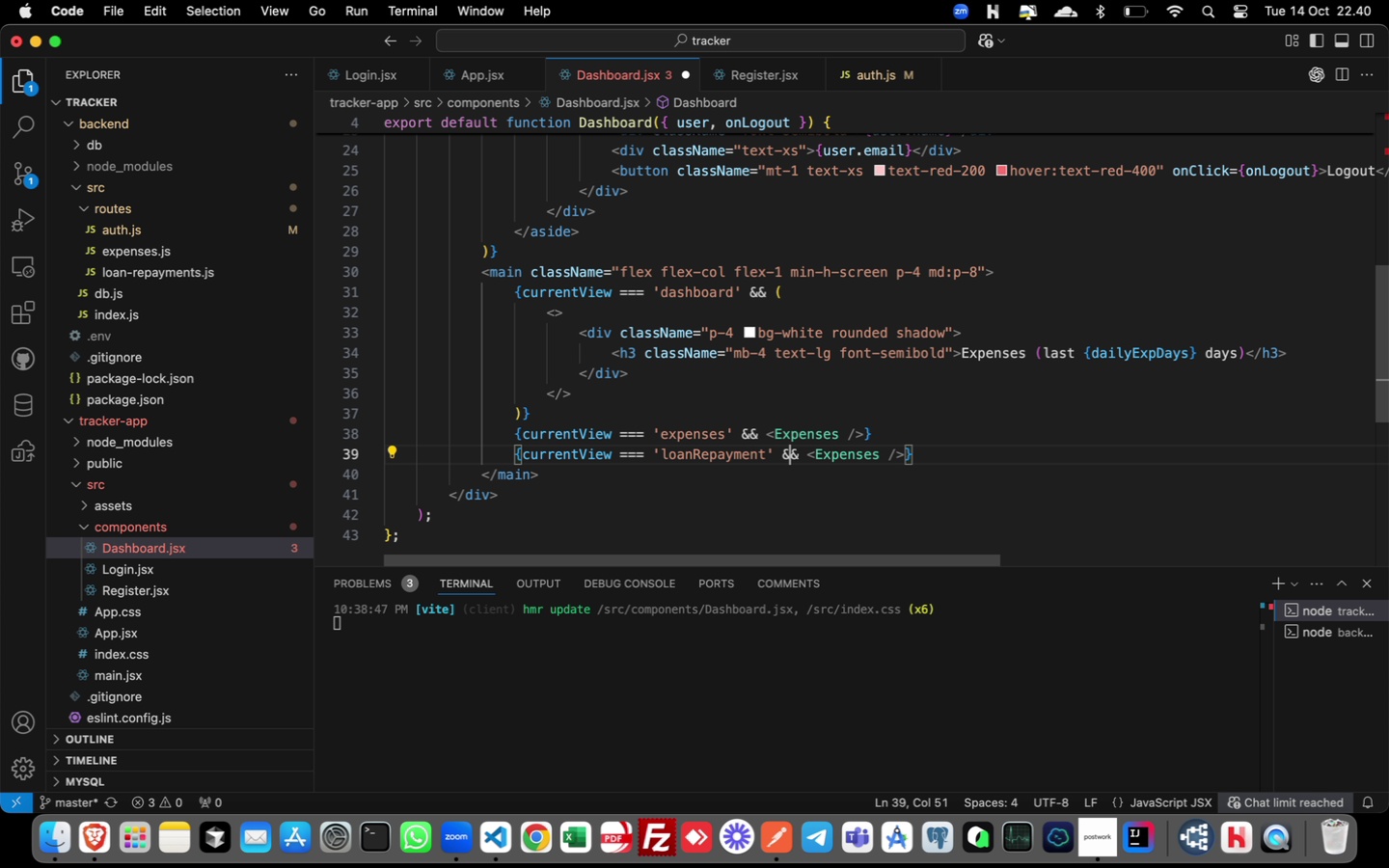 
key(ArrowRight)
 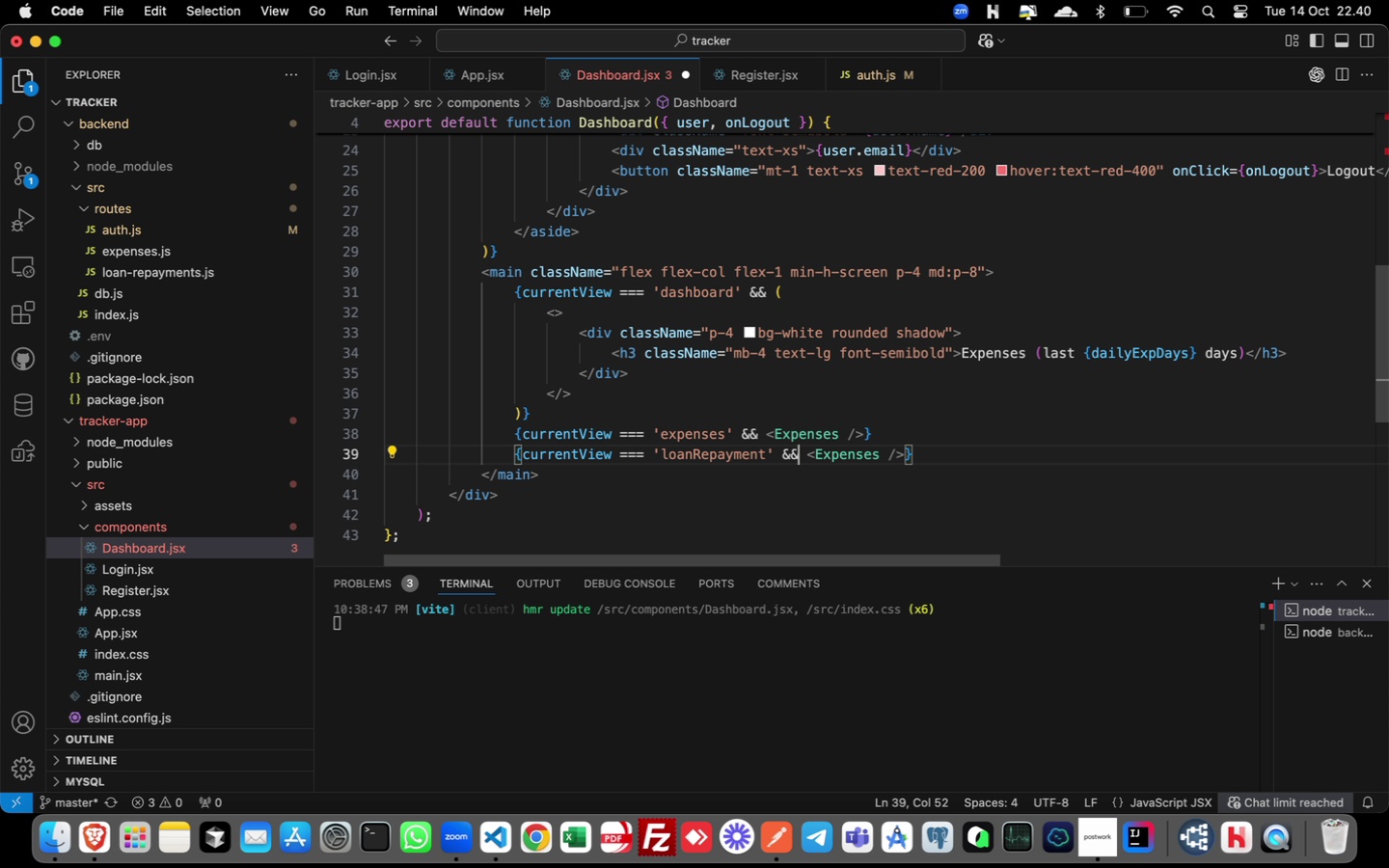 
key(ArrowRight)
 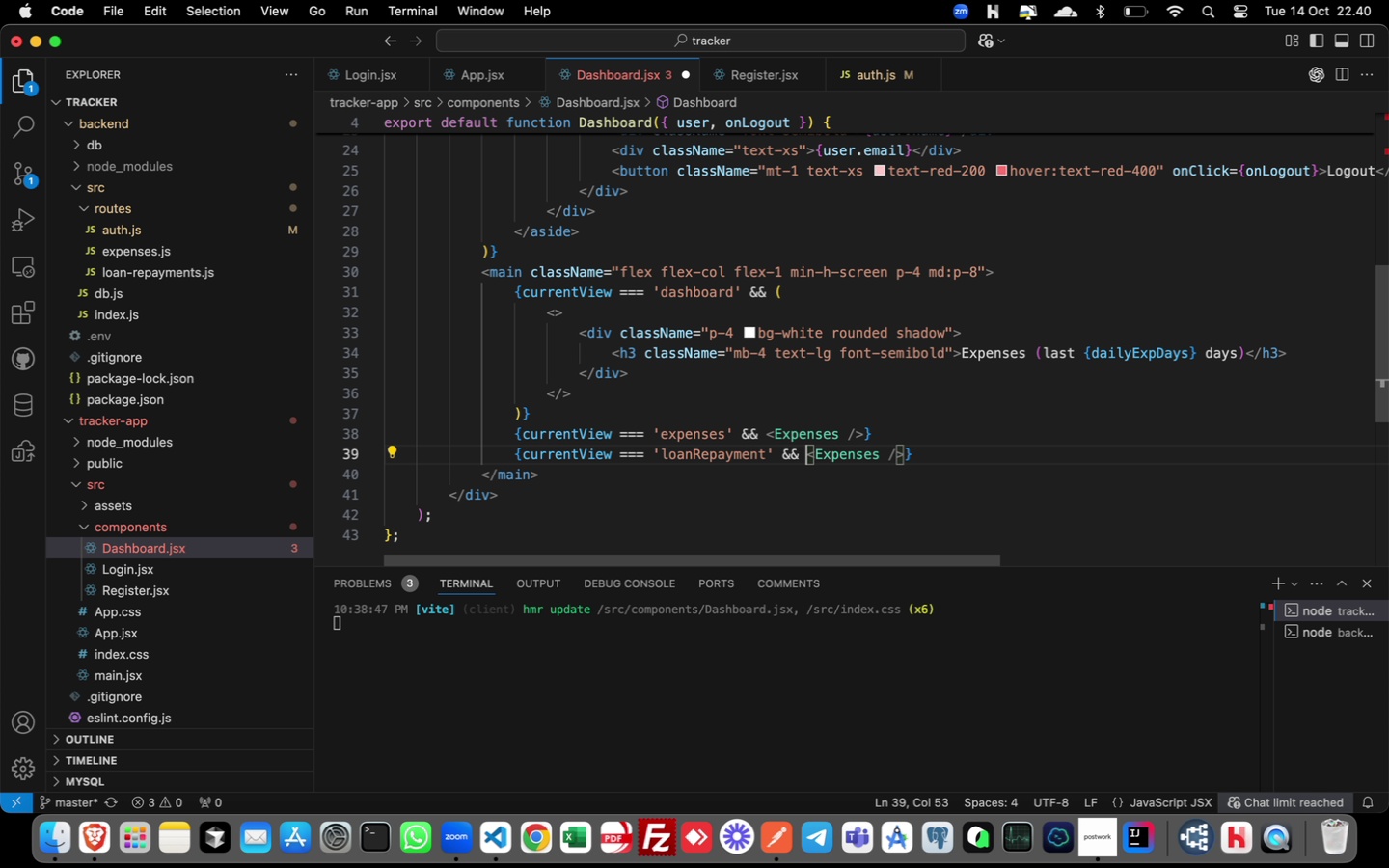 
key(ArrowRight)
 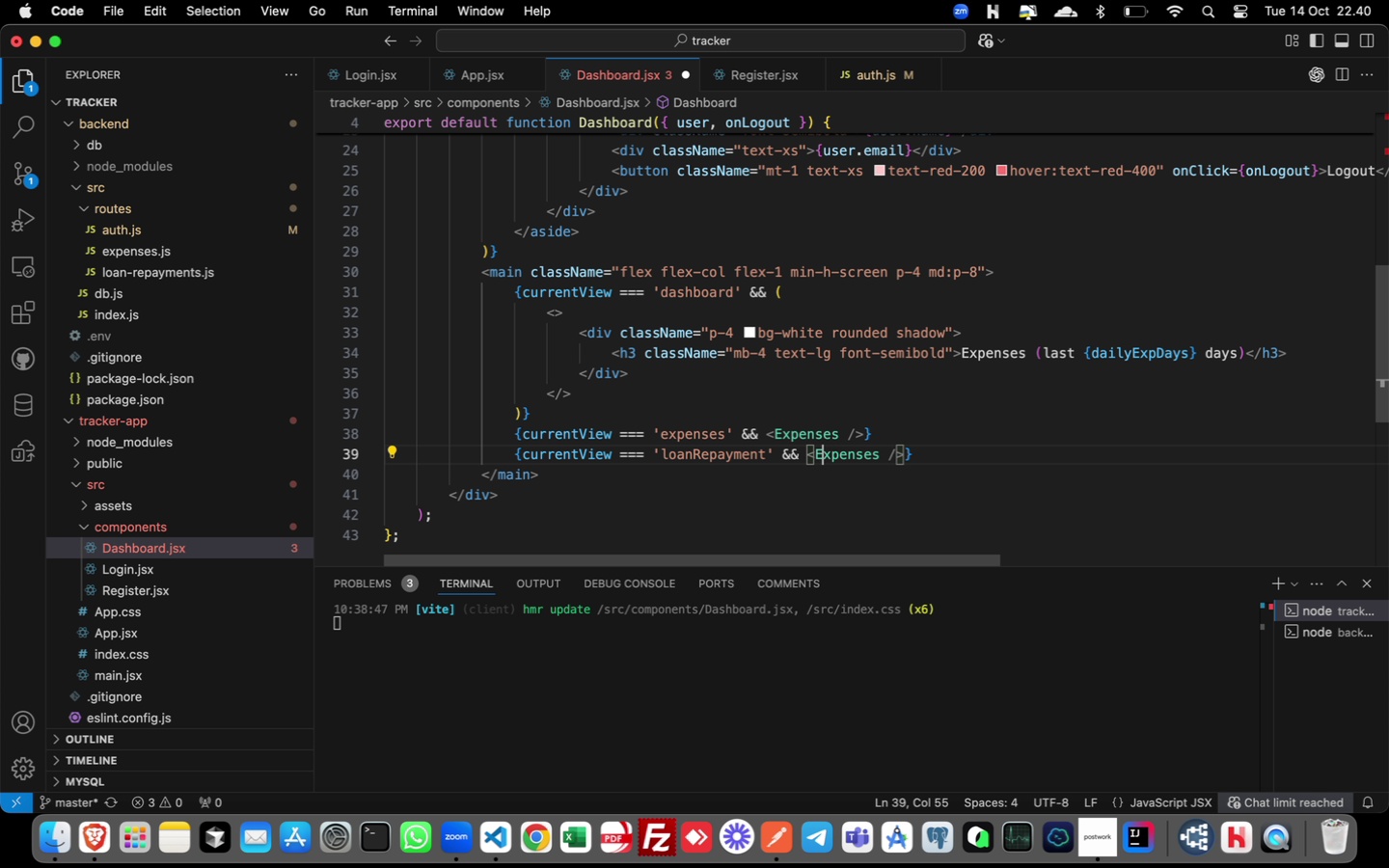 
key(ArrowRight)
 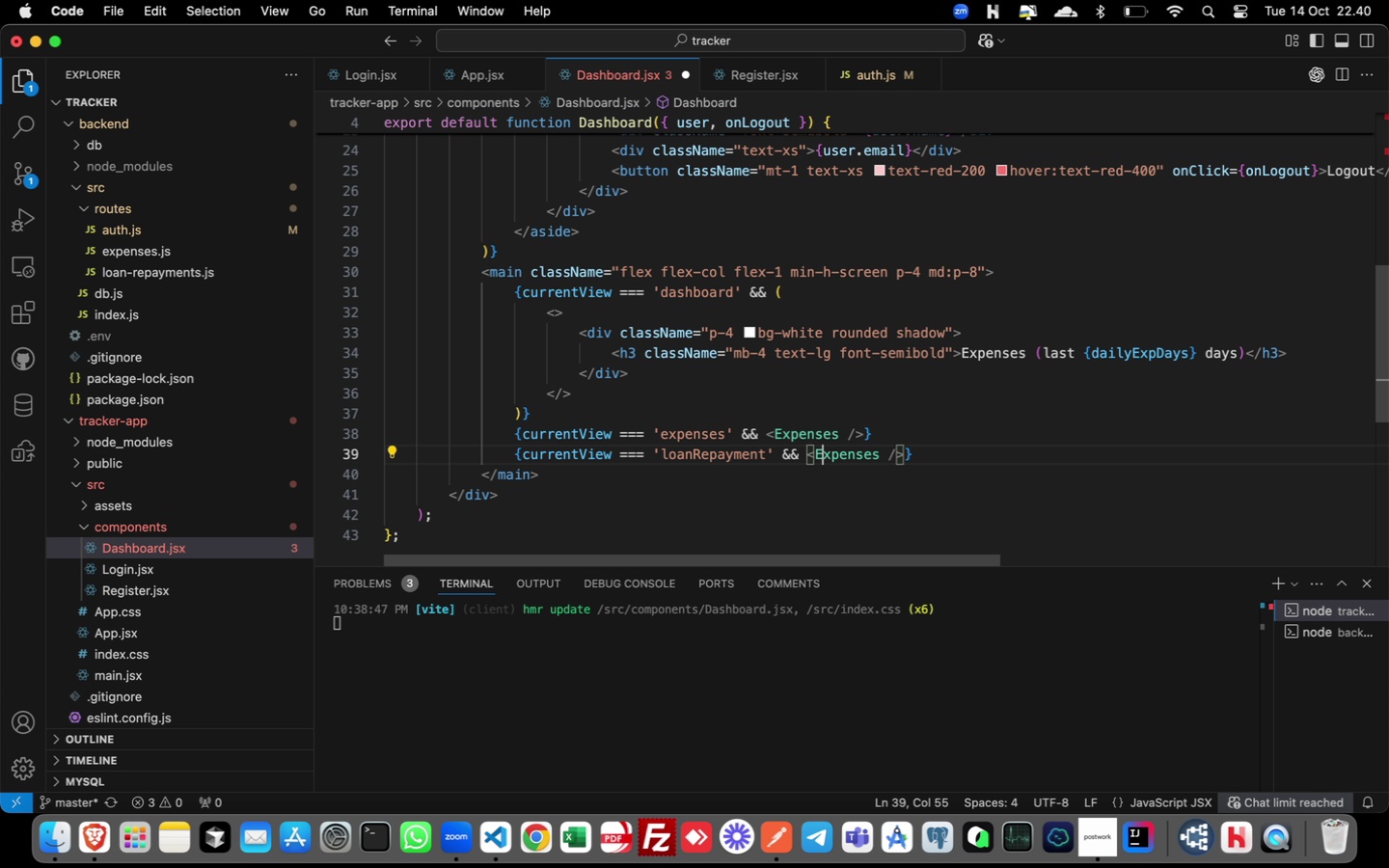 
key(ArrowRight)
 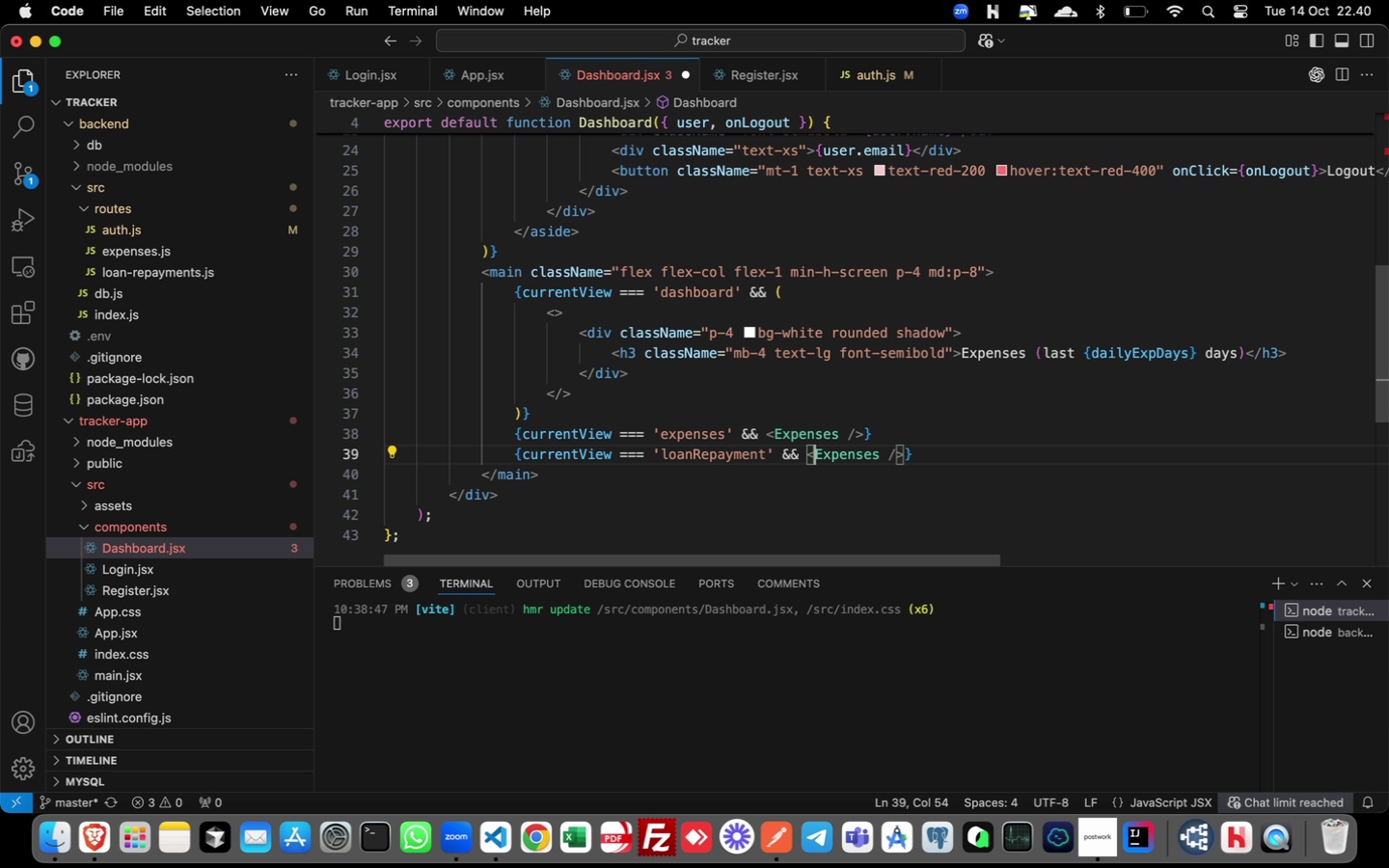 
key(ArrowLeft)
 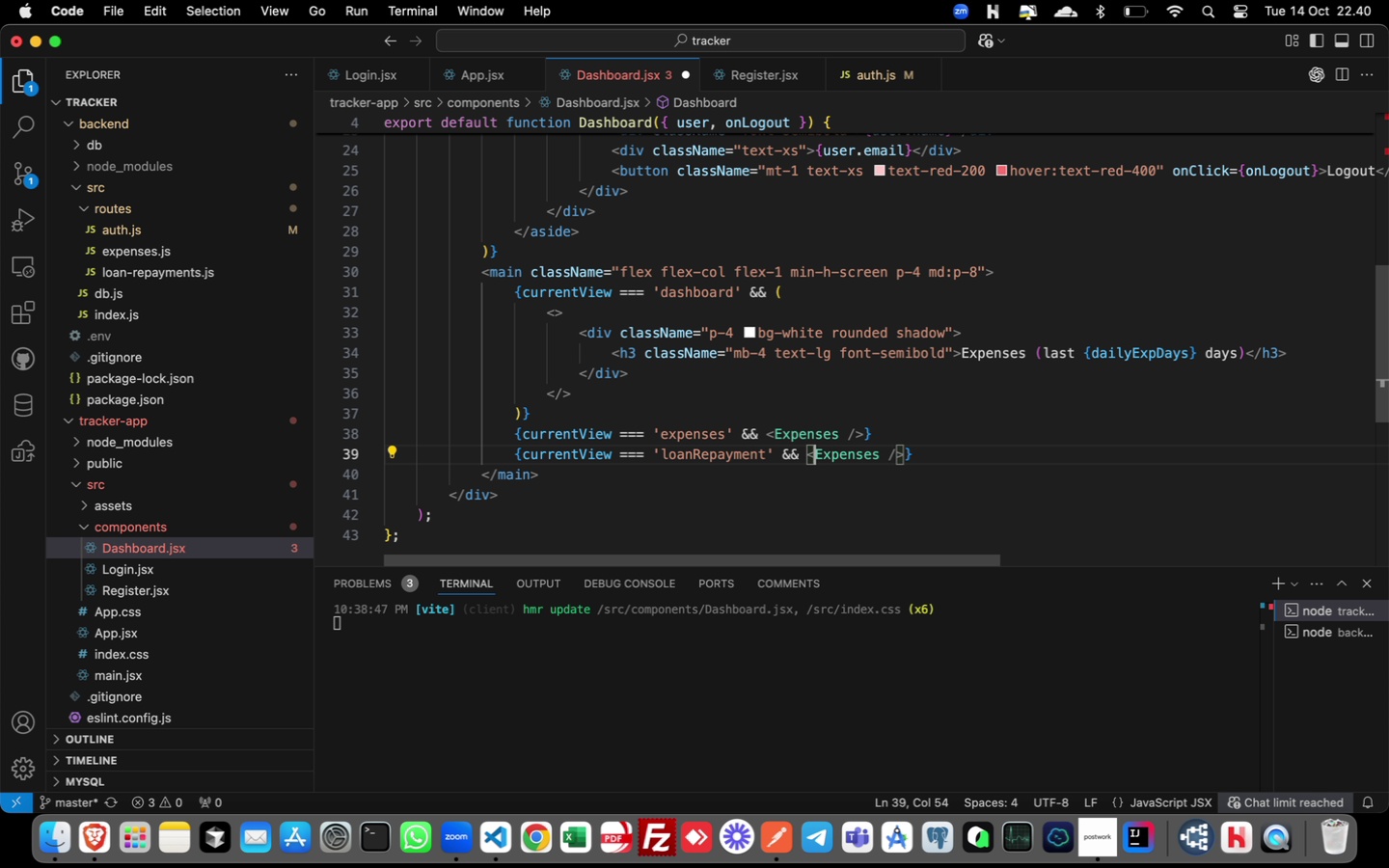 
key(Shift+ArrowRight)
 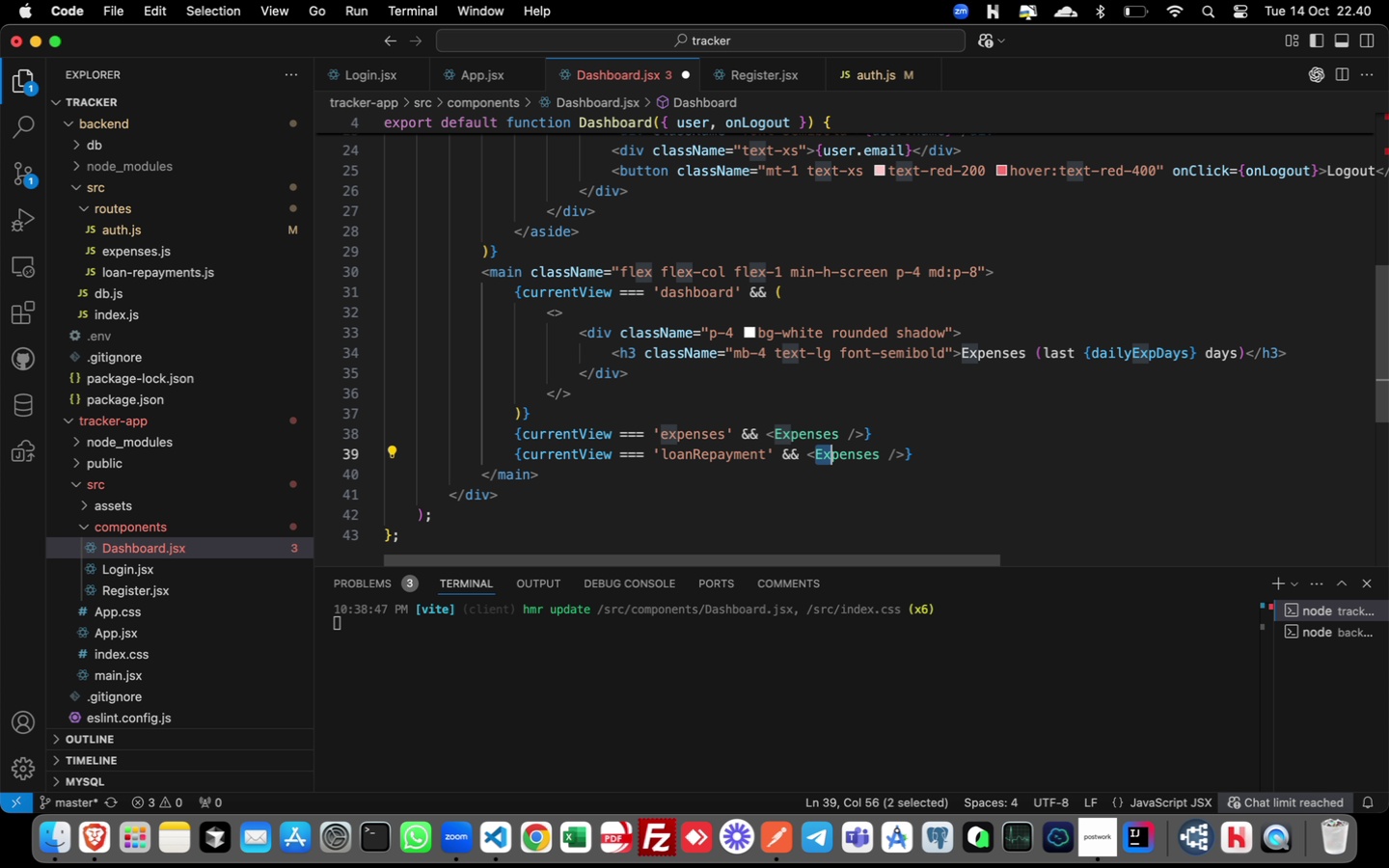 
key(Shift+ArrowRight)
 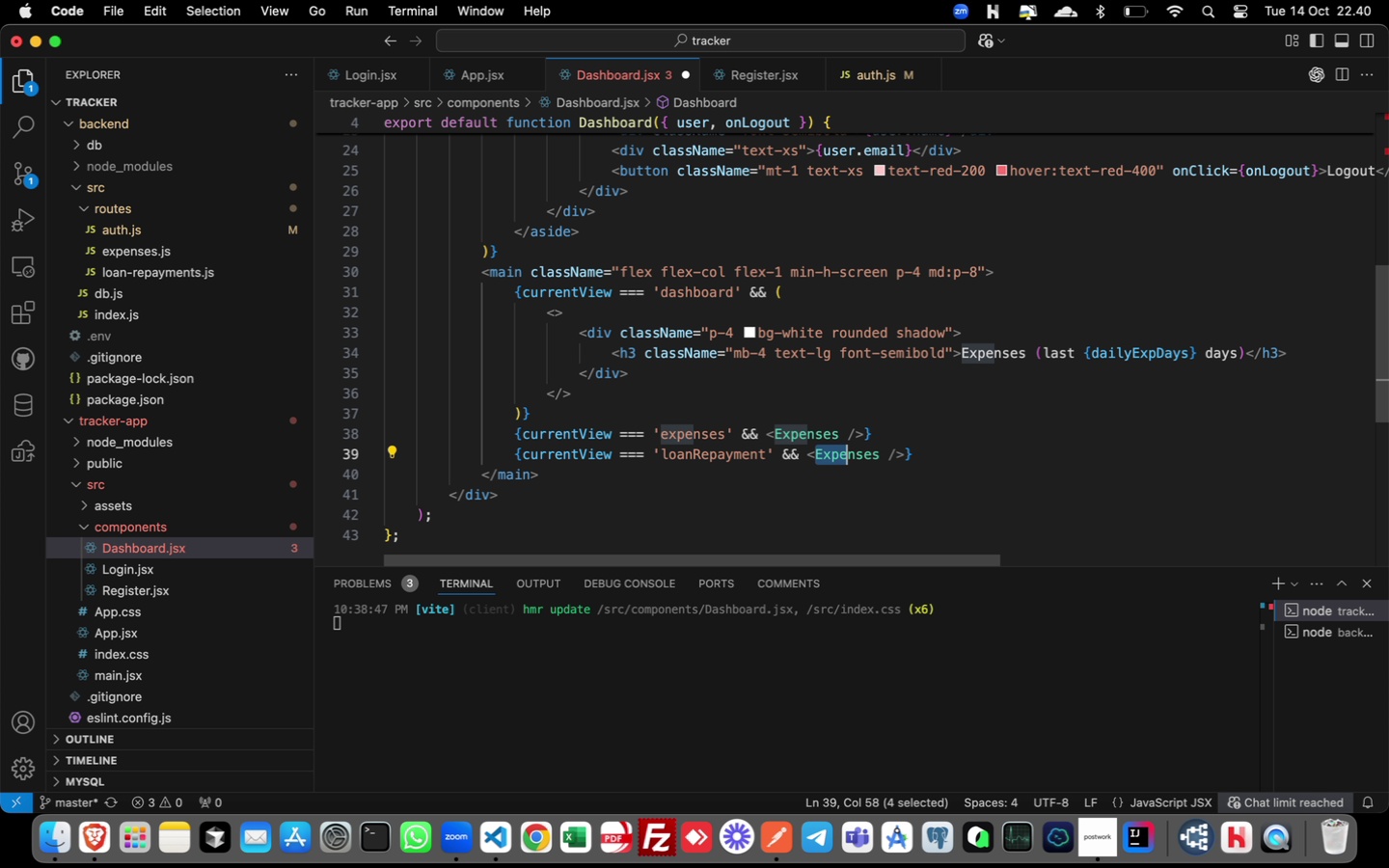 
key(Shift+ArrowRight)
 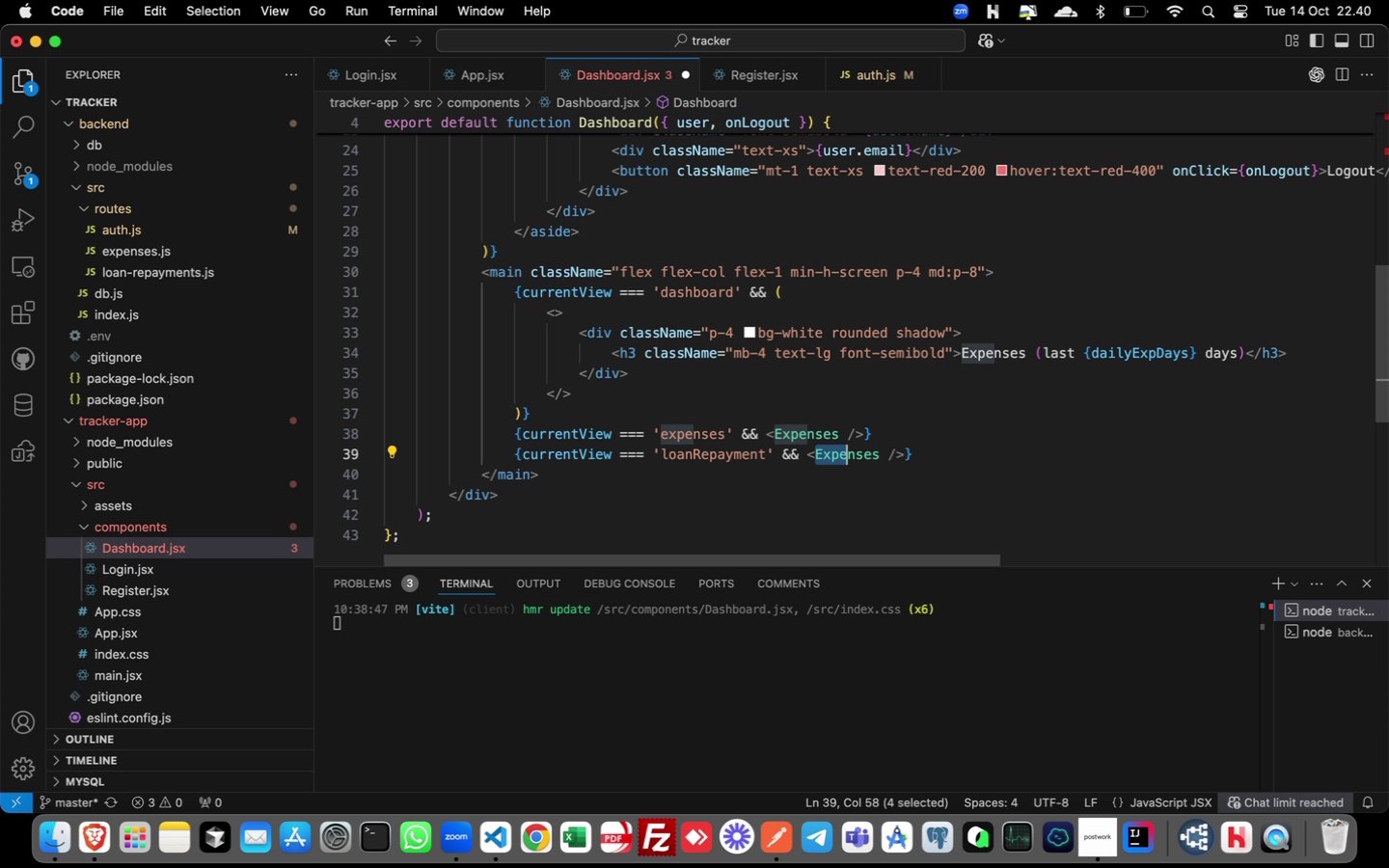 
key(Shift+ArrowRight)
 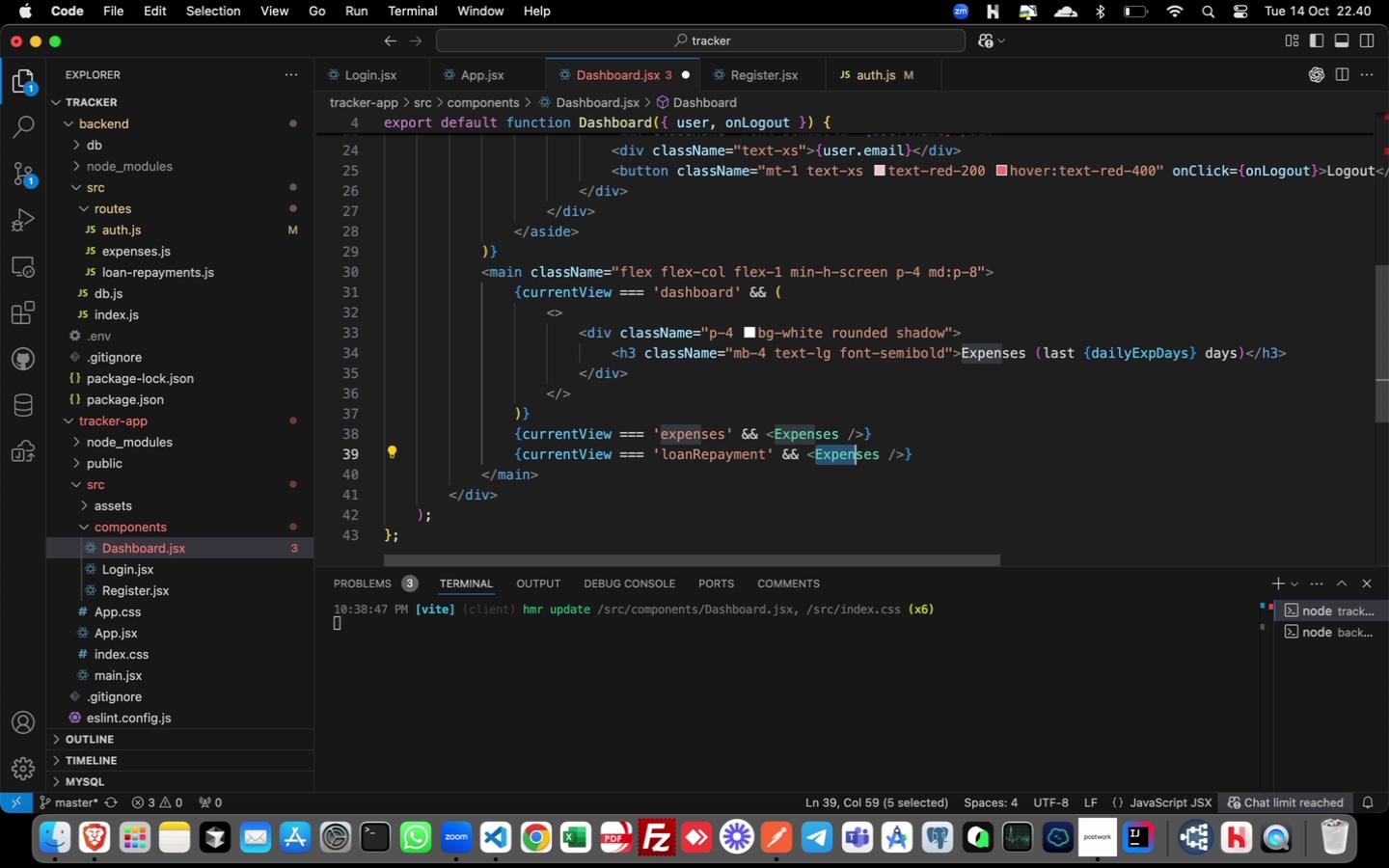 
key(Shift+ArrowRight)
 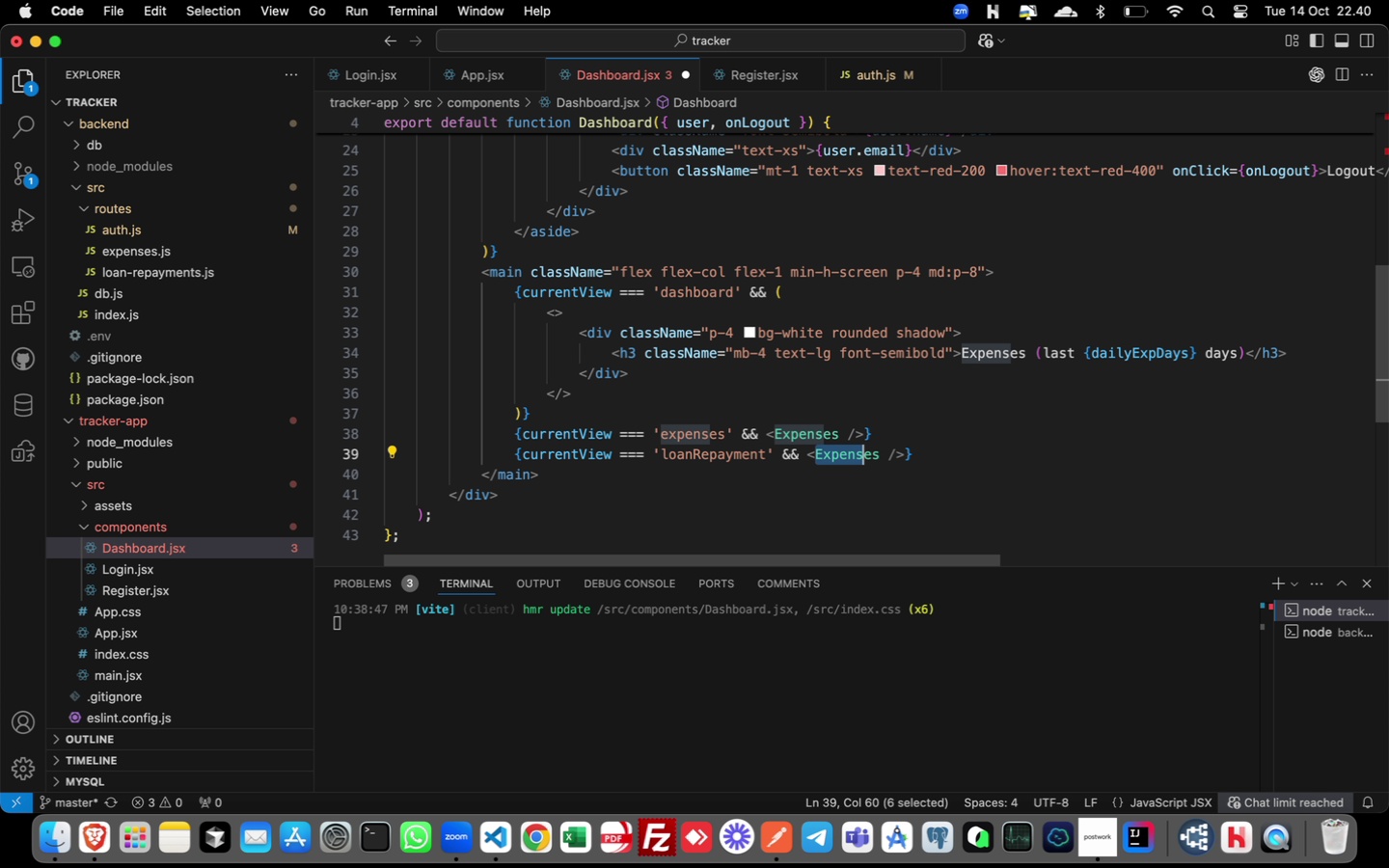 
key(Shift+ArrowRight)
 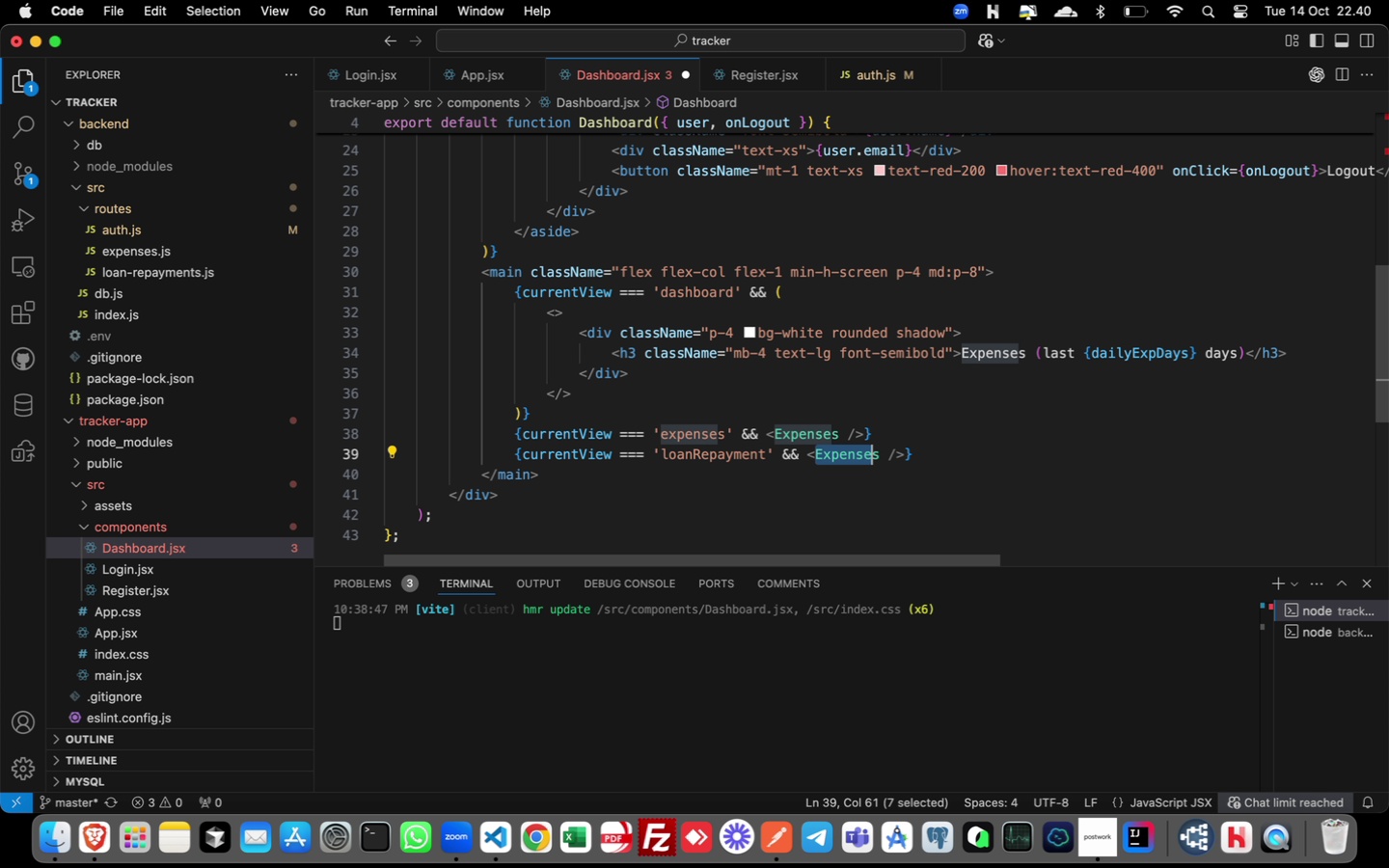 
key(Shift+ArrowRight)
 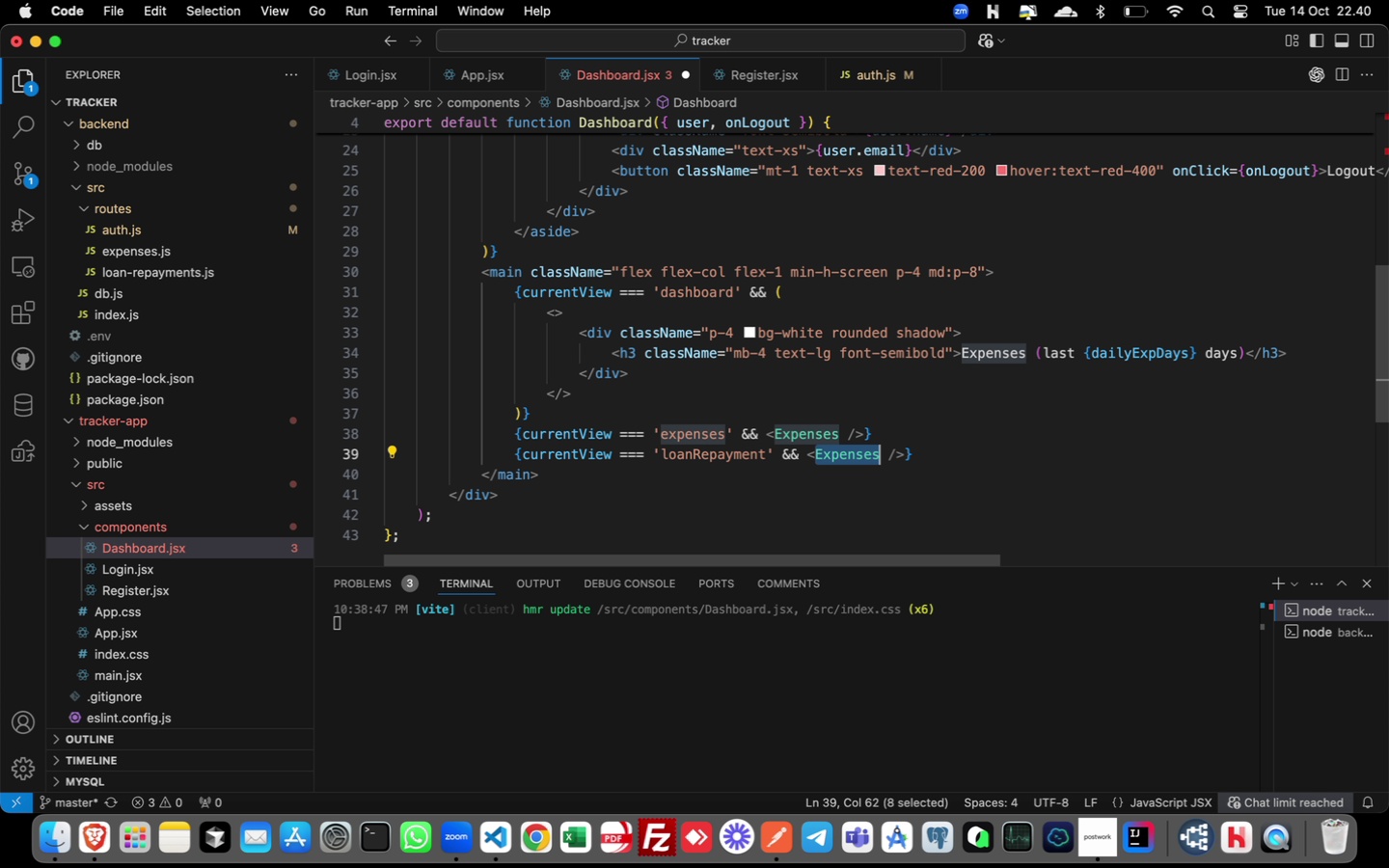 
key(Shift+ArrowRight)
 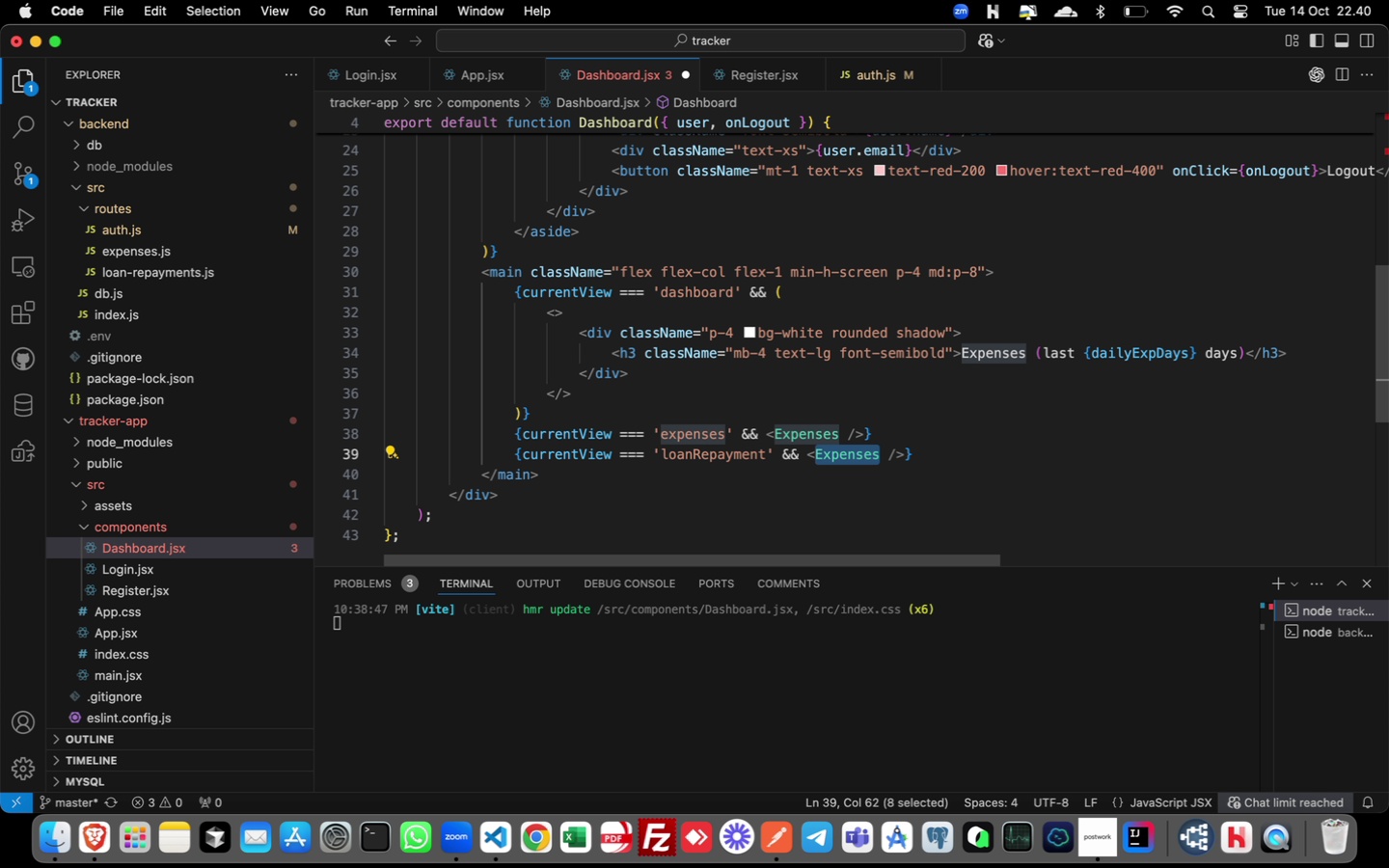 
type(LoanRepayments)
 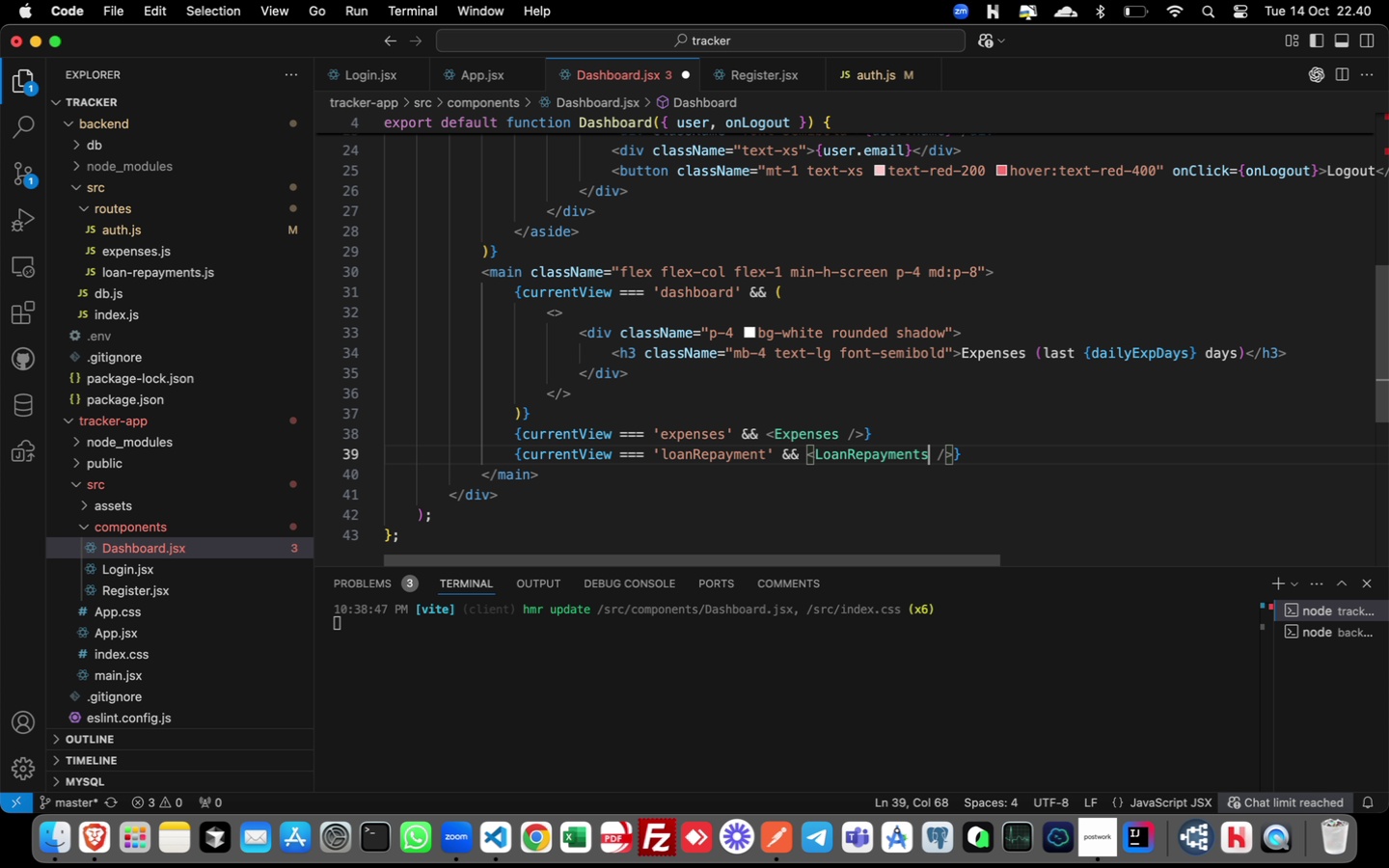 
wait(5.92)
 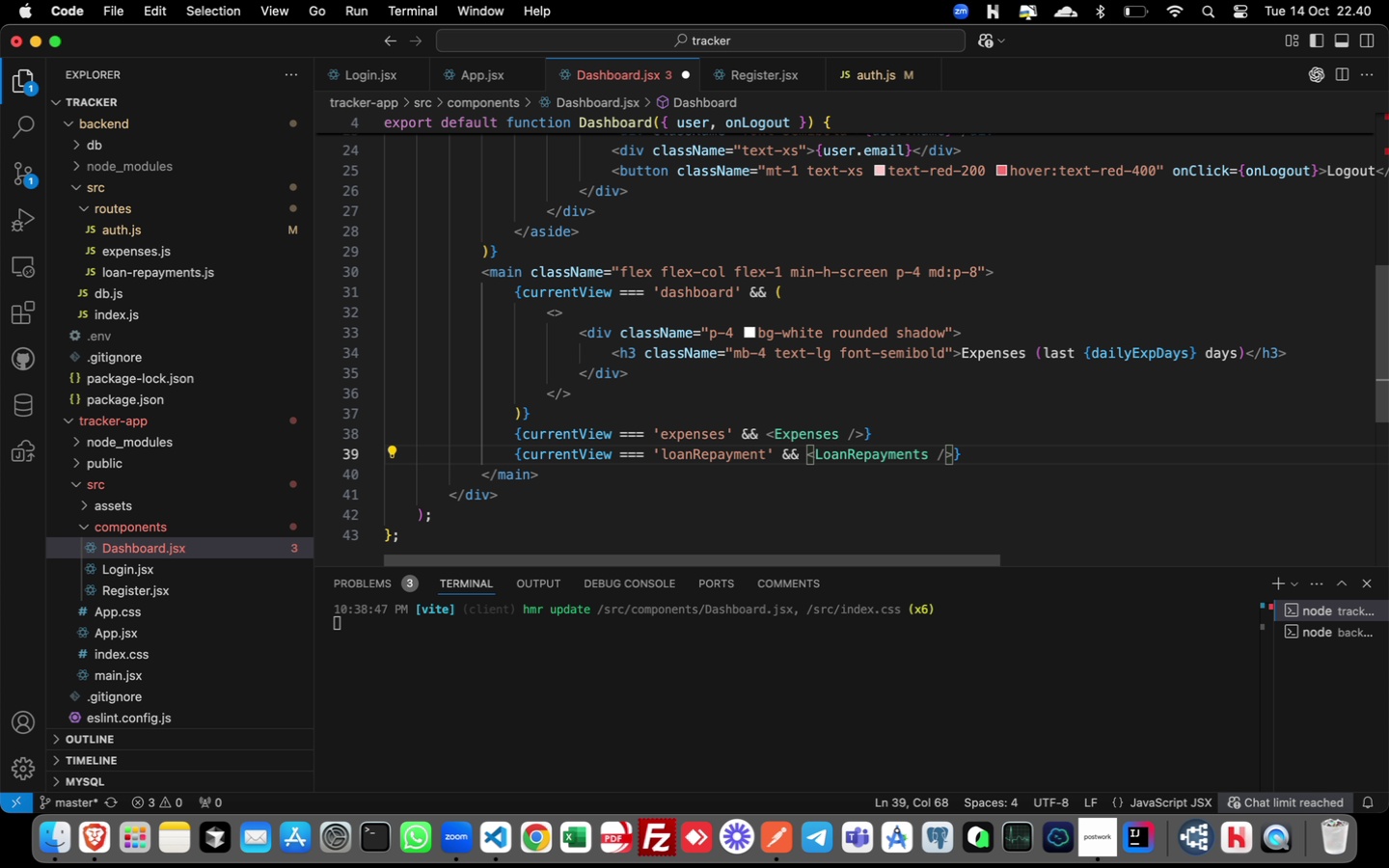 
key(Space)
 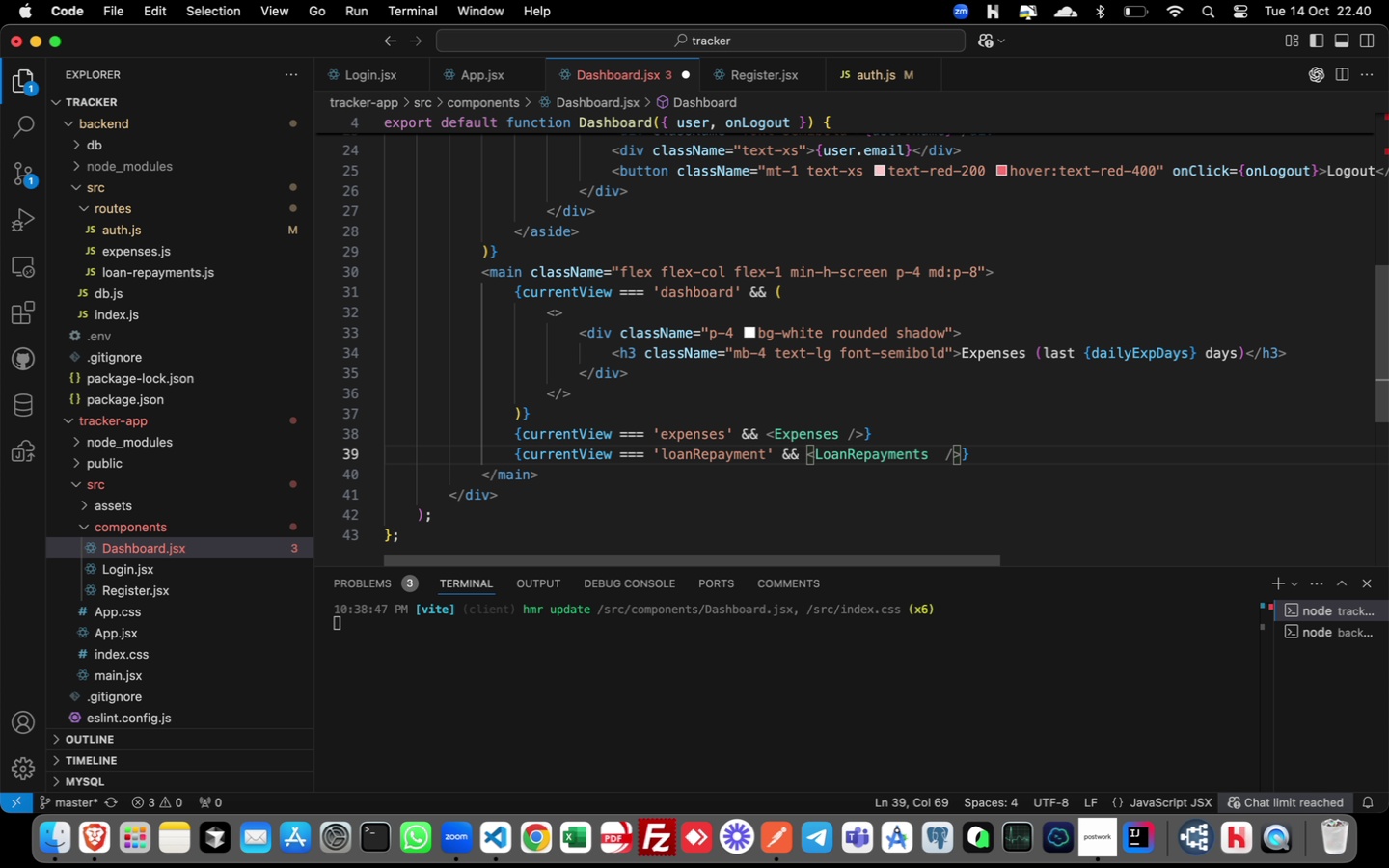 
scroll: coordinate [621, 351], scroll_direction: up, amount: 31.0
 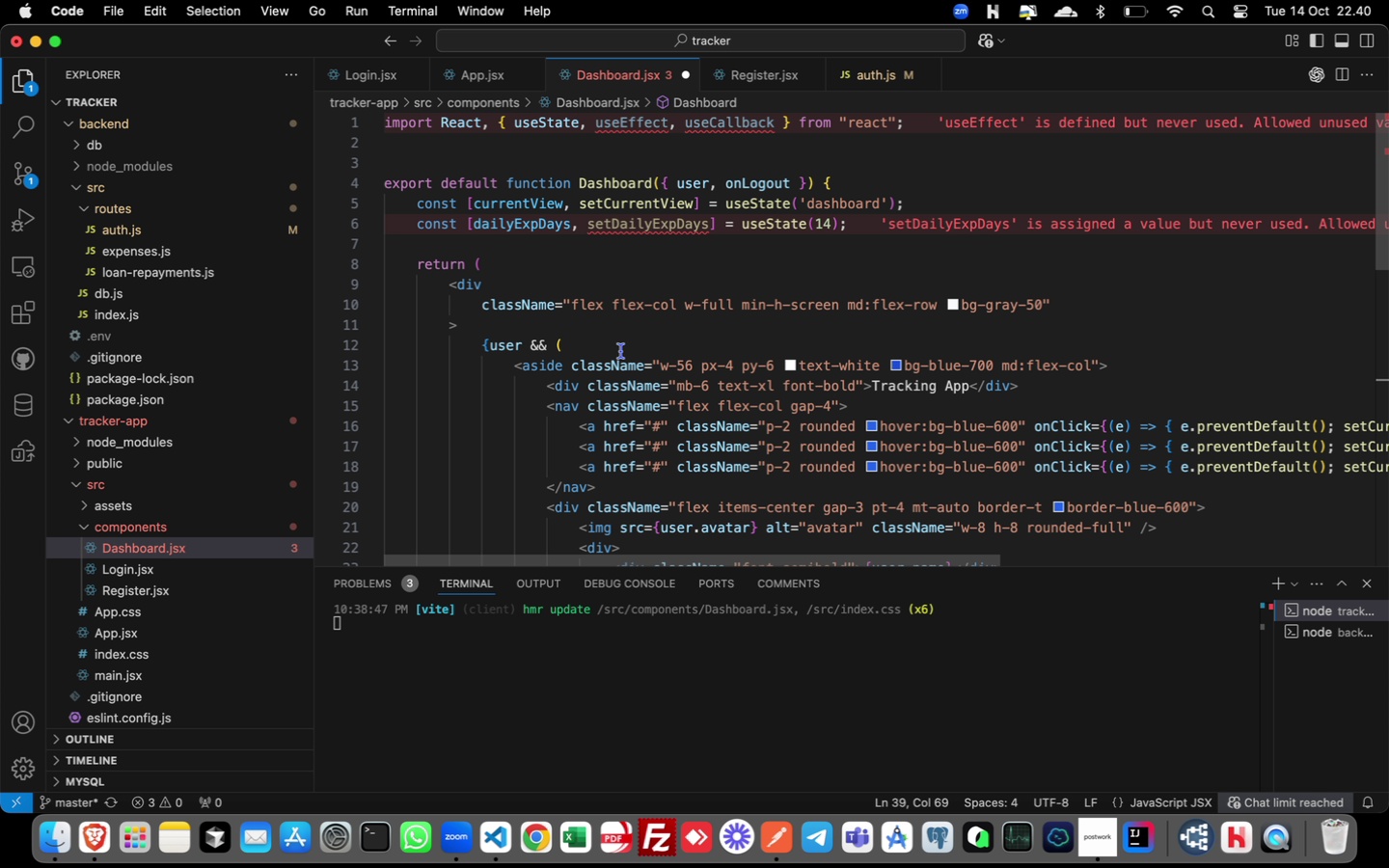 
wait(7.47)
 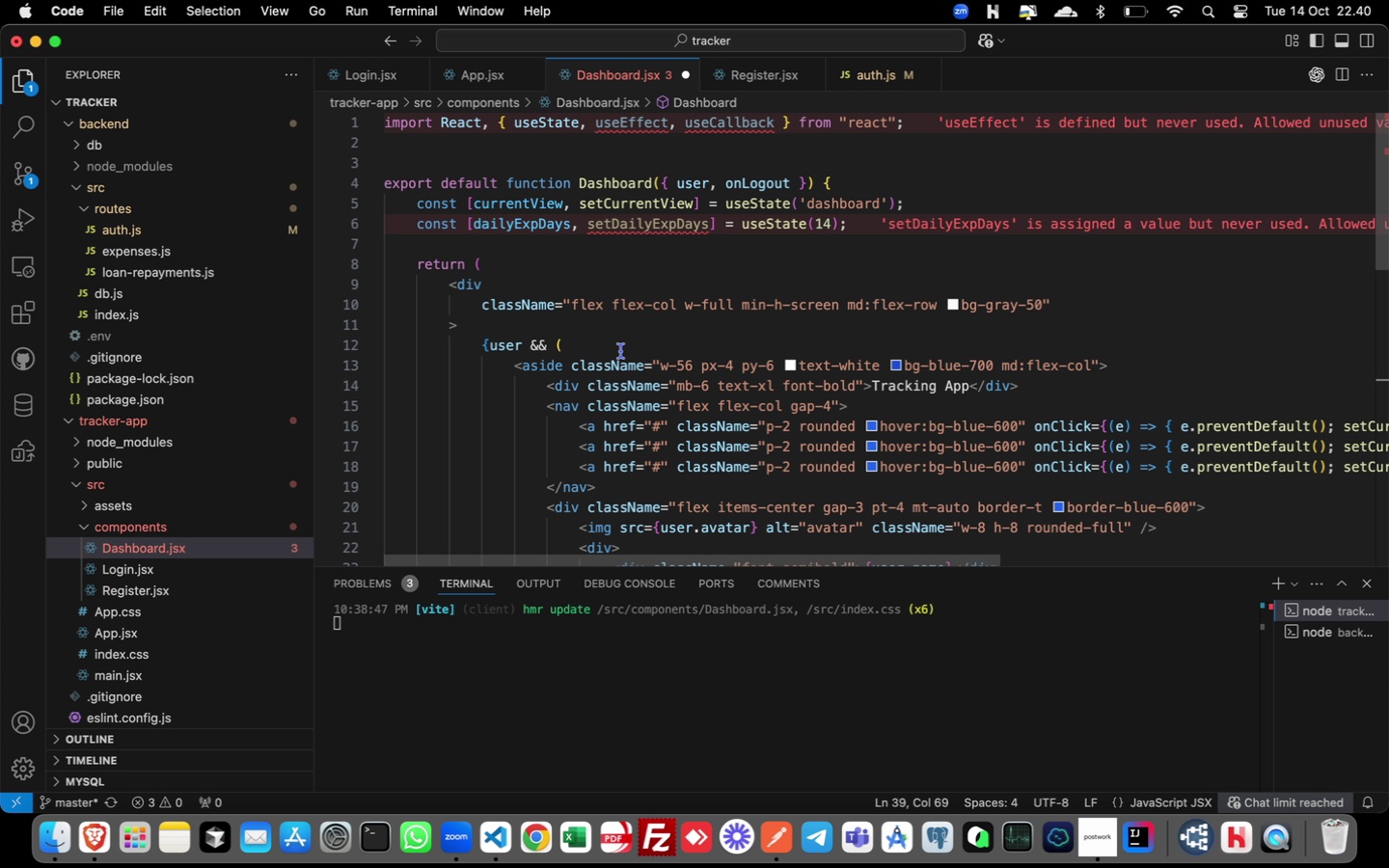 
left_click([929, 134])
 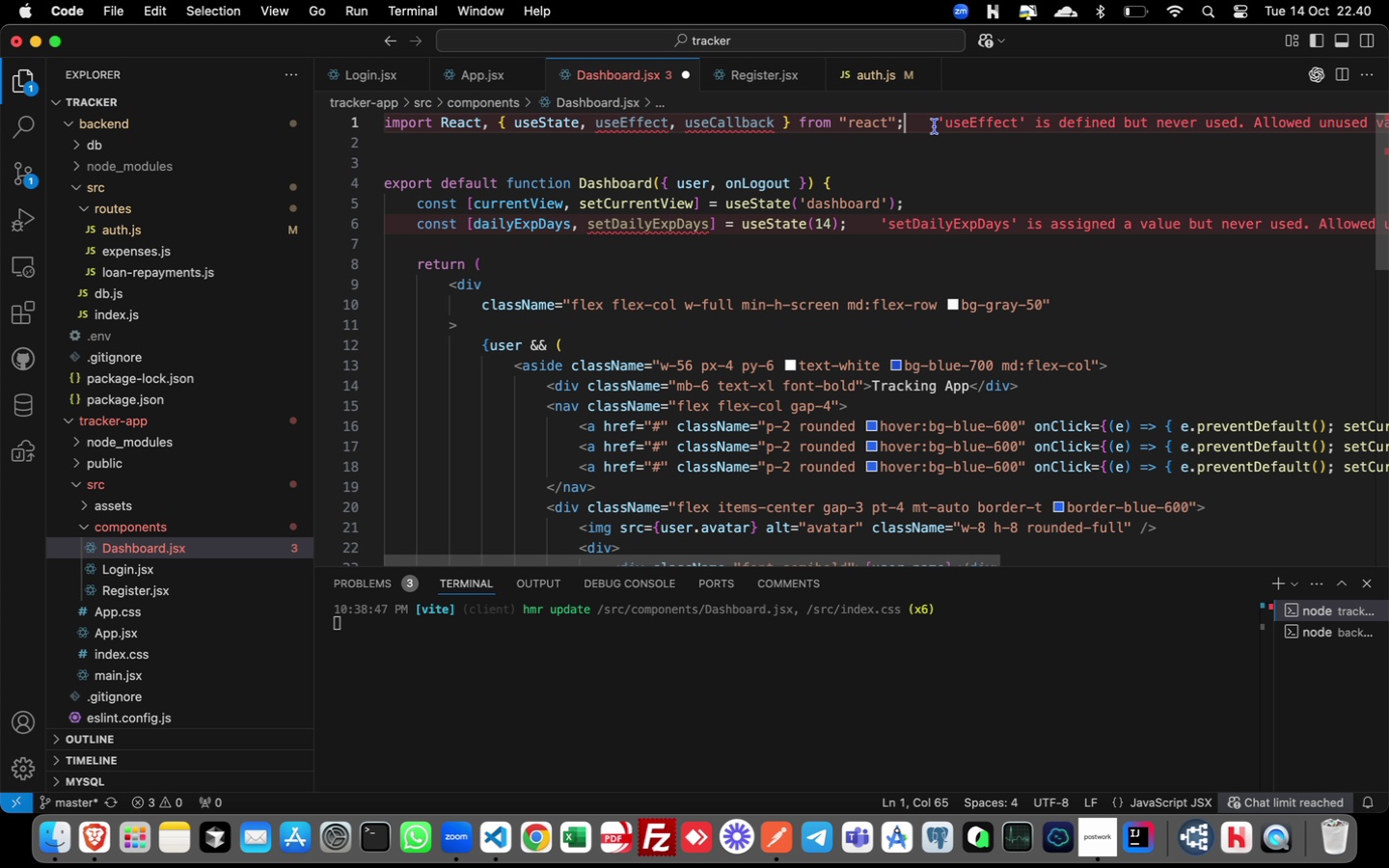 
left_click([935, 126])
 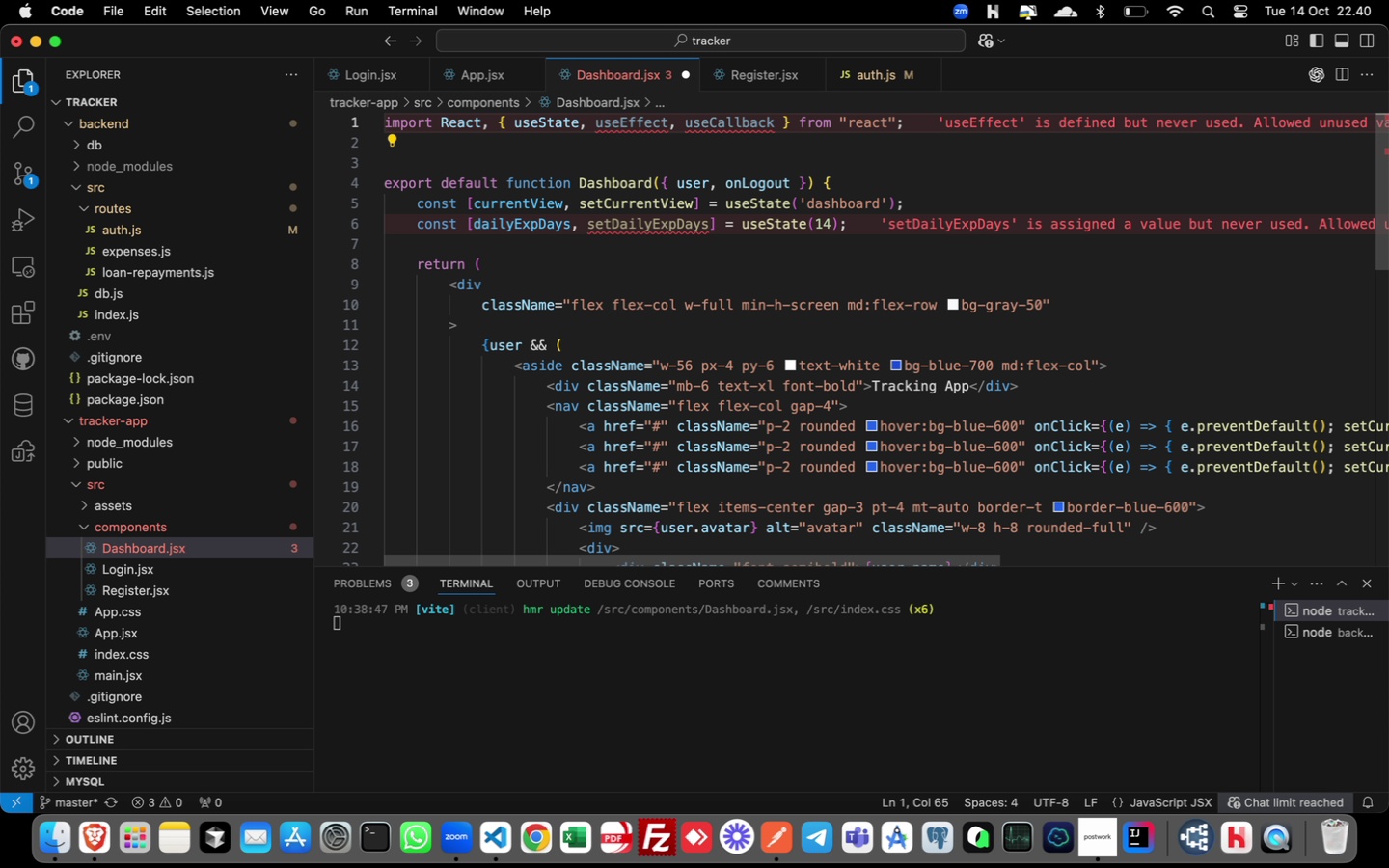 
key(Enter)
 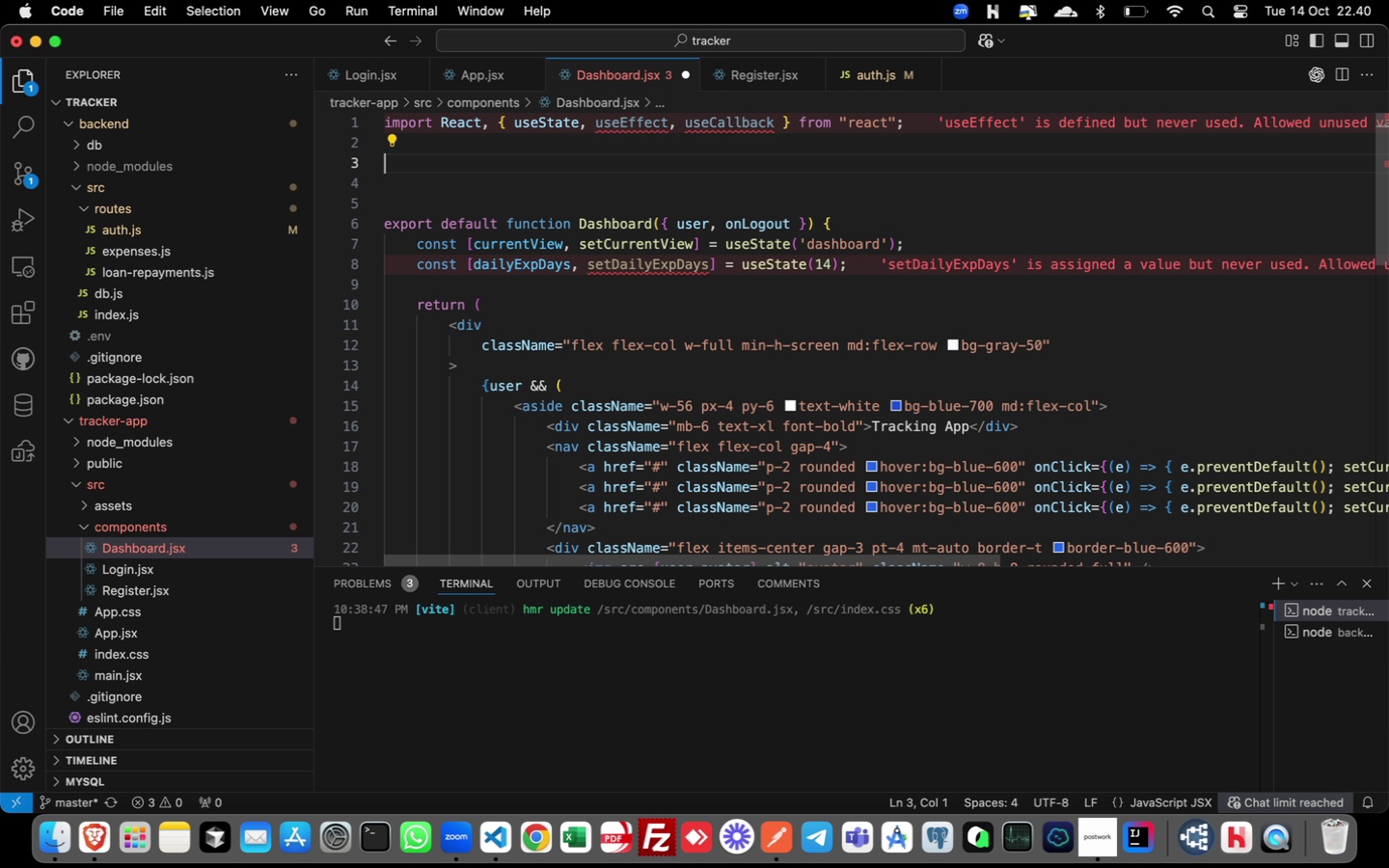 
key(Enter)
 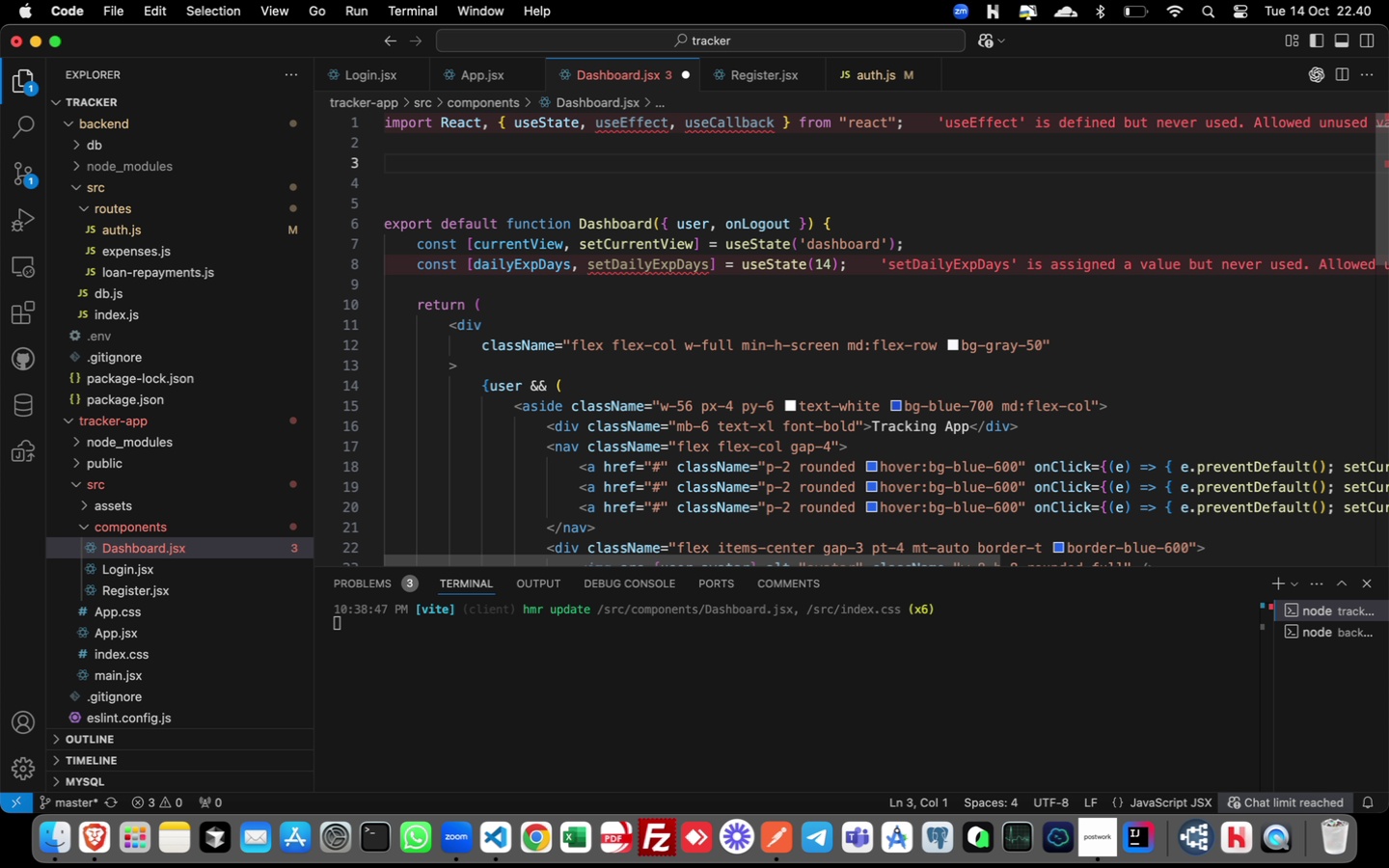 
type(import)
 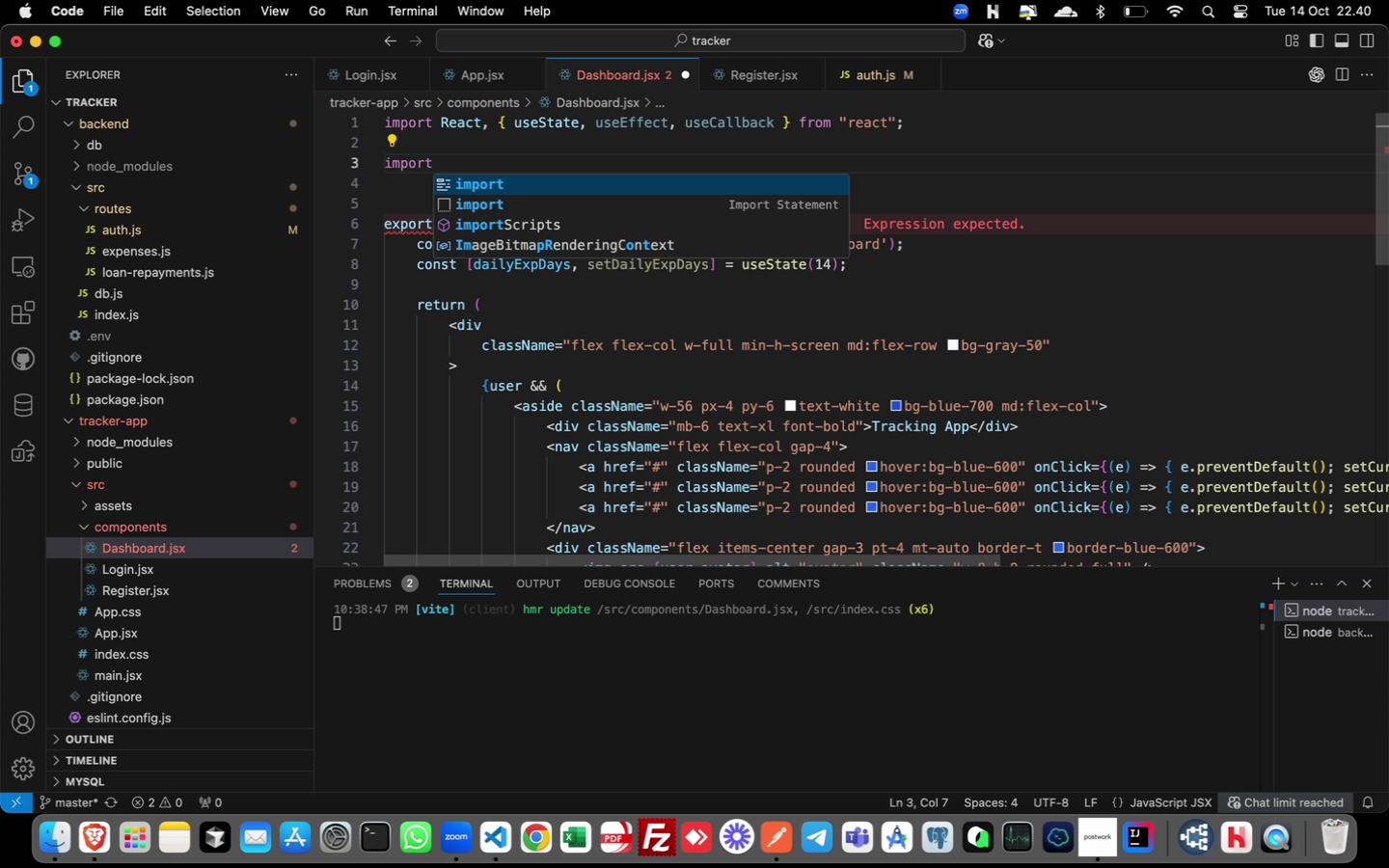 
type( Expenses from ")
key(Backspace)
type('./Expenses)
 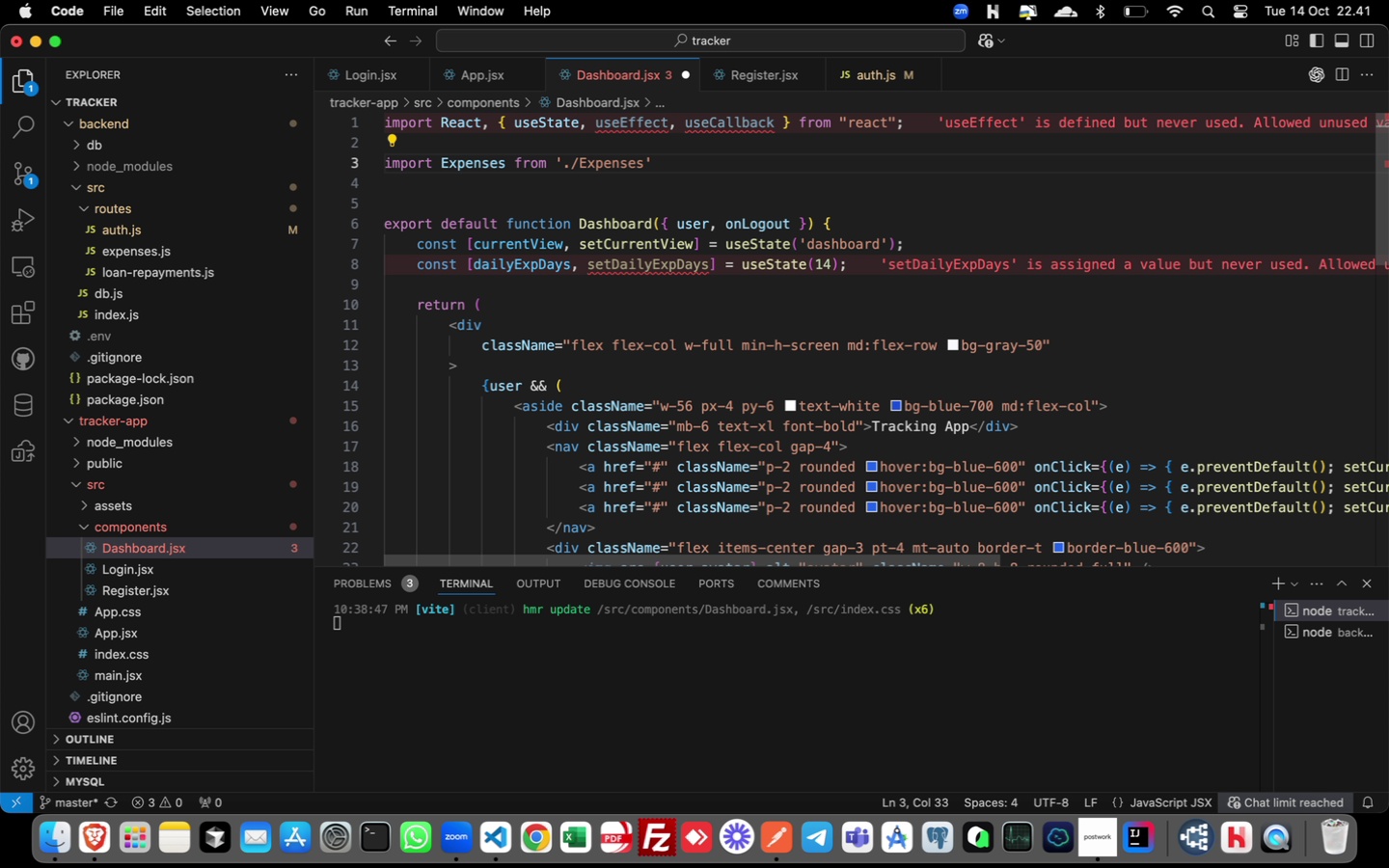 
key(ArrowRight)
 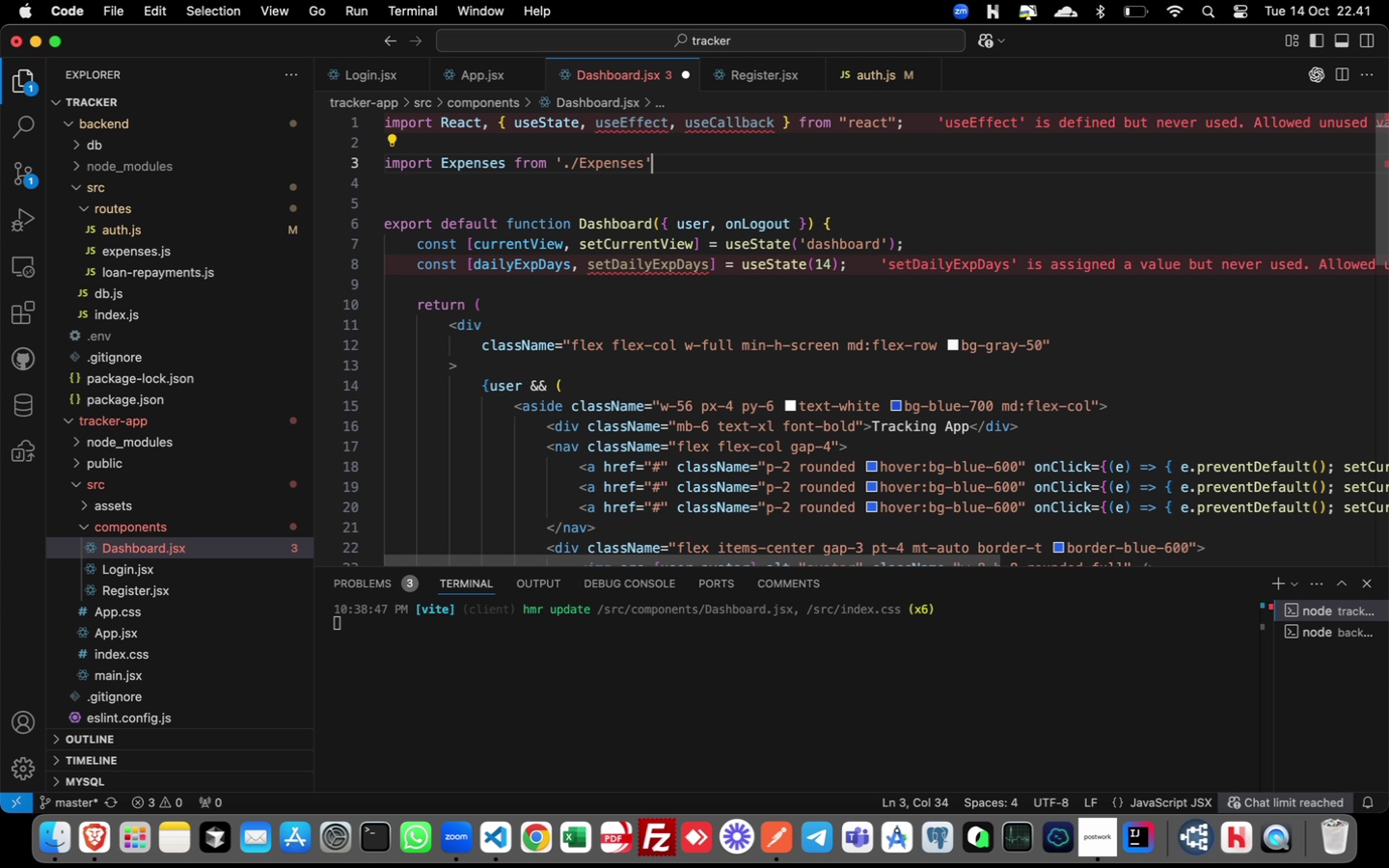 
key(Semicolon)
 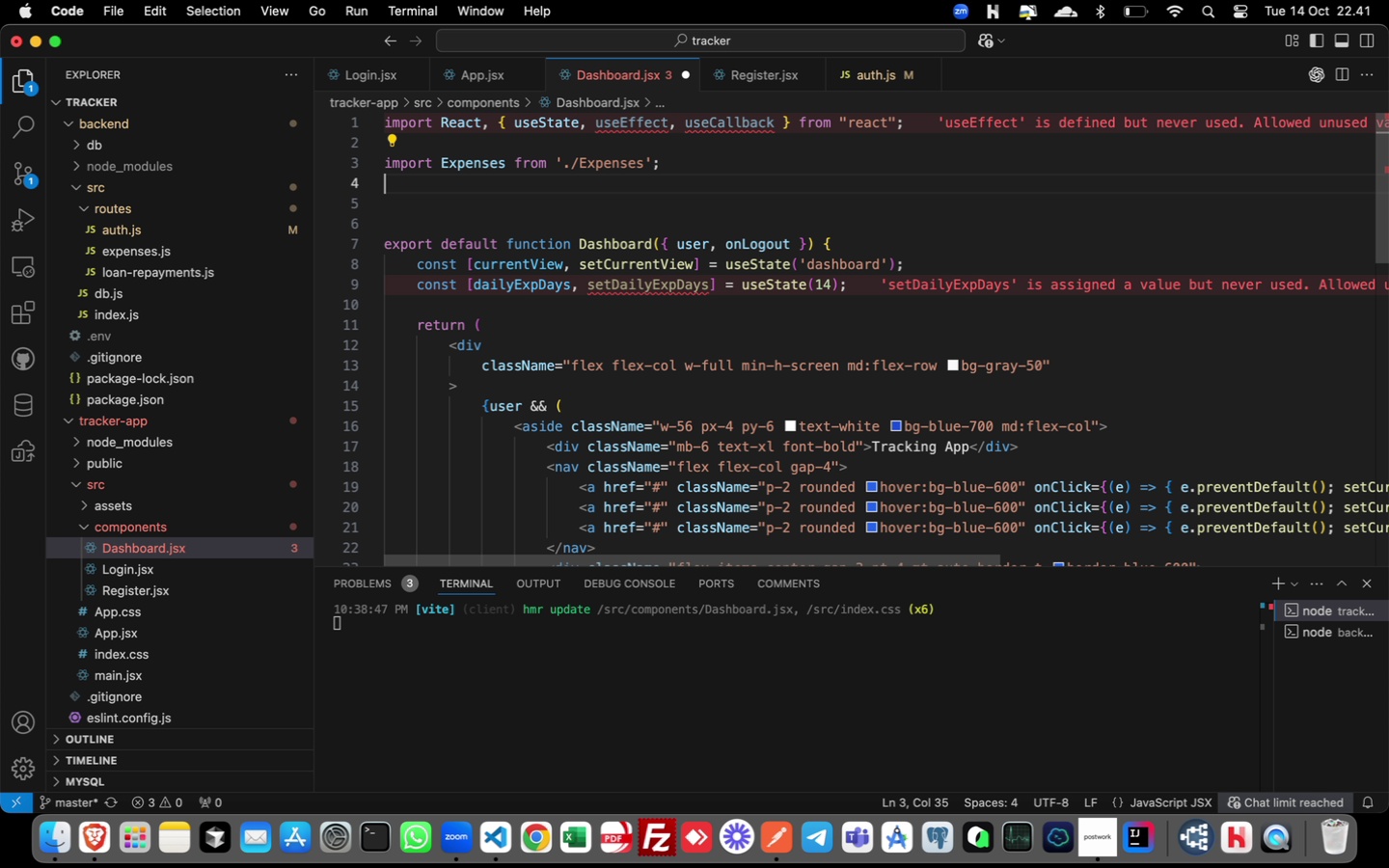 
key(Enter)
 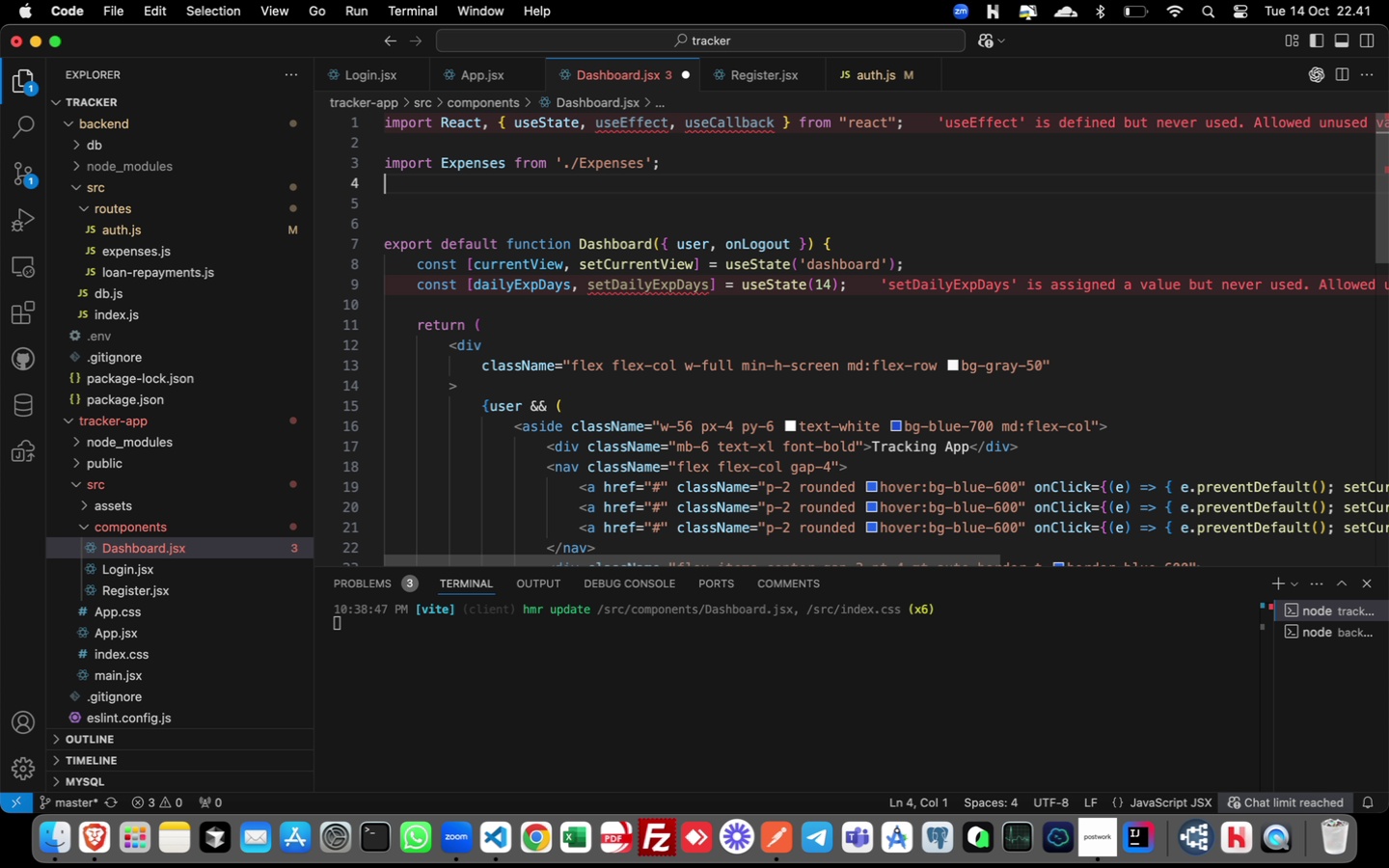 
type(import LoanRepayments)
 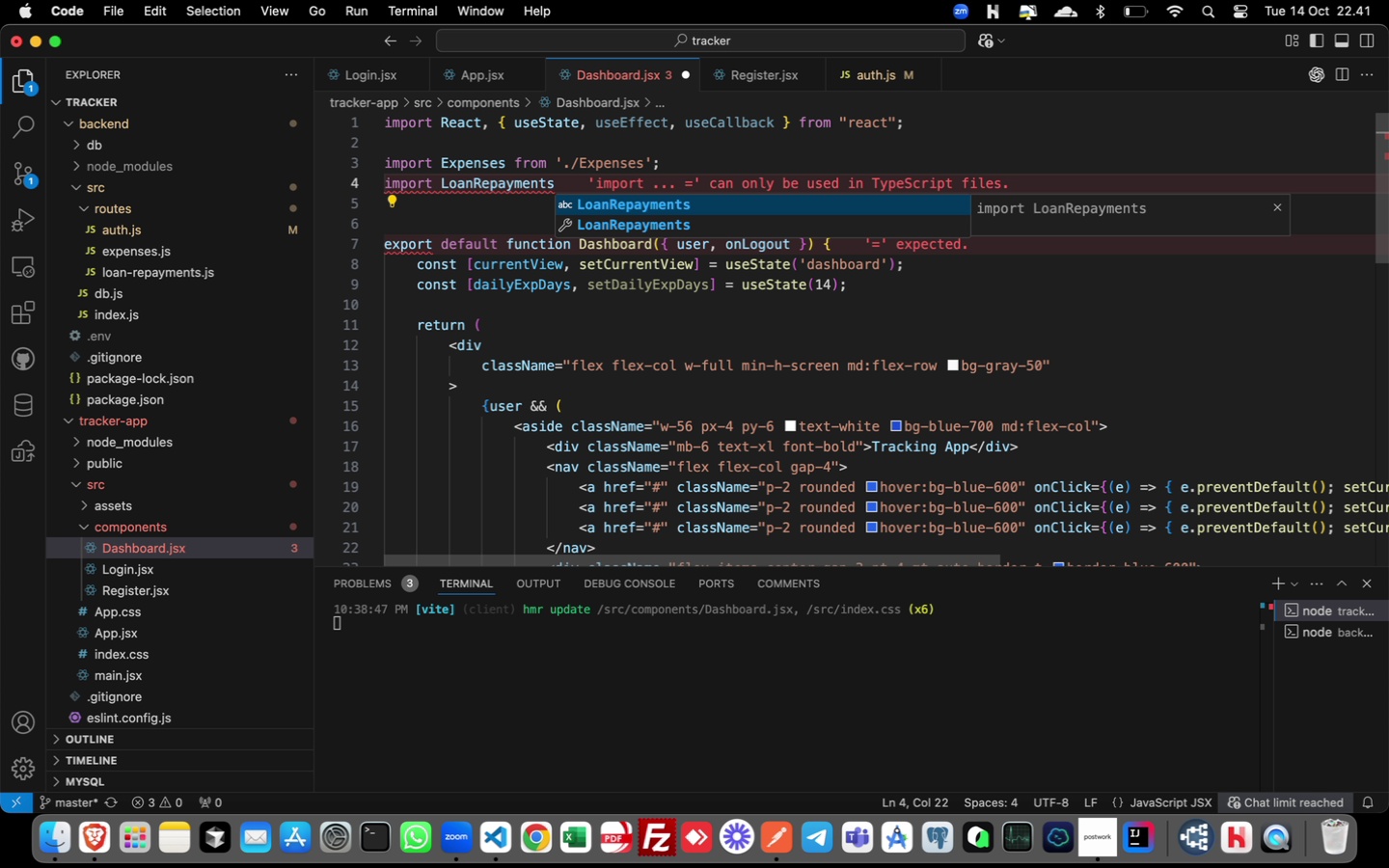 
type( from './)
 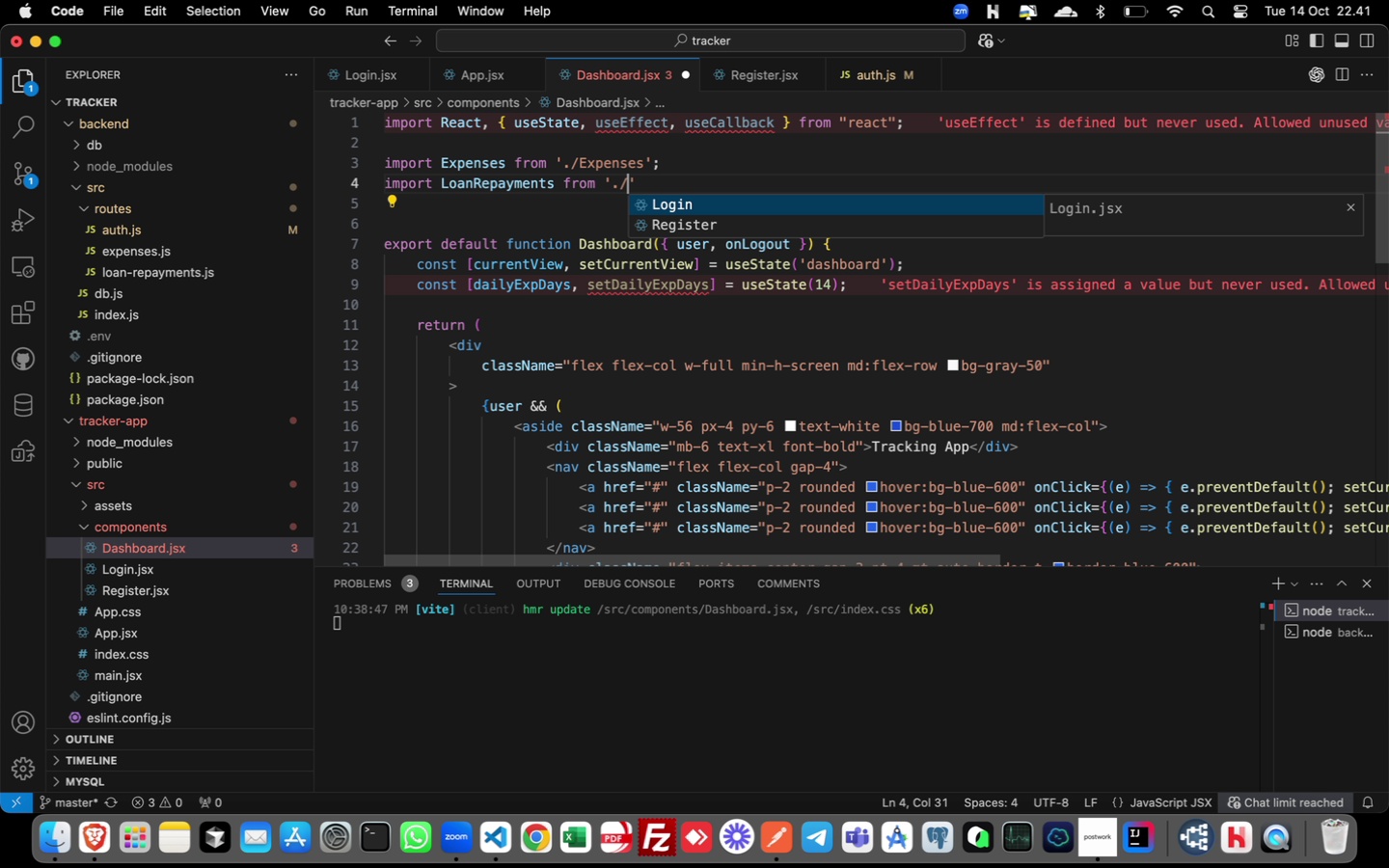 
type(LoanRepayments)
 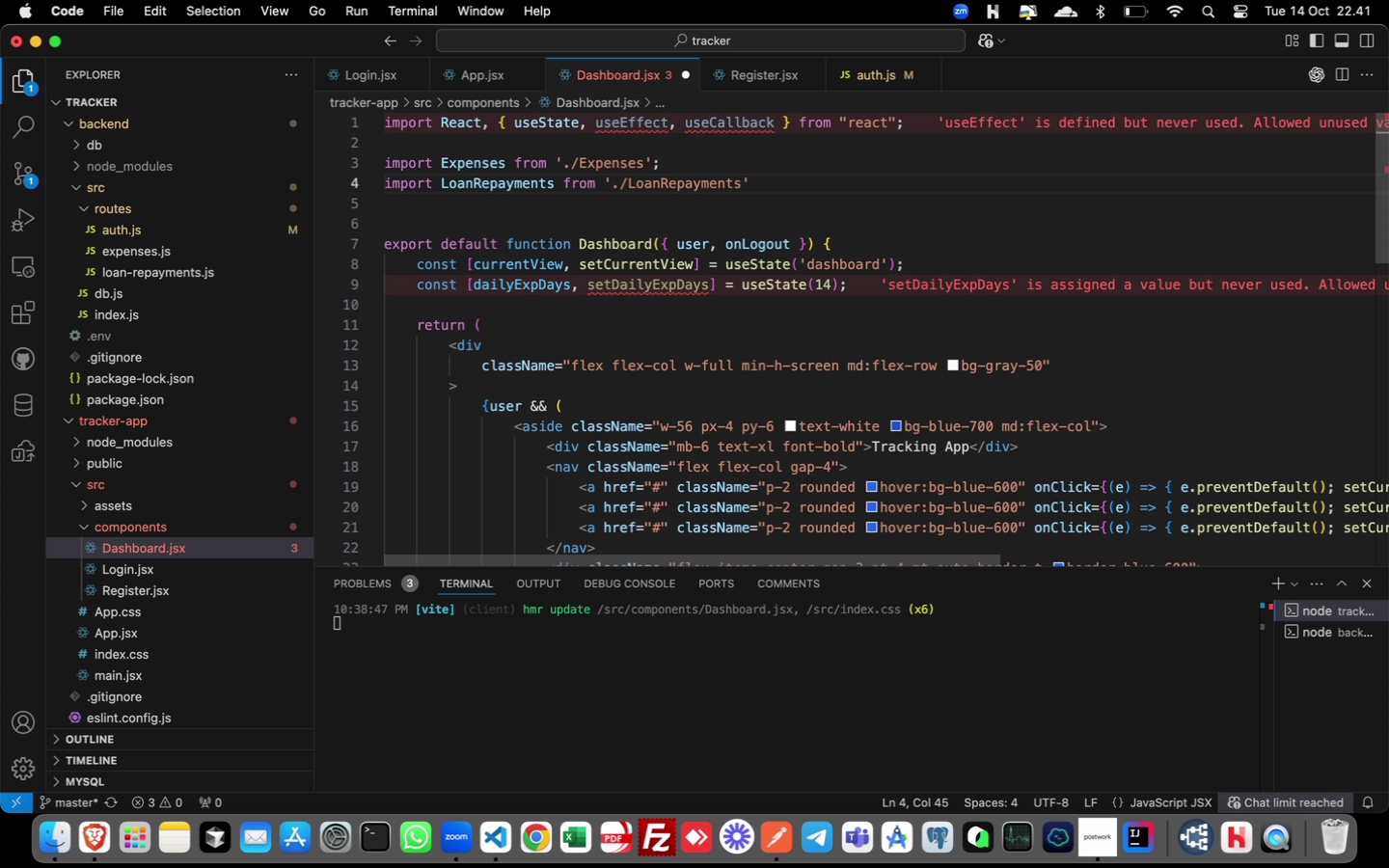 
mouse_move([147, 571])
 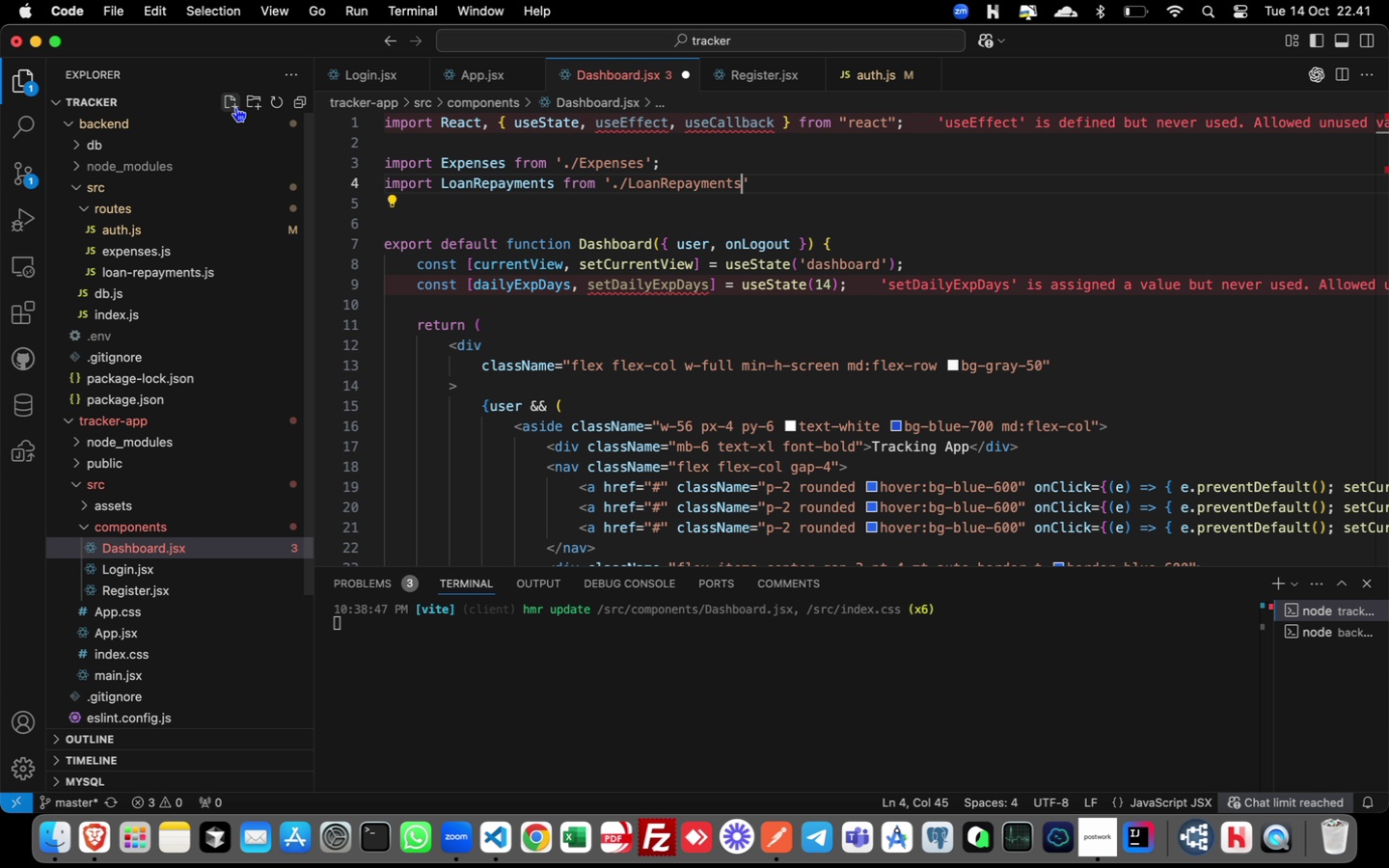 
left_click([235, 107])
 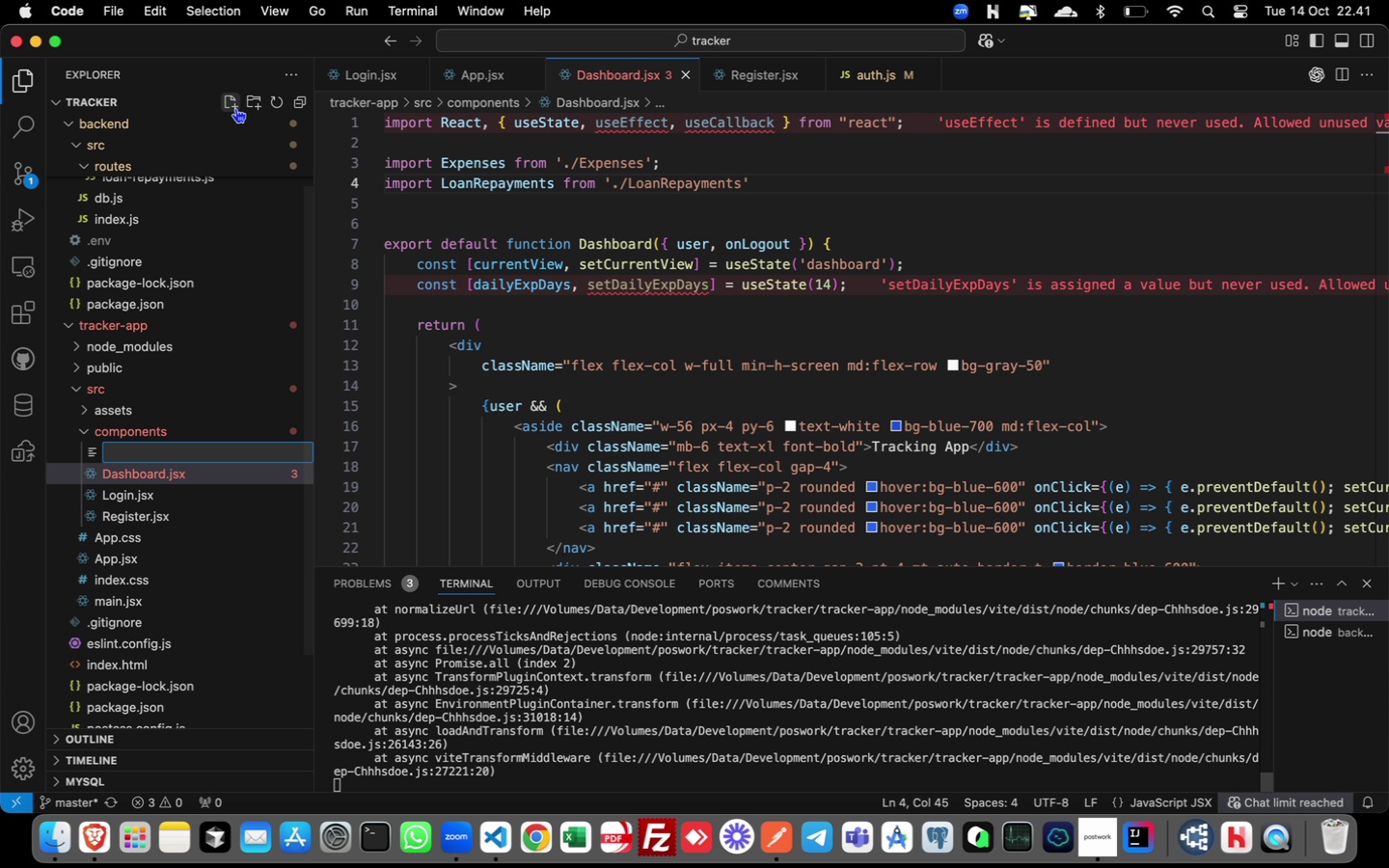 
type(Expenses.jsx)
 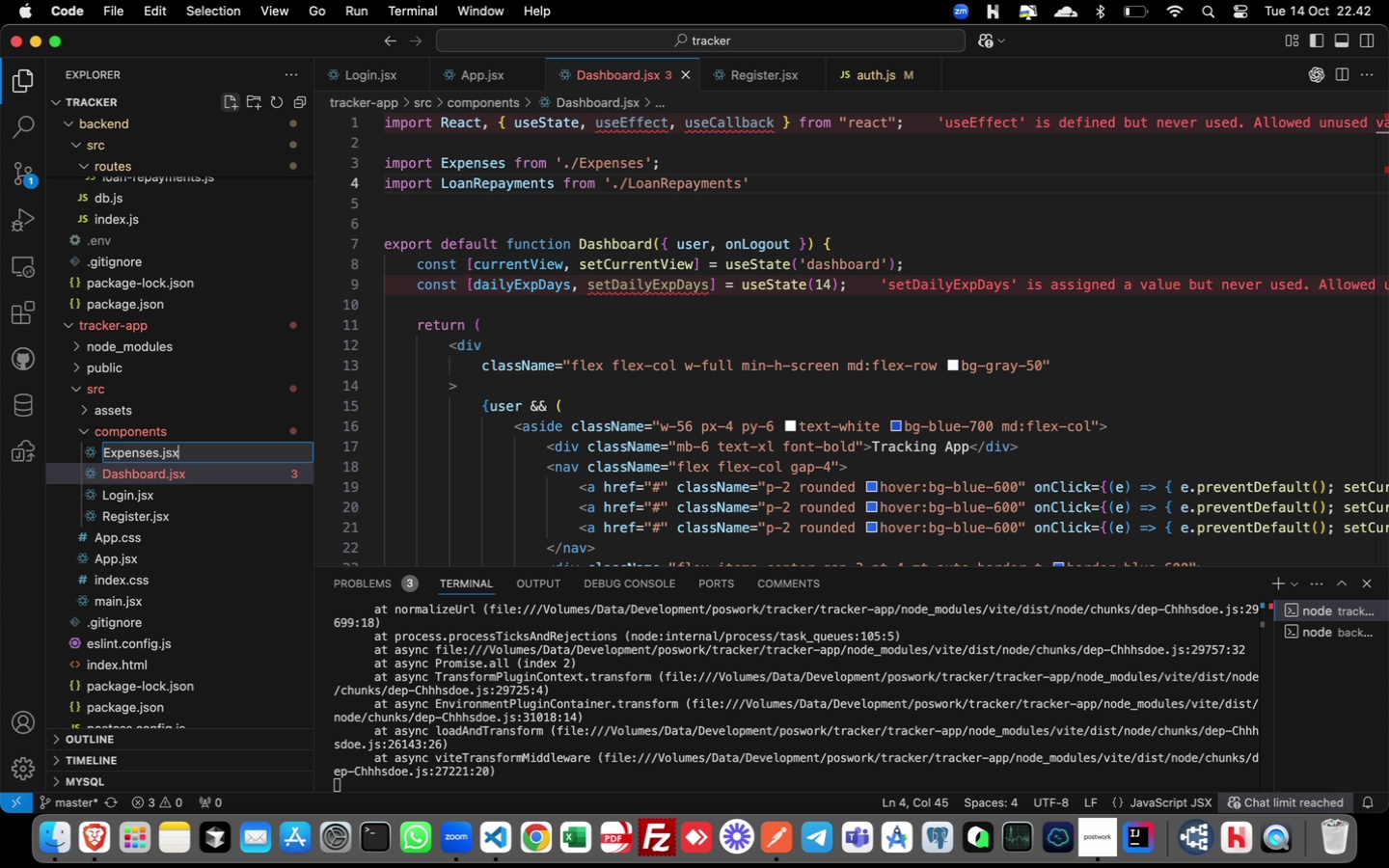 
key(Enter)
 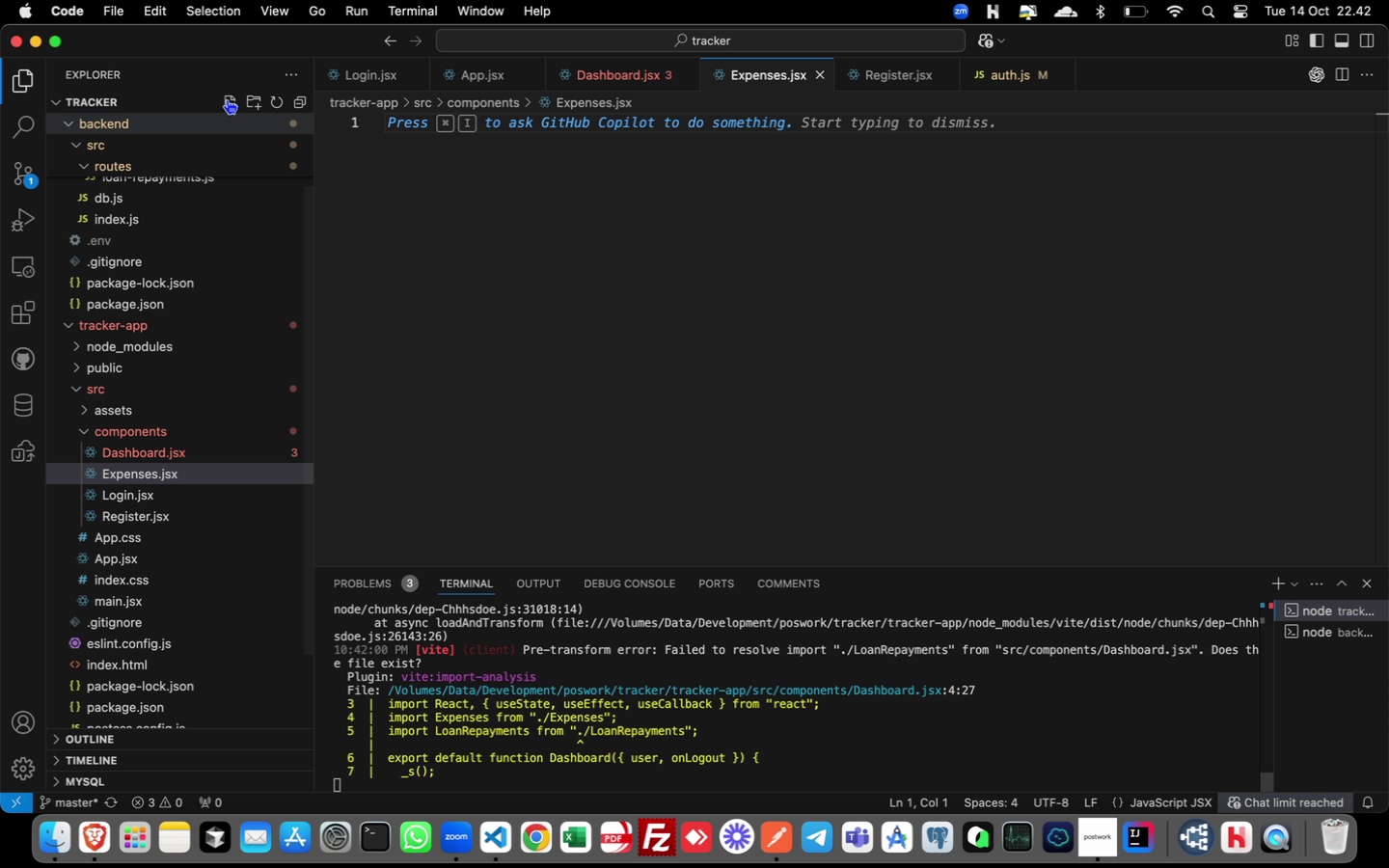 
left_click([228, 100])
 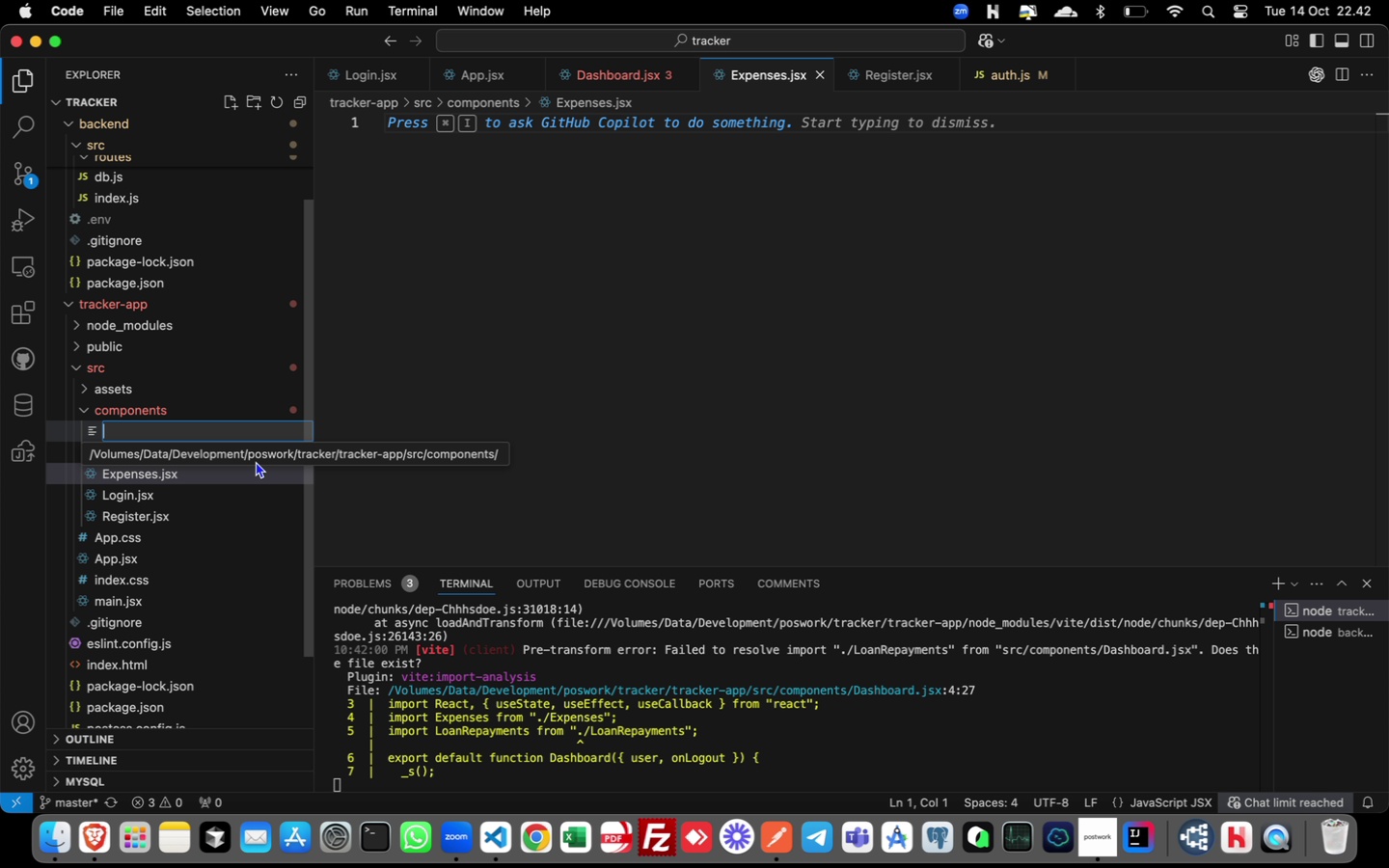 
wait(7.28)
 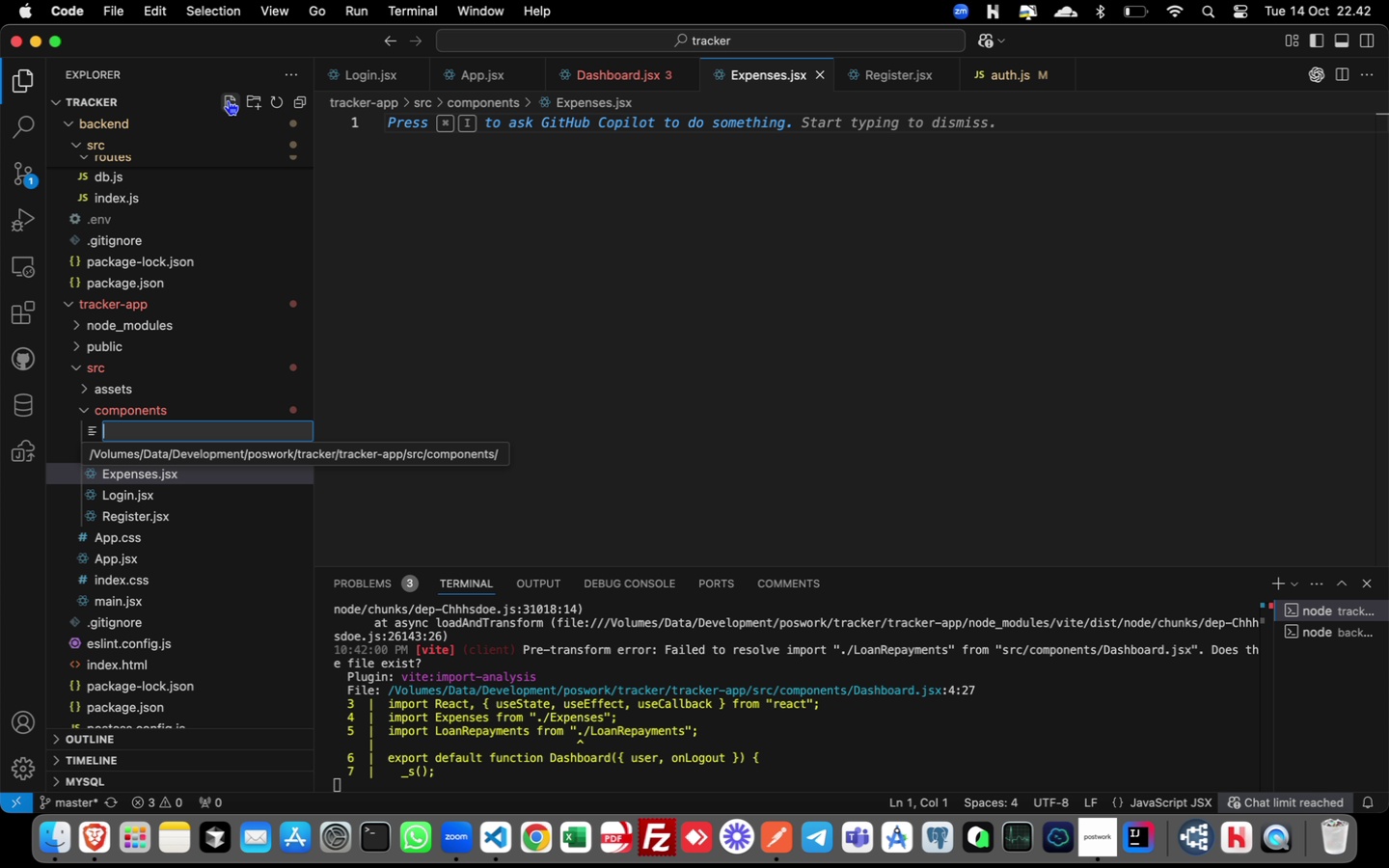 
type(Loan)
 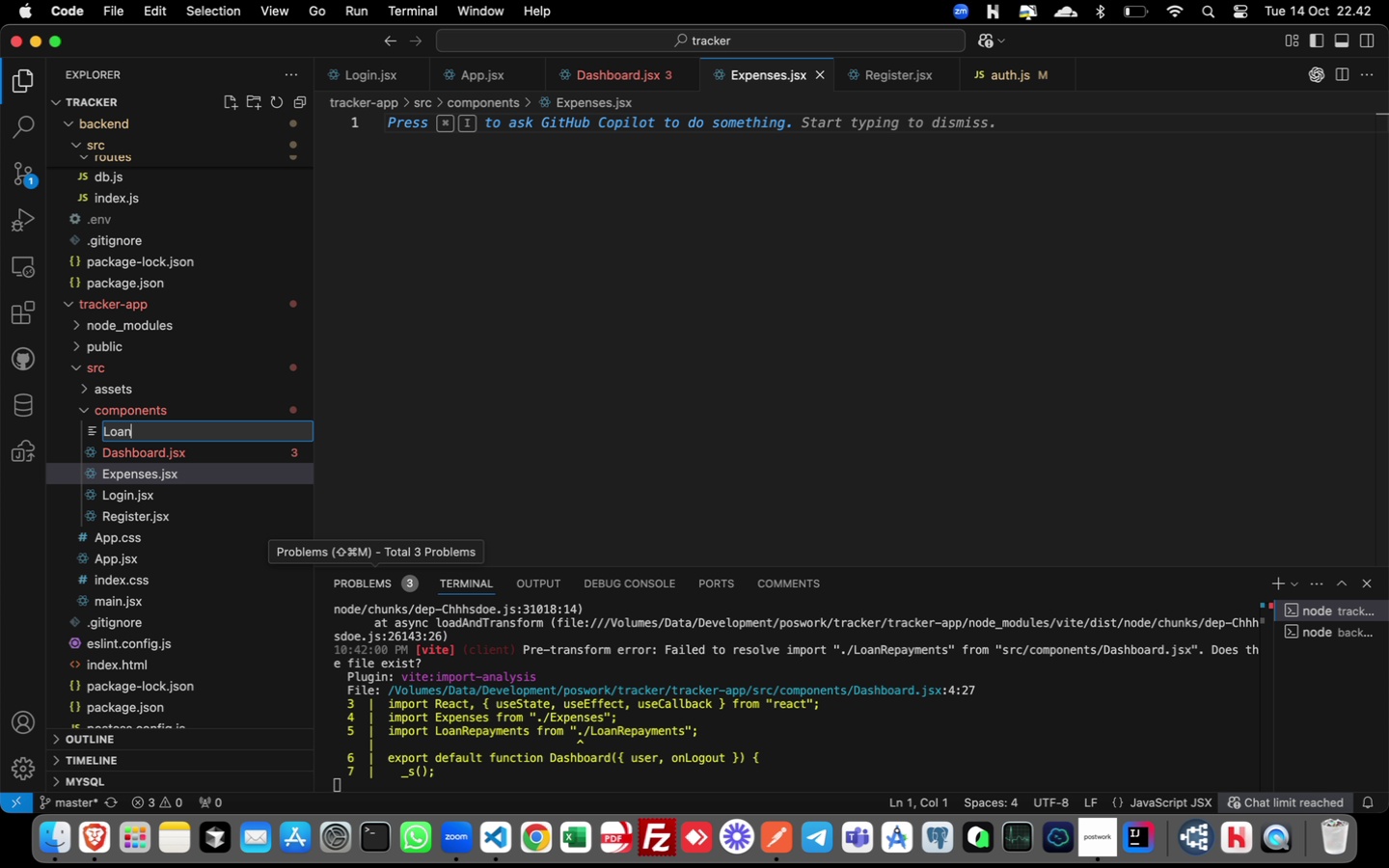 
type(Repayments.jsx)
 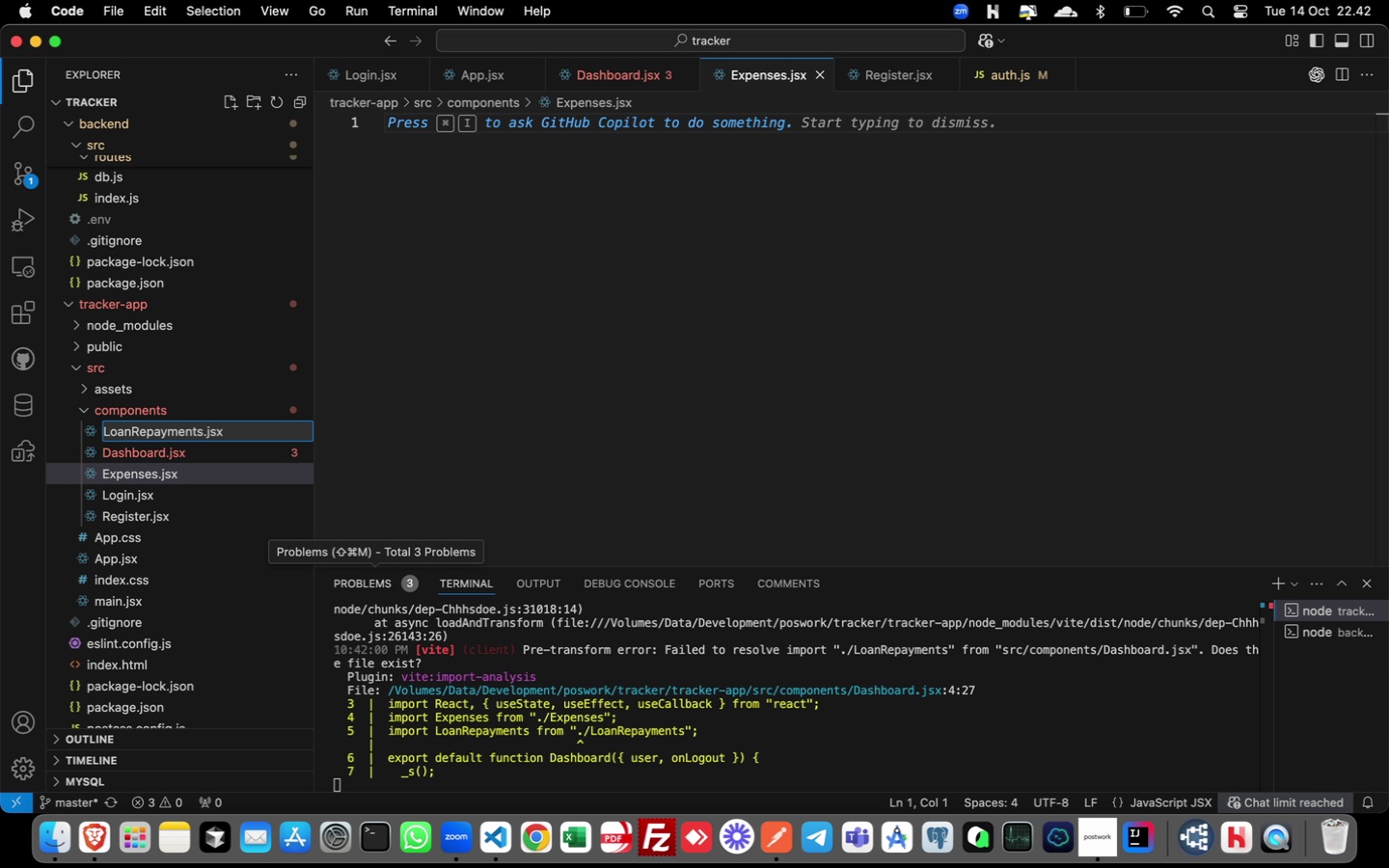 
key(Meta+CommandLeft)
 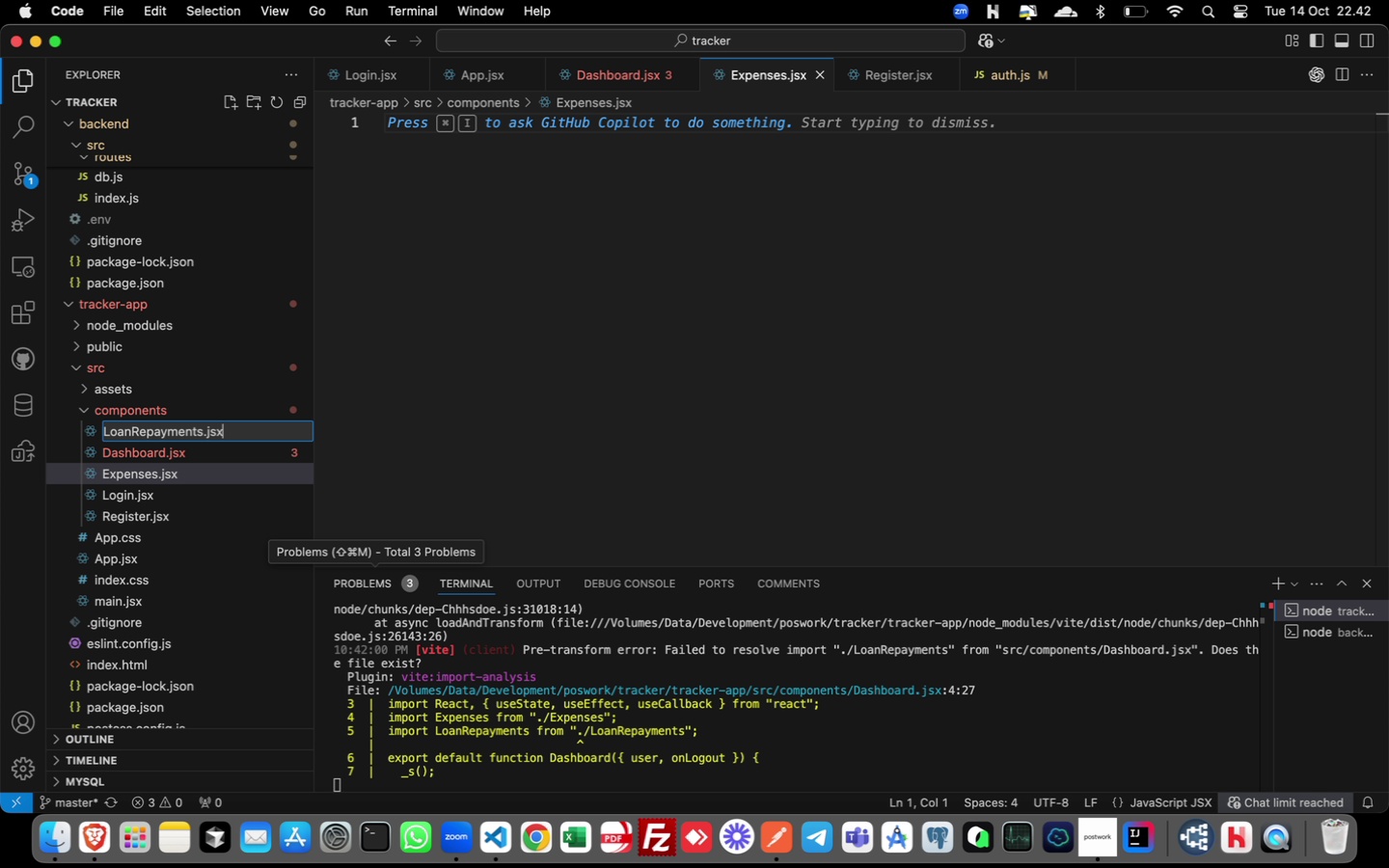 
key(Meta+S)
 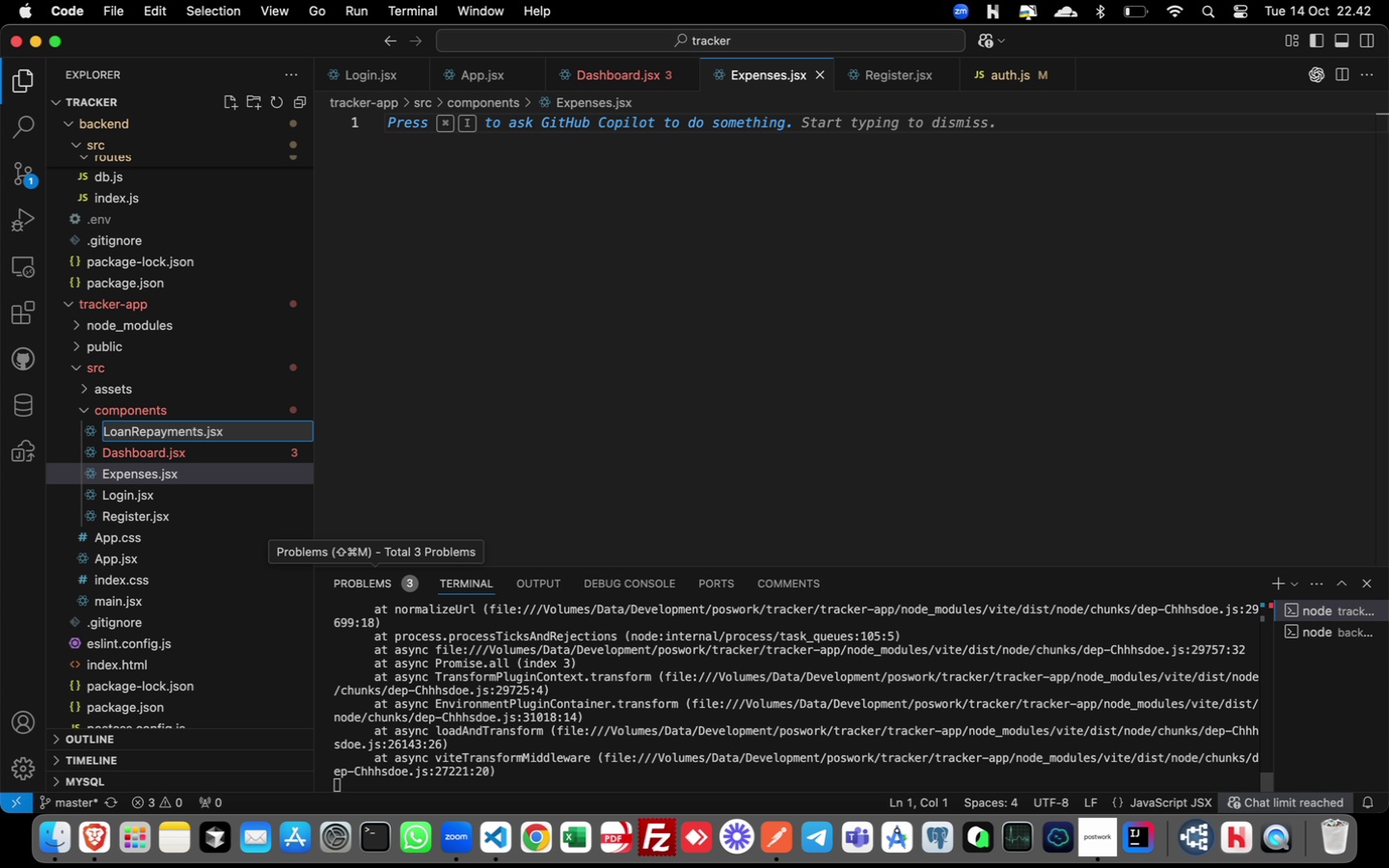 
key(Enter)
 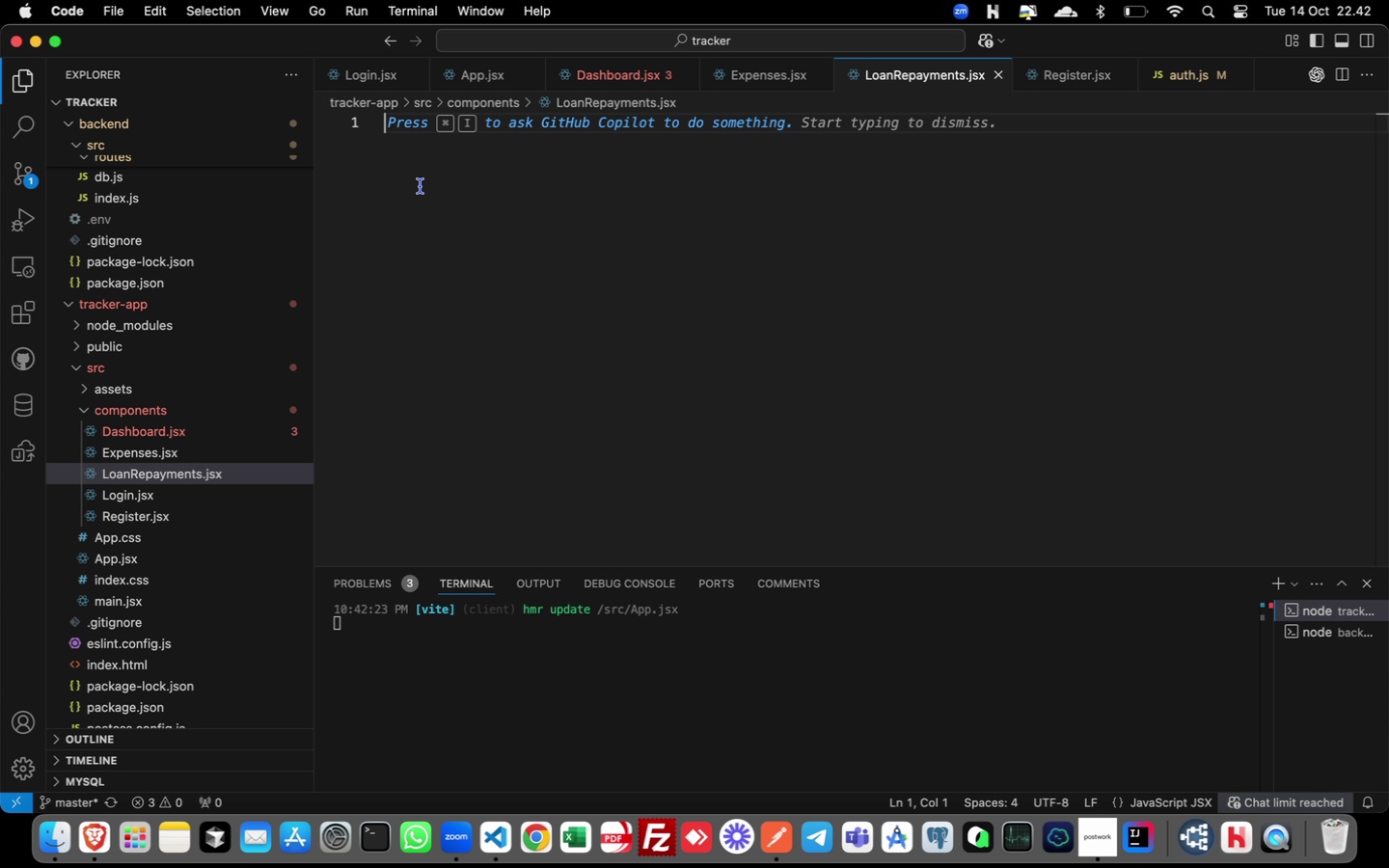 
type(if)
 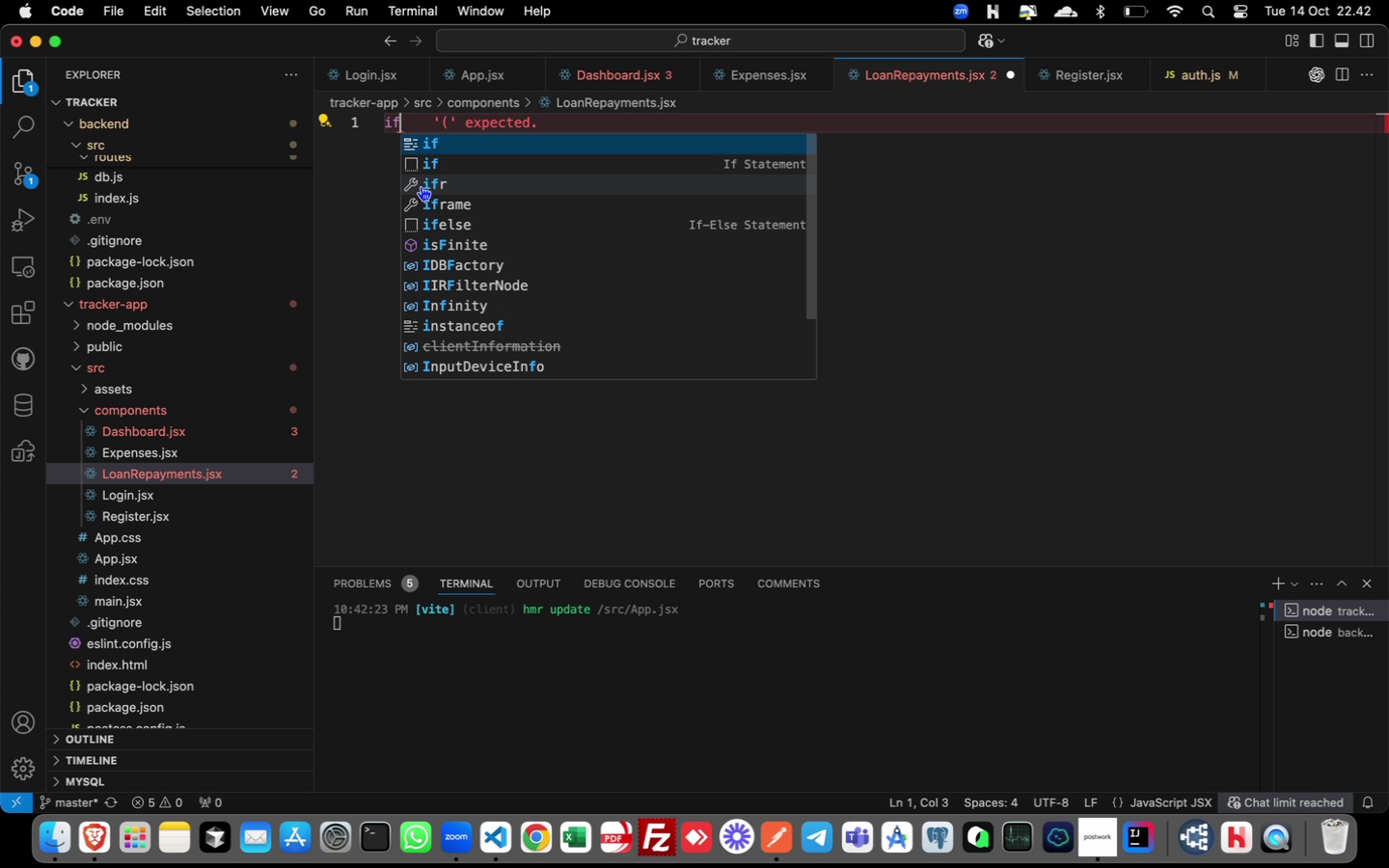 
type(sw)
key(Backspace)
key(Backspace)
key(Backspace)
key(Backspace)
 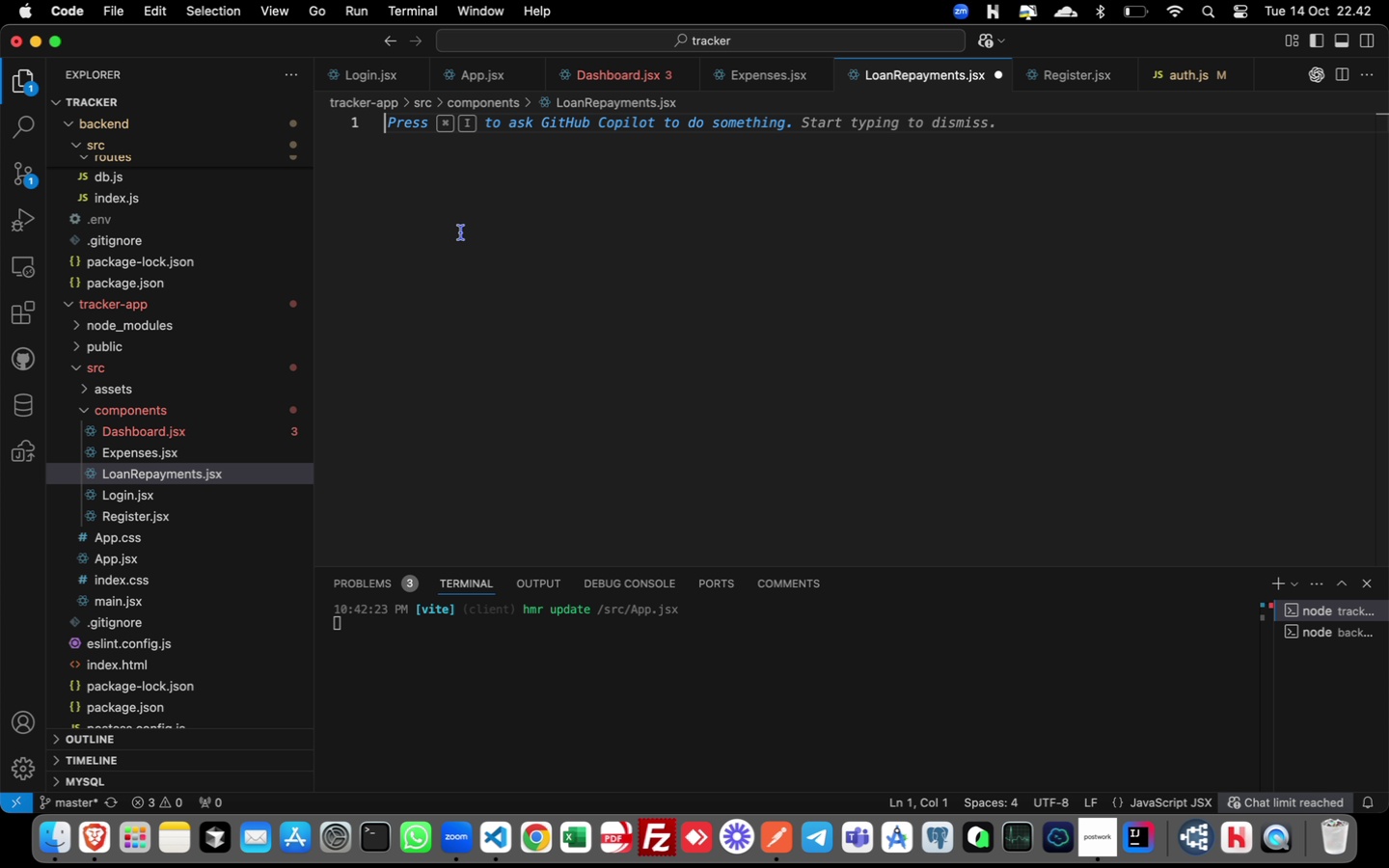 
key(Meta+S)
 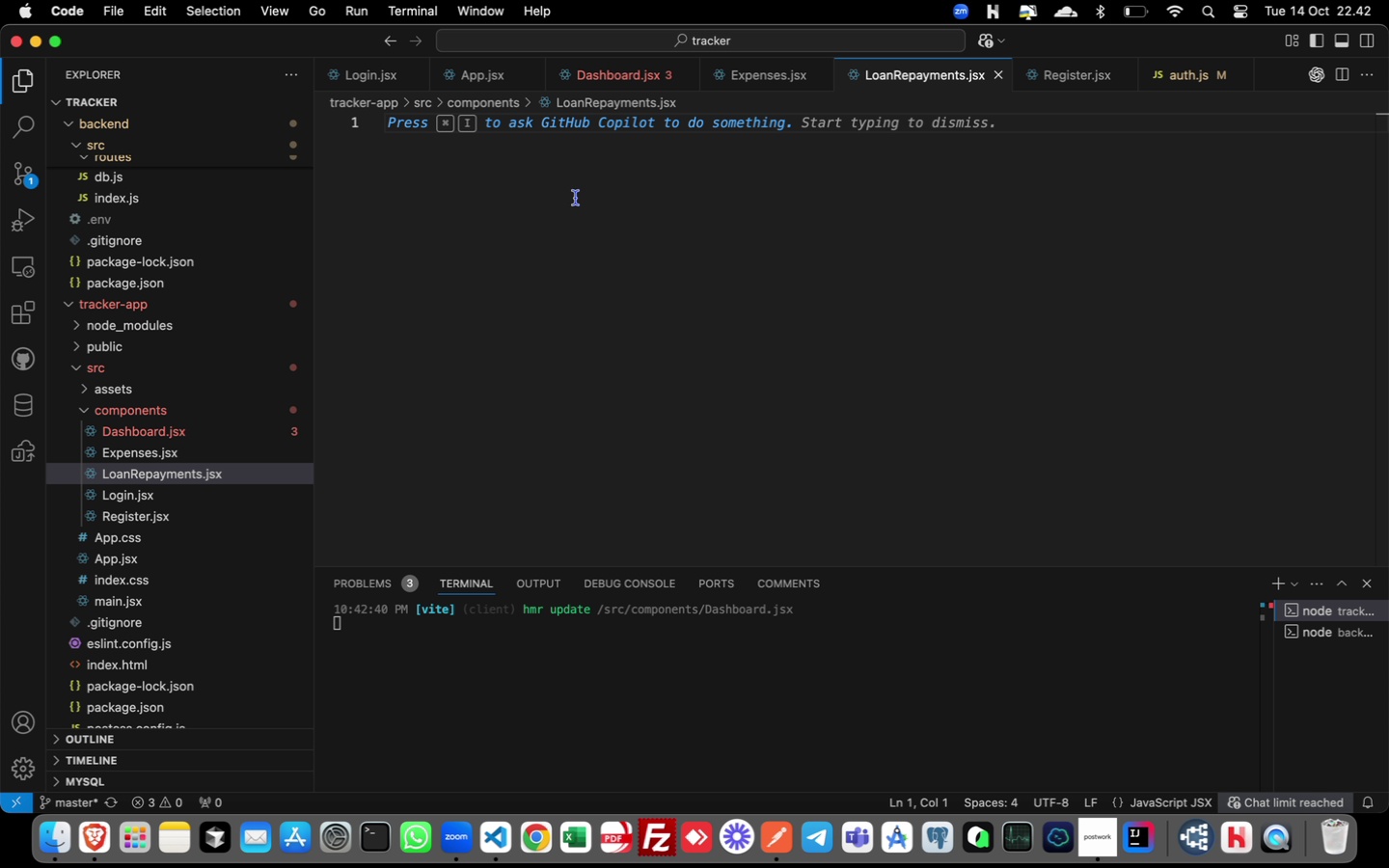 
wait(10.89)
 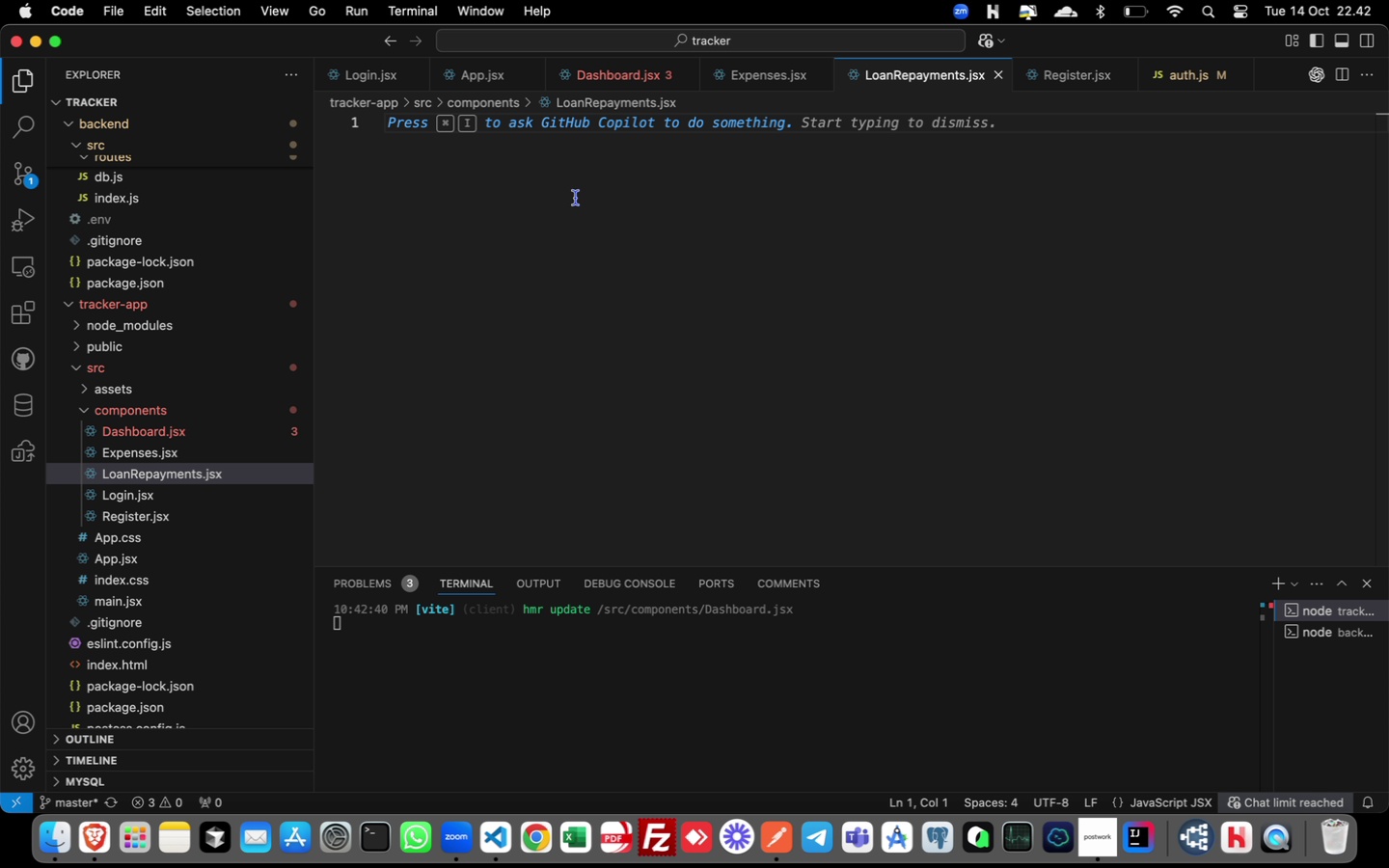 
left_click([608, 75])
 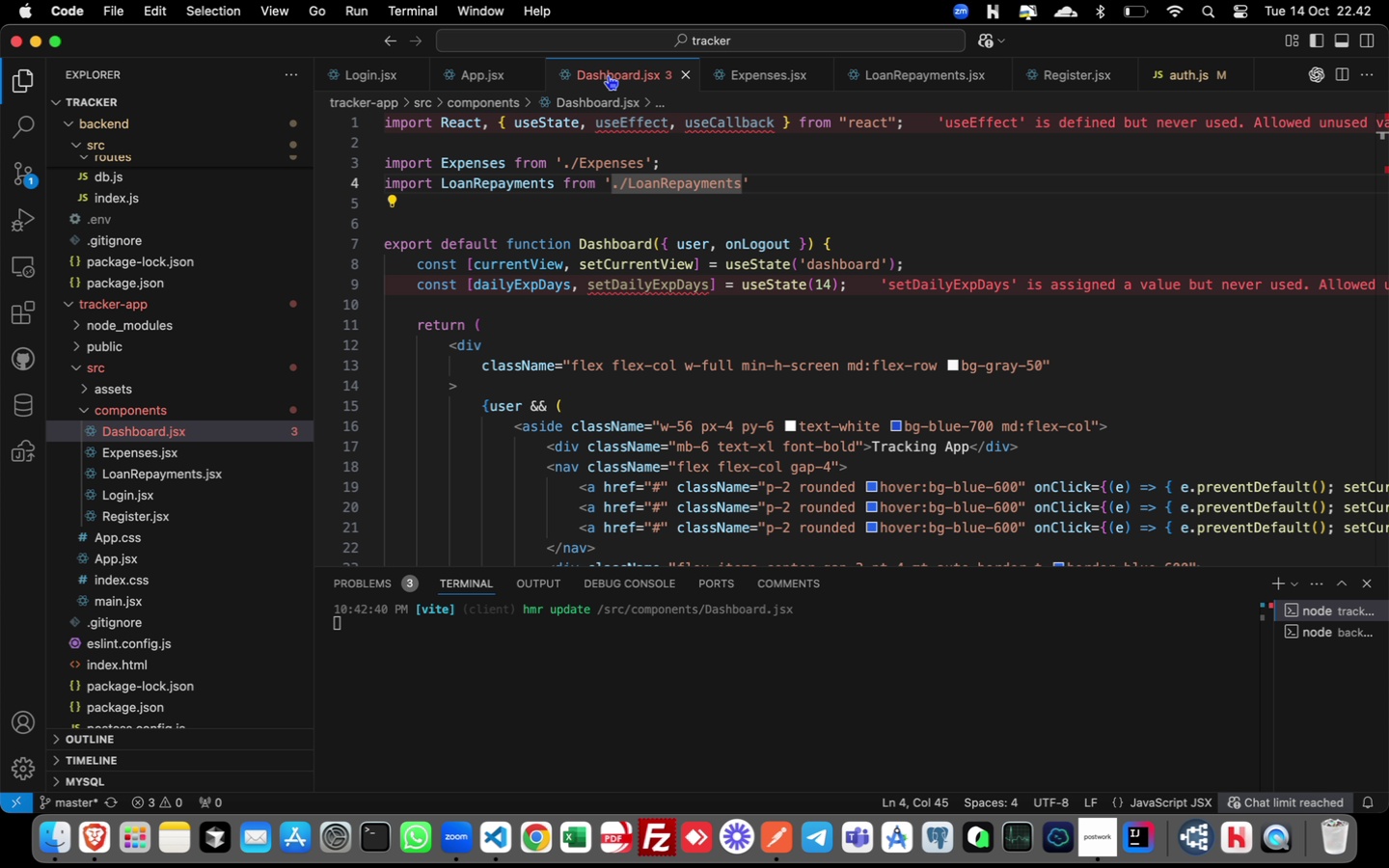 
wait(7.09)
 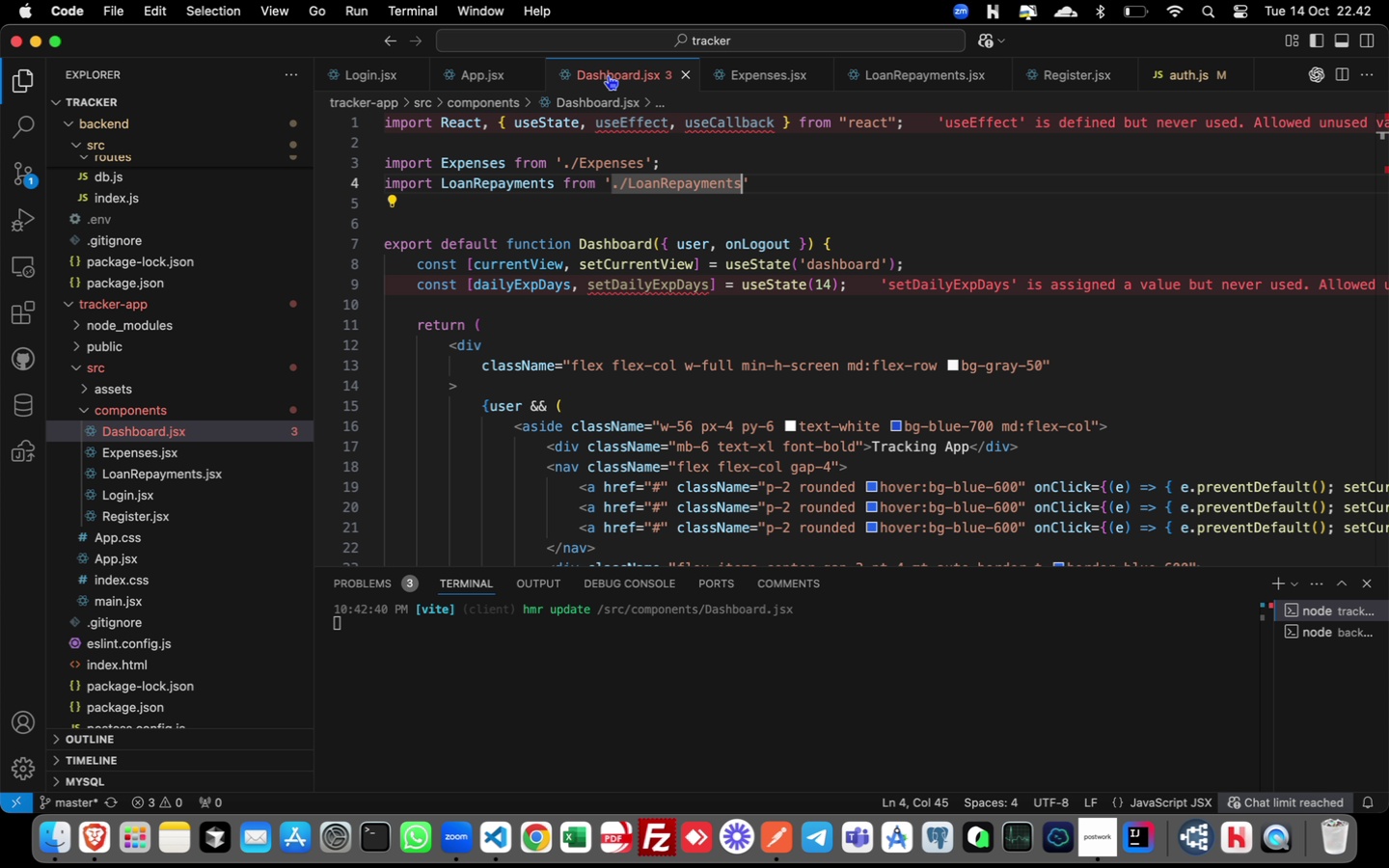 
left_click([902, 77])
 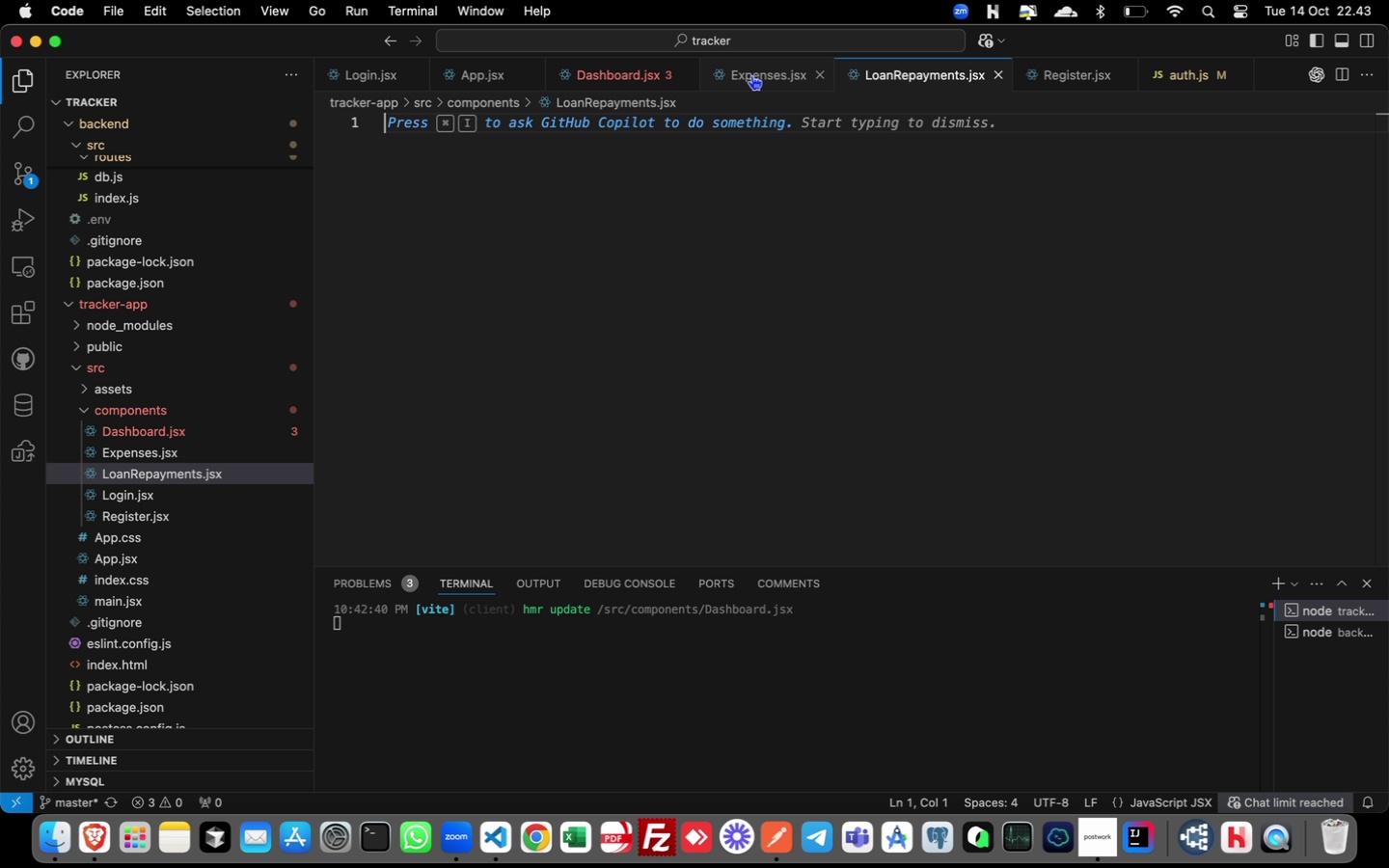 
left_click([751, 75])
 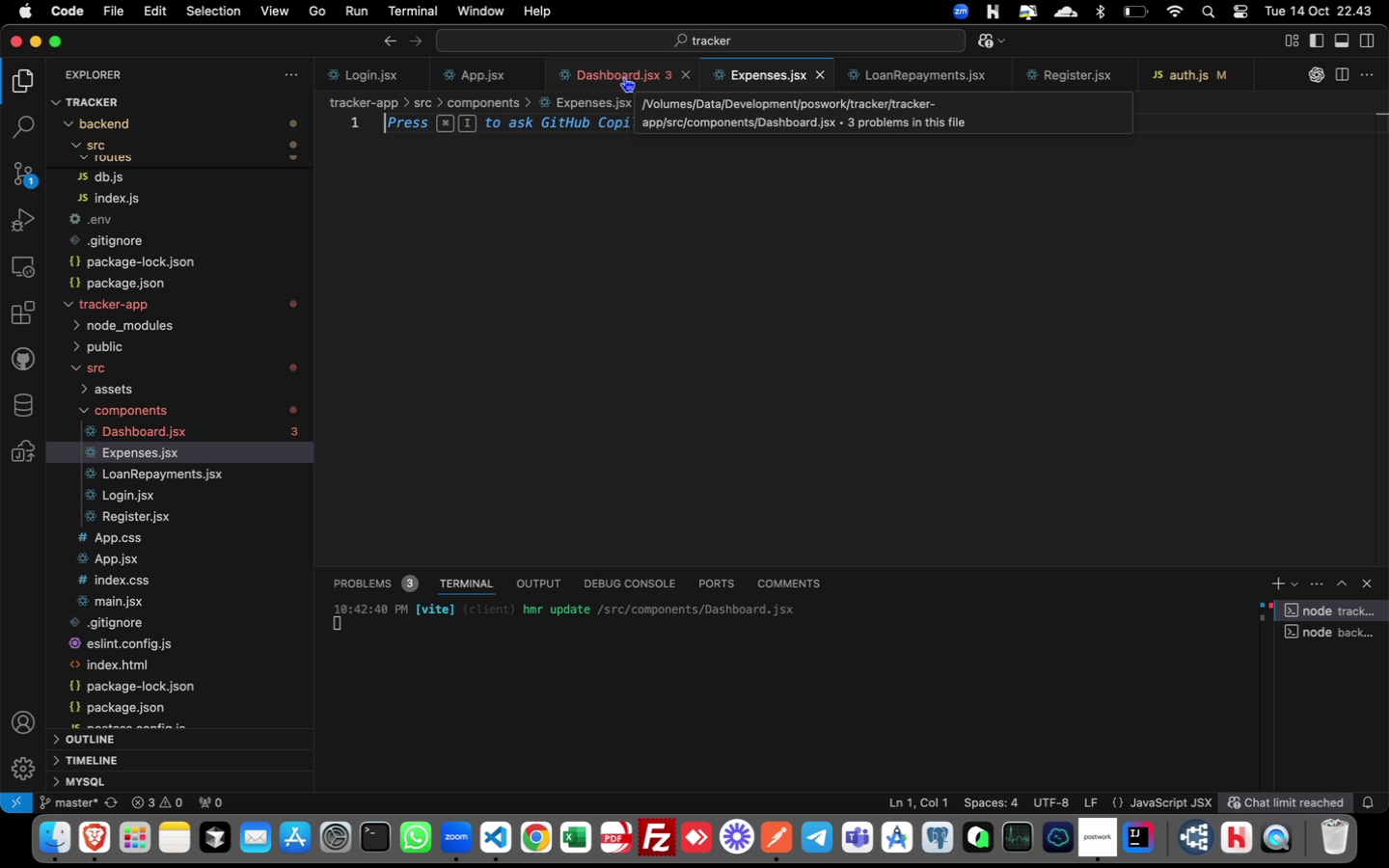 
left_click([624, 77])
 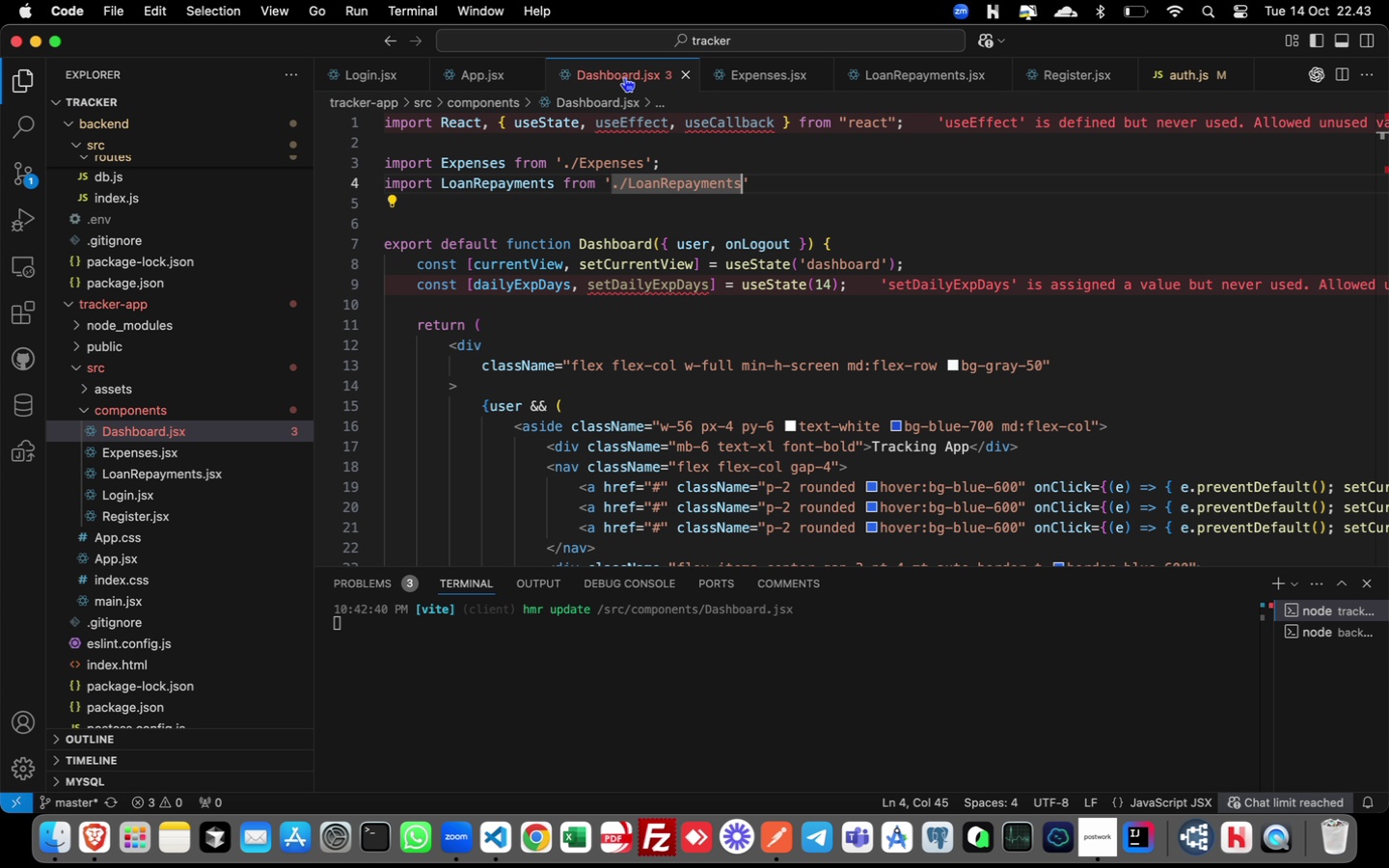 
wait(17.88)
 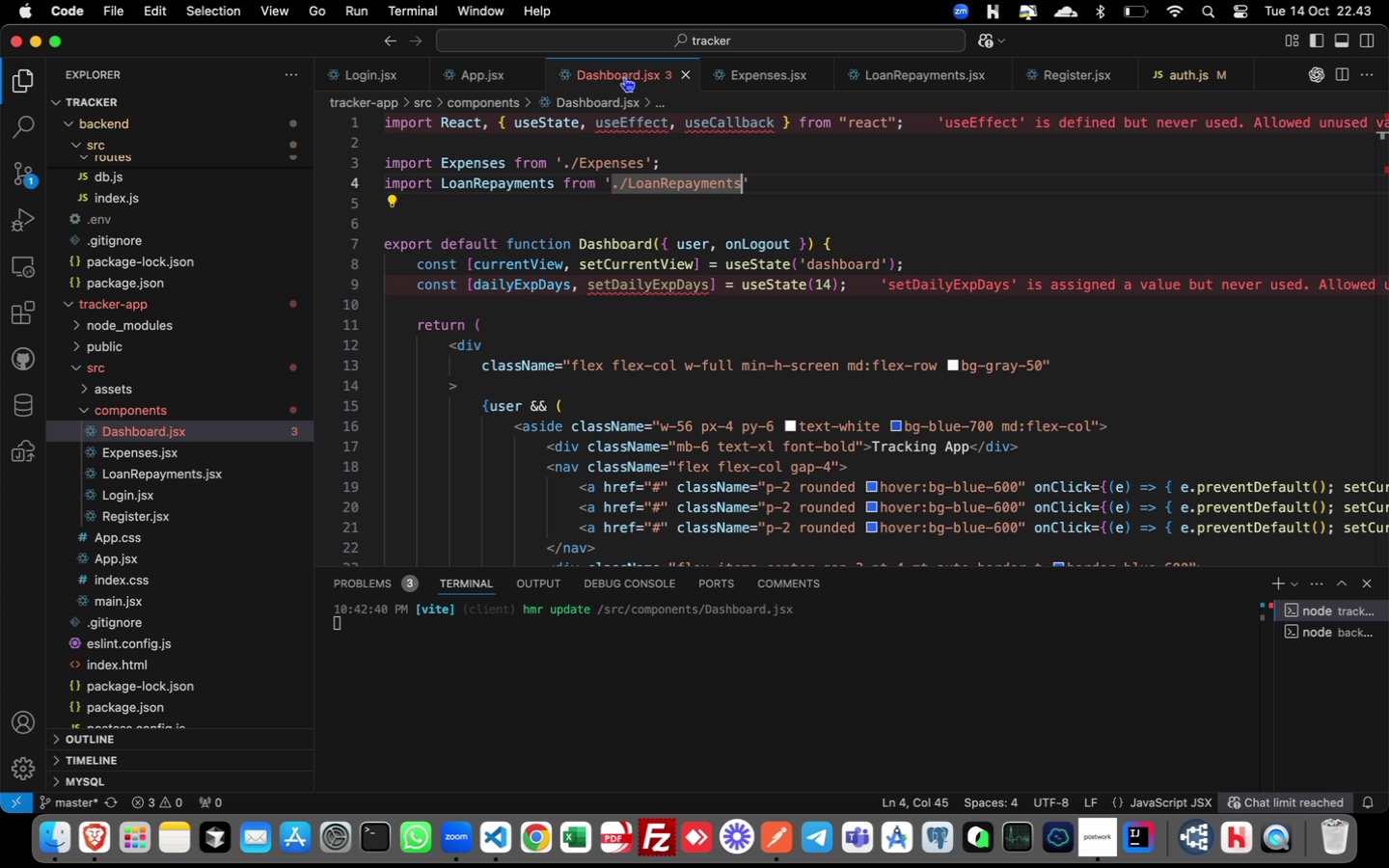 
scroll: coordinate [757, 399], scroll_direction: down, amount: 12.0
 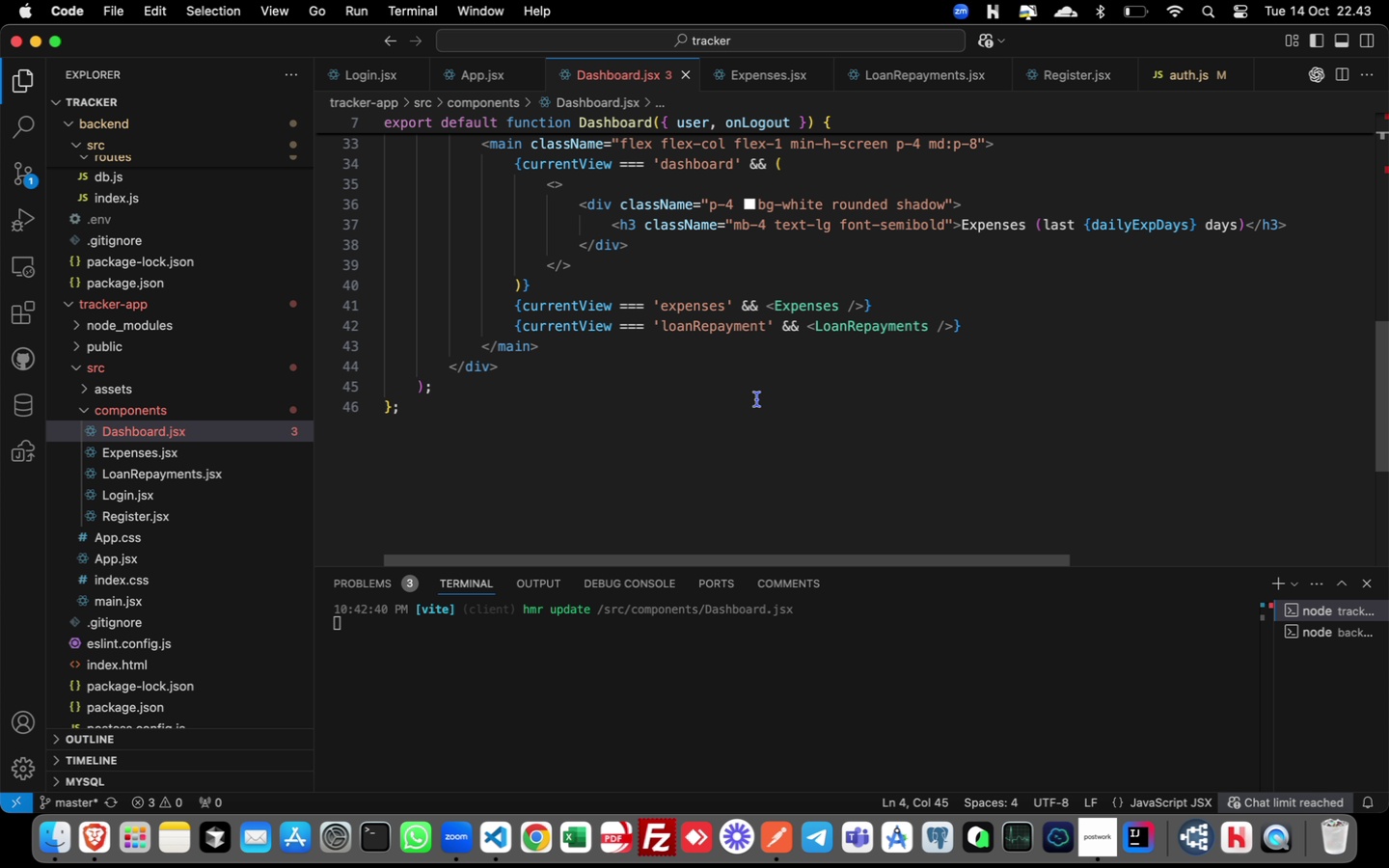 
wait(19.01)
 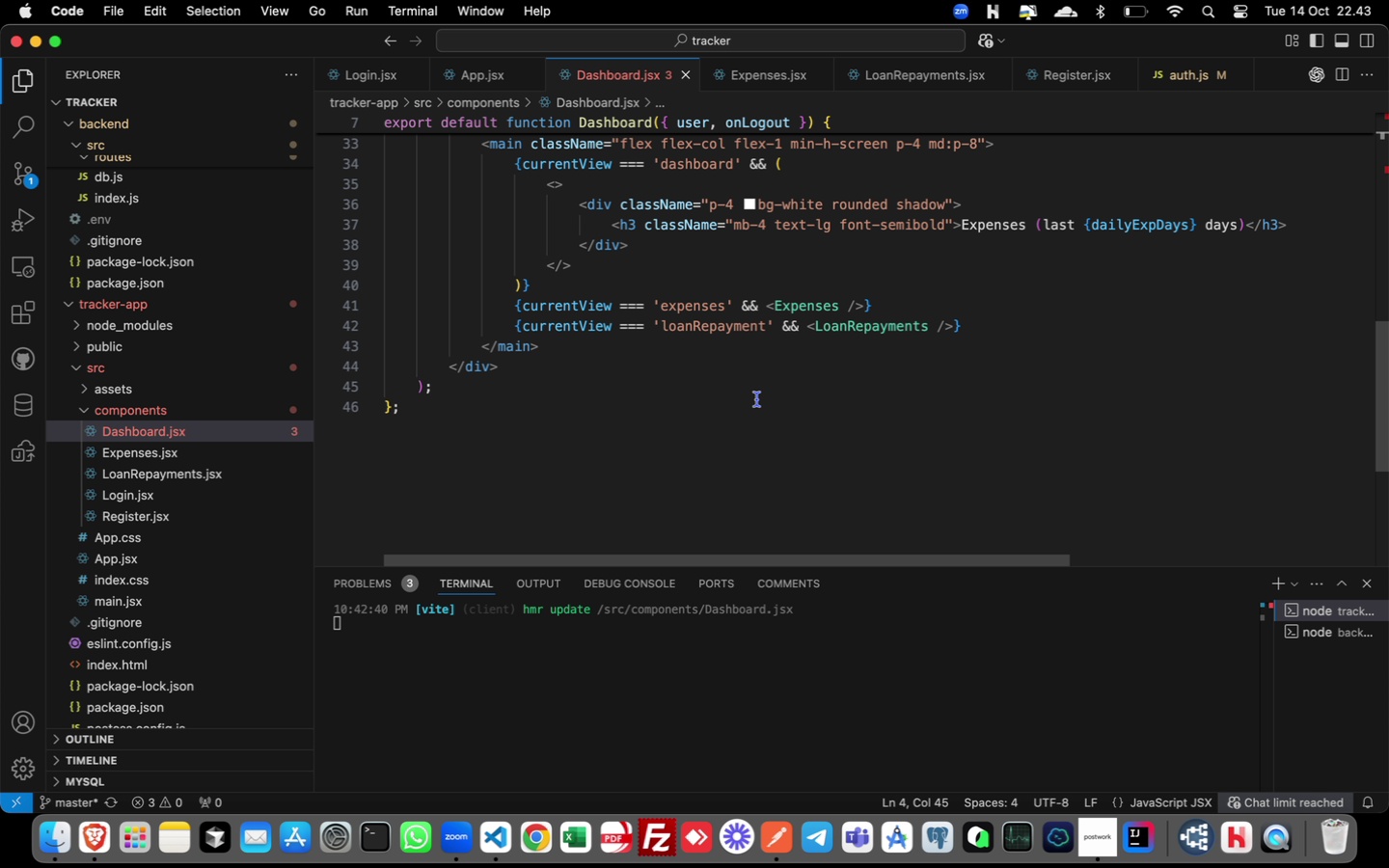 
type(onLoansUpdated)
 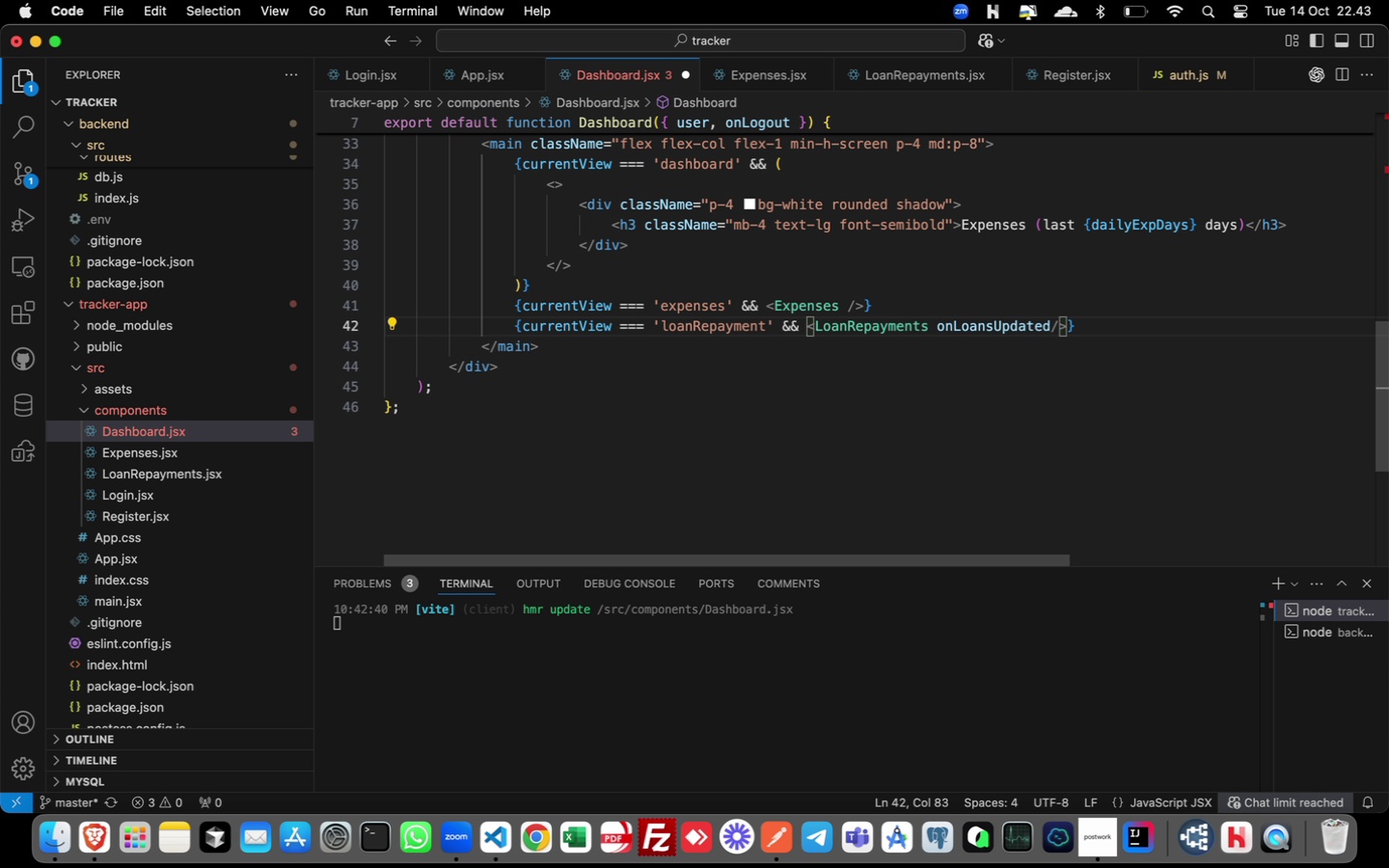 
hold_key(key=Equal, duration=0.38)
 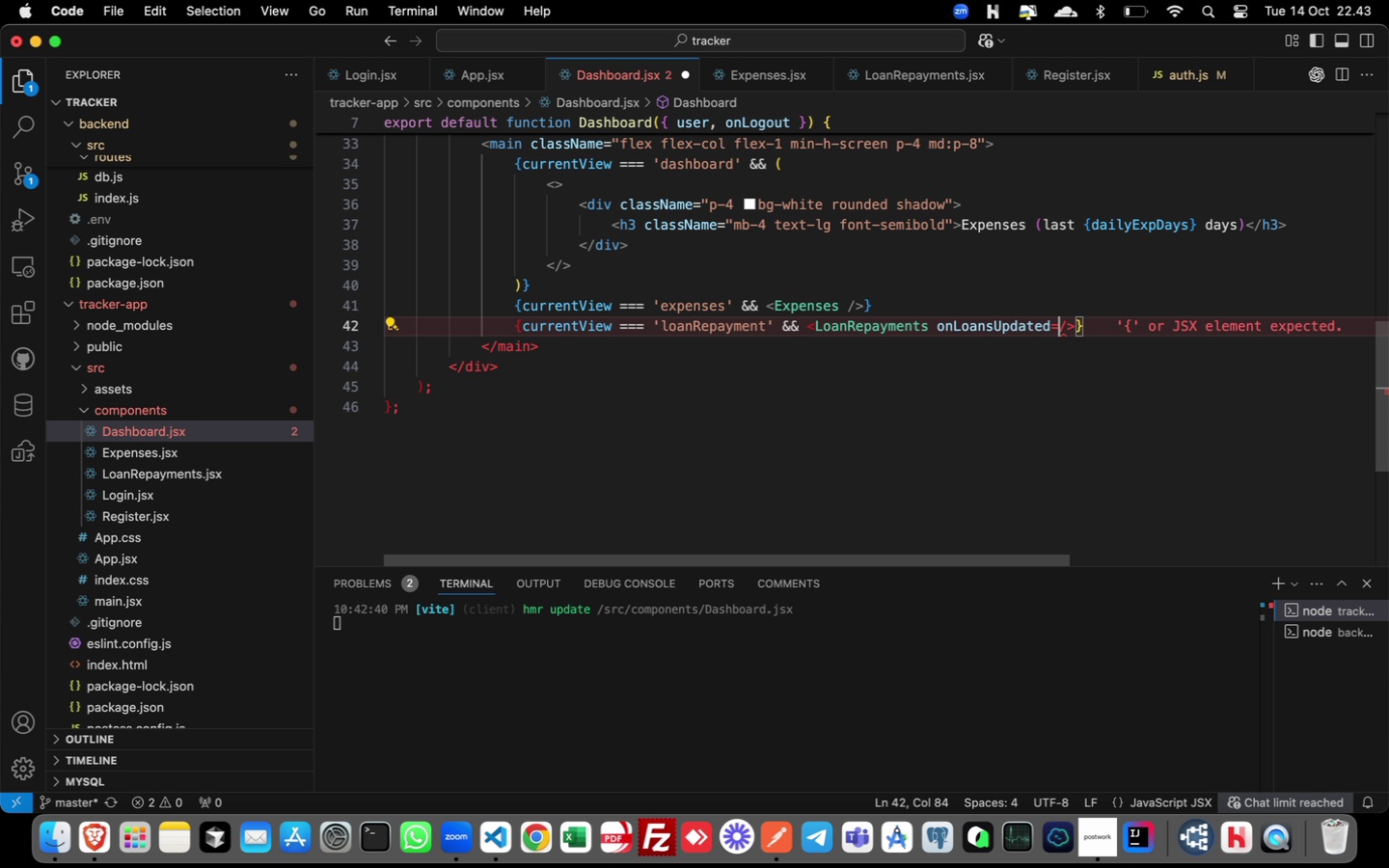 
key(Shift+BracketLeft)
 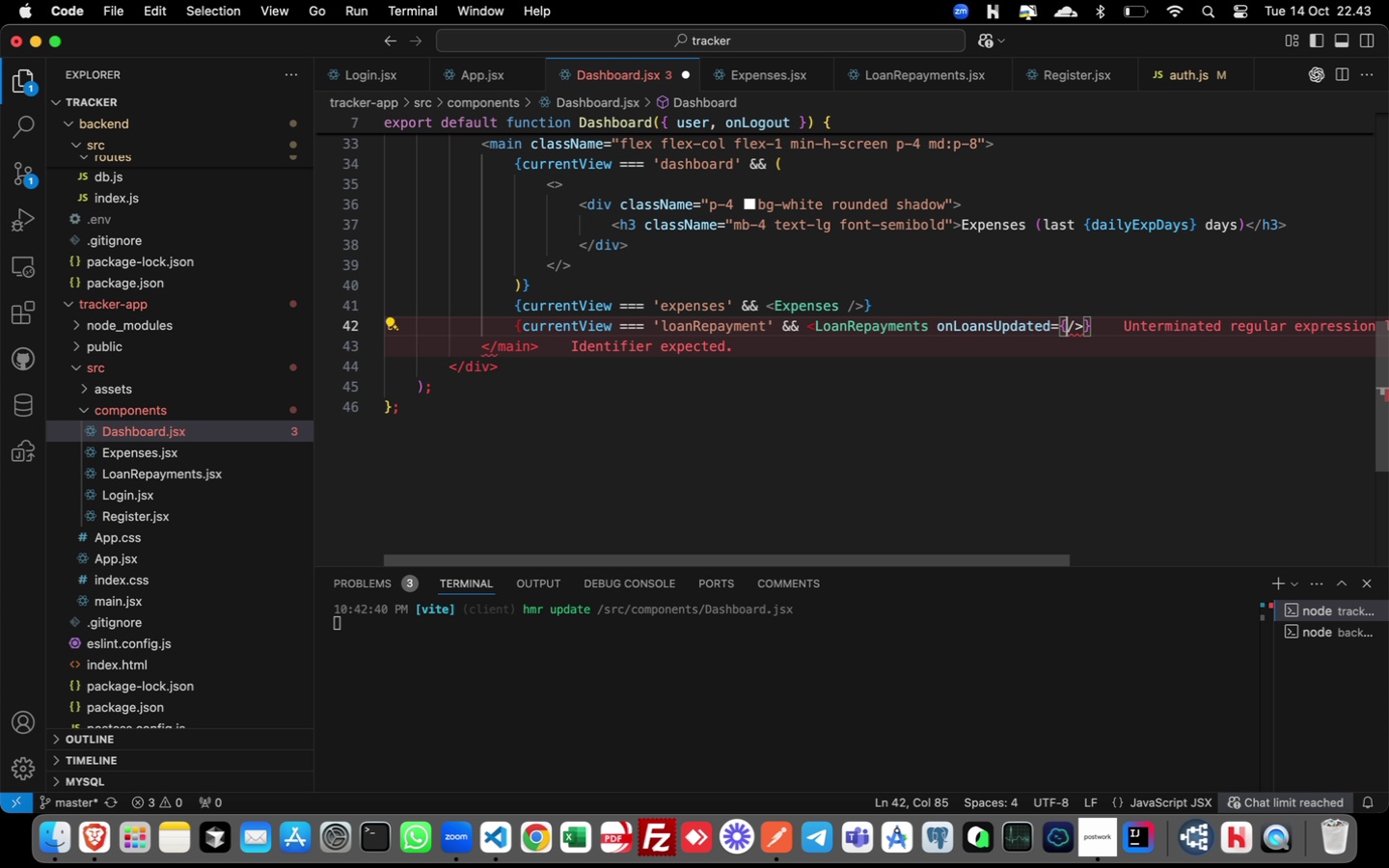 
key(Shift+BracketRight)
 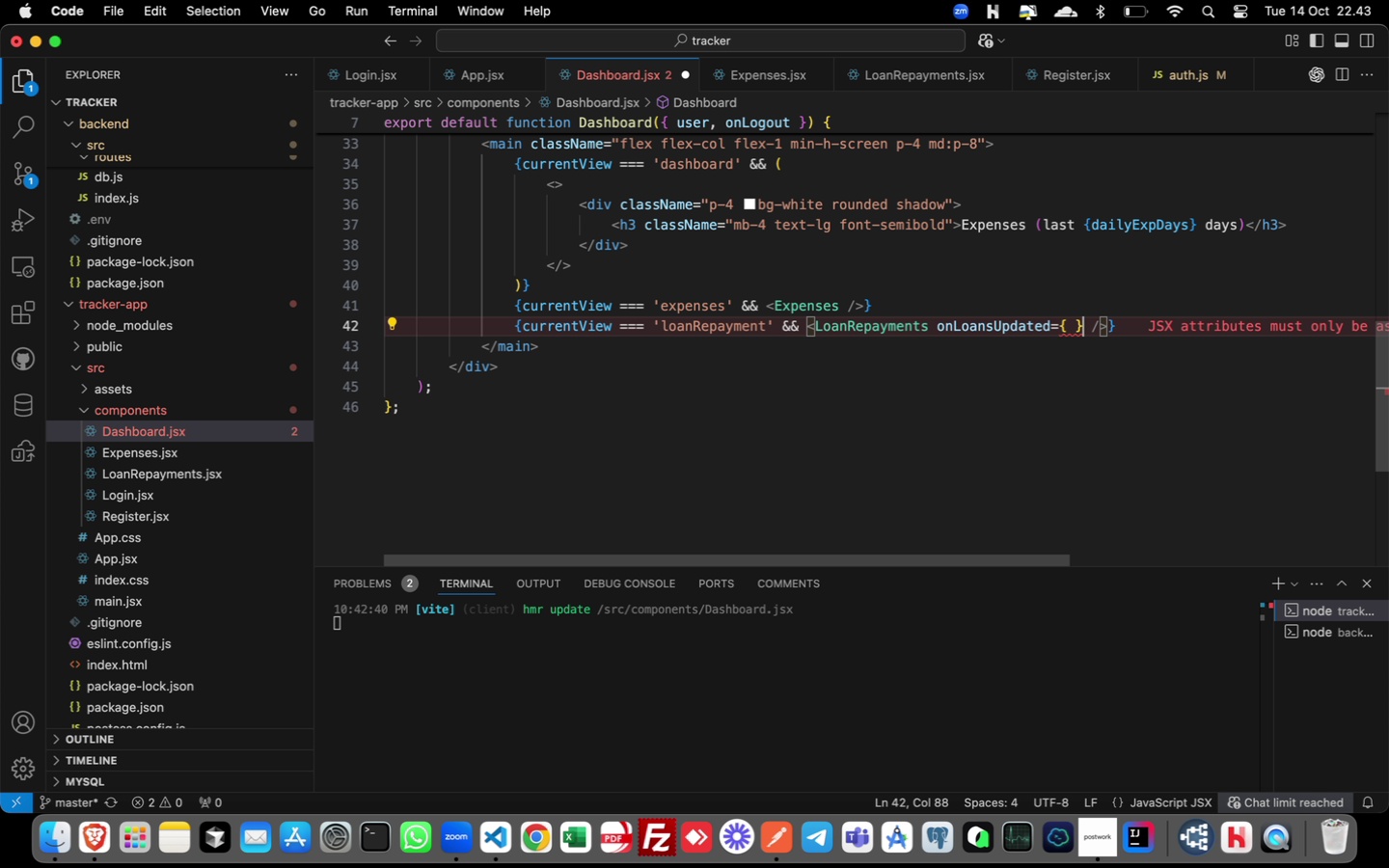 
key(ArrowLeft)
 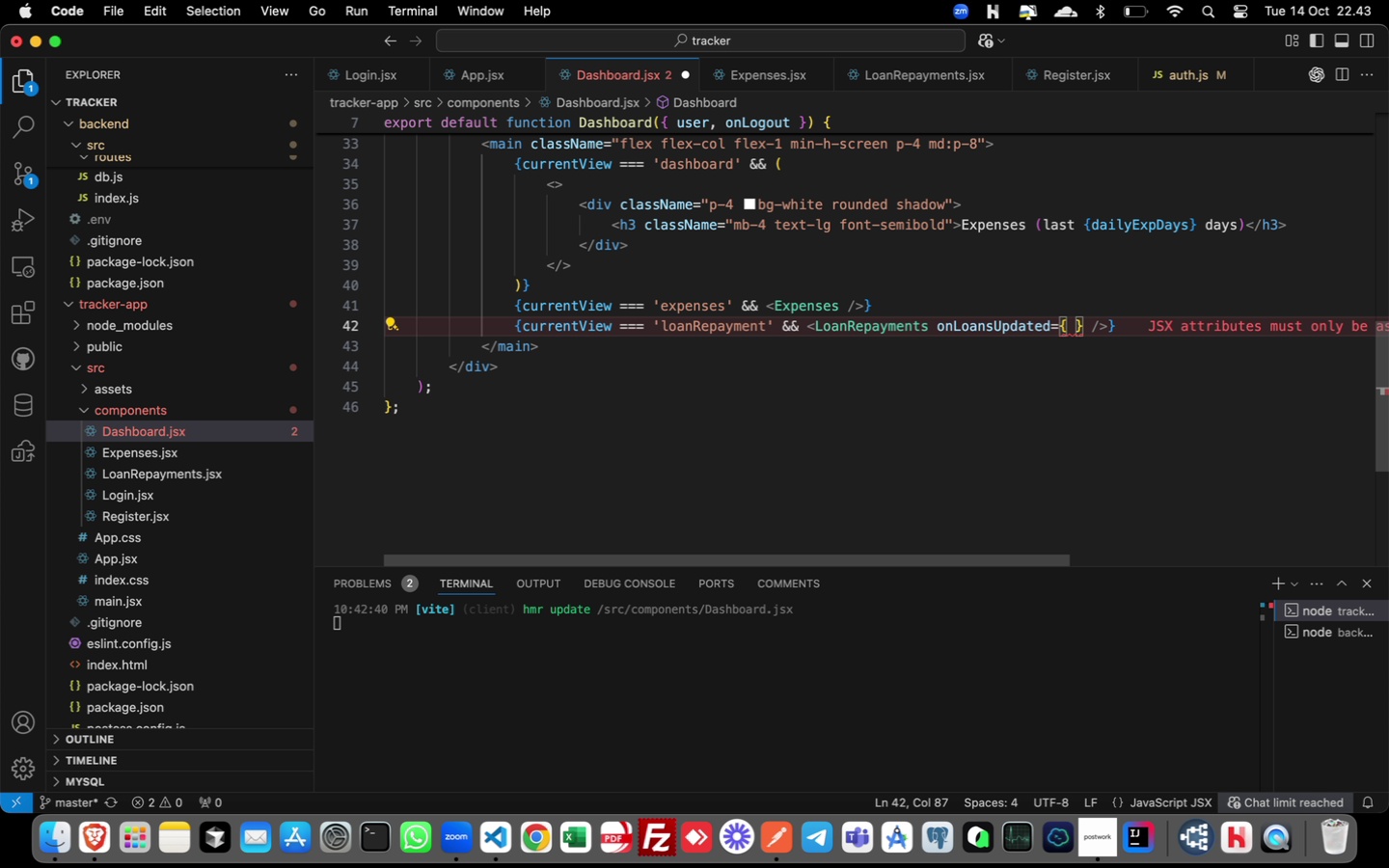 
key(ArrowLeft)
 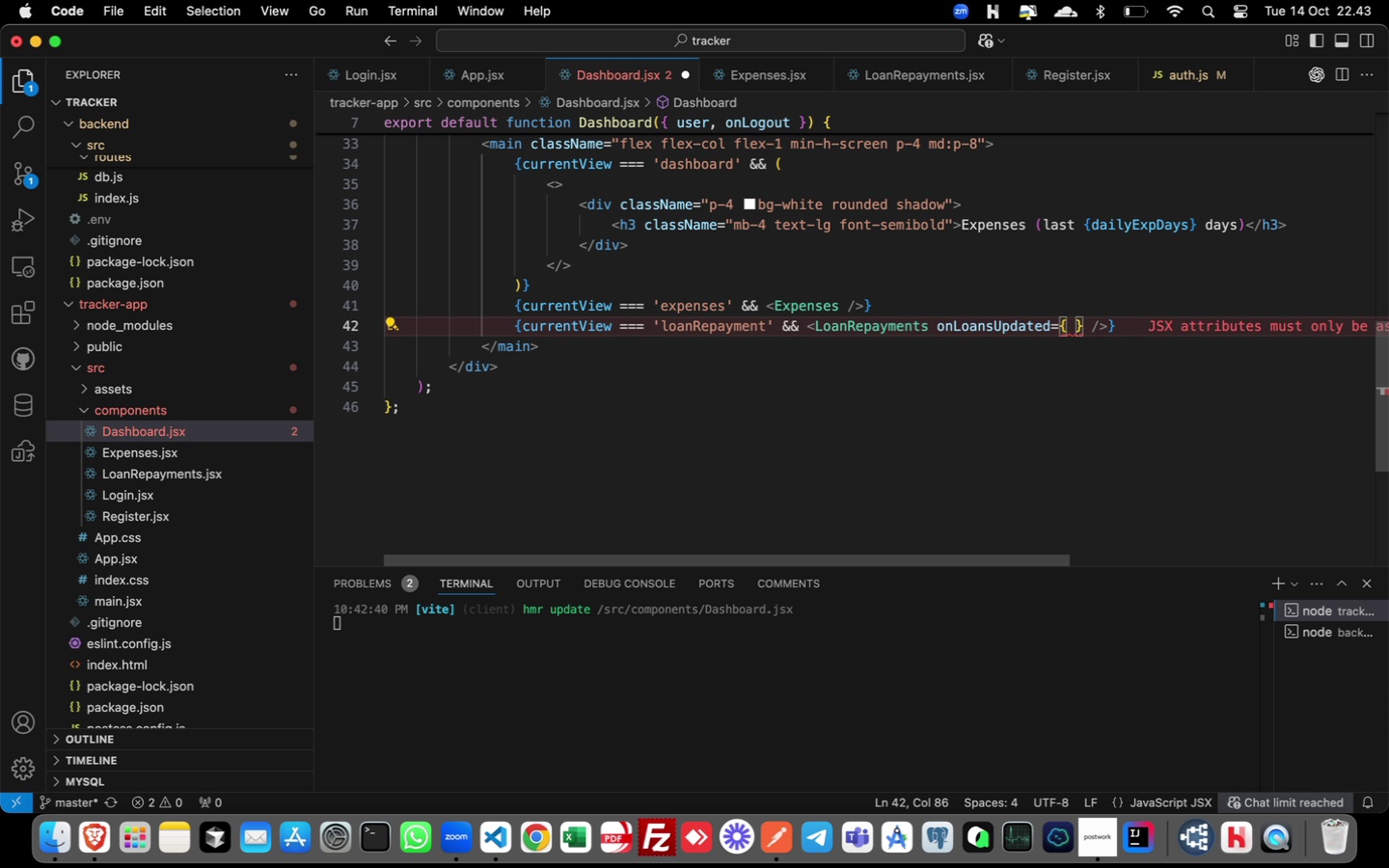 
key(Backspace)
type(loadLoans)
 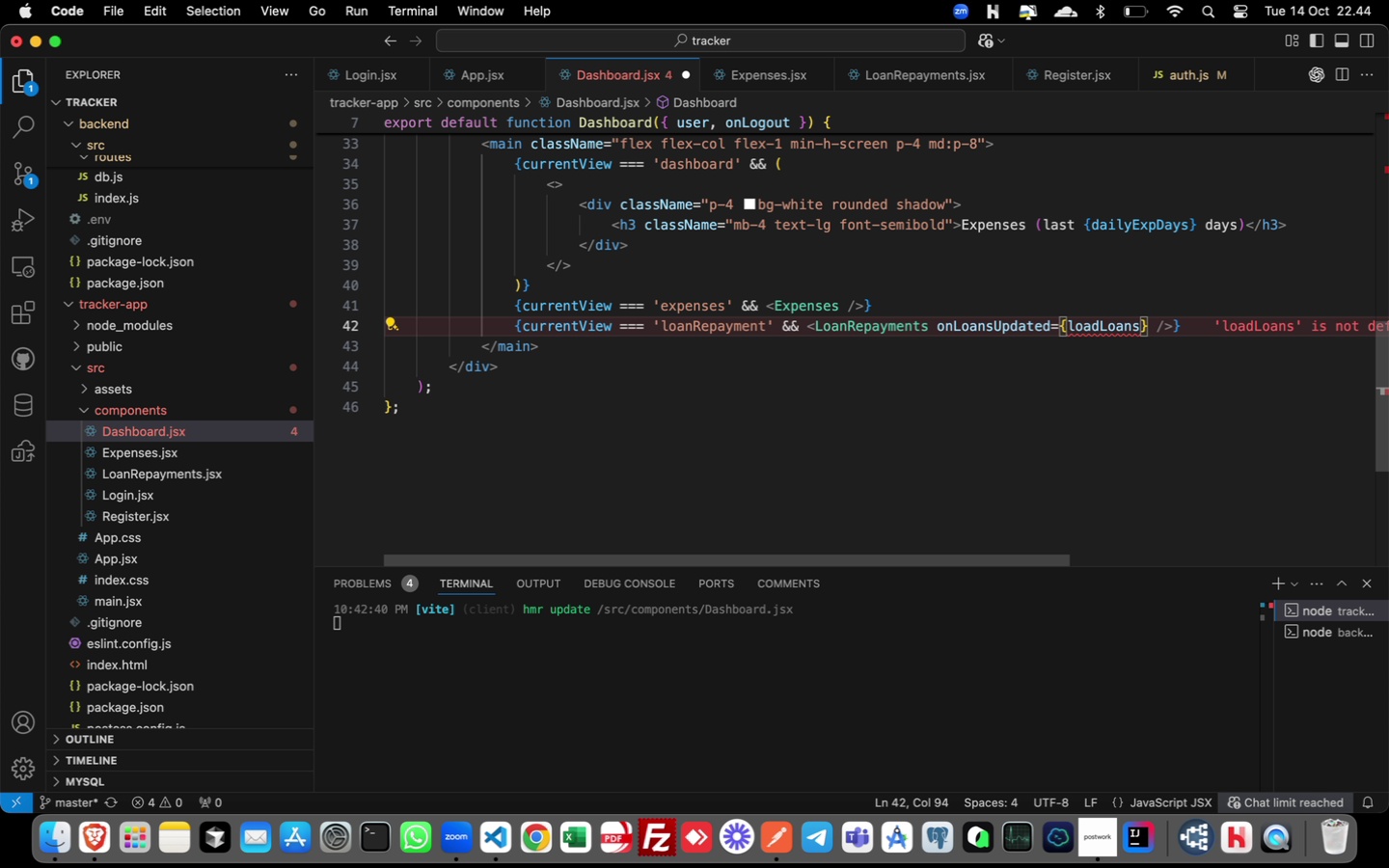 
key(Shift+ArrowLeft)
 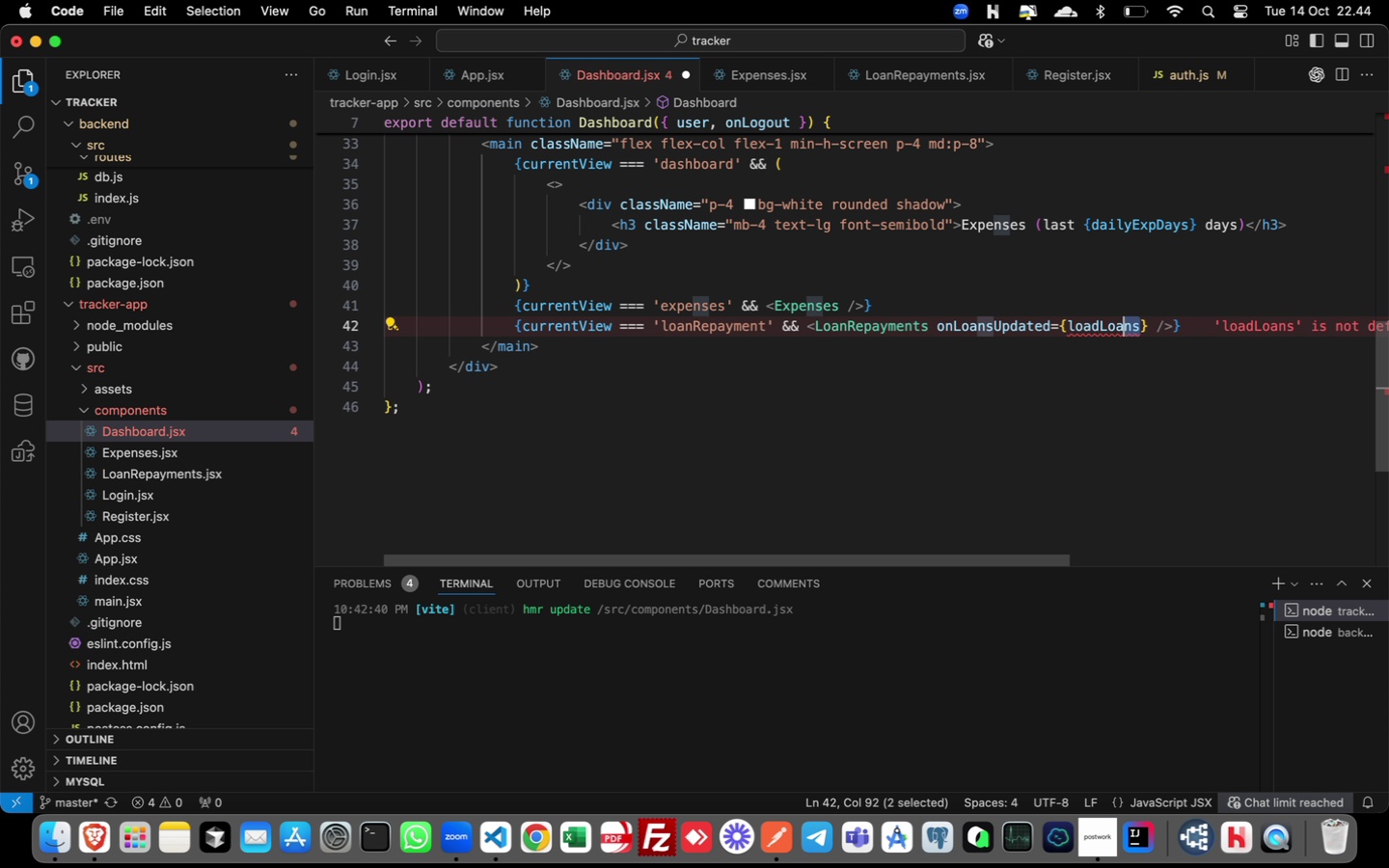 
key(Shift+ArrowLeft)
 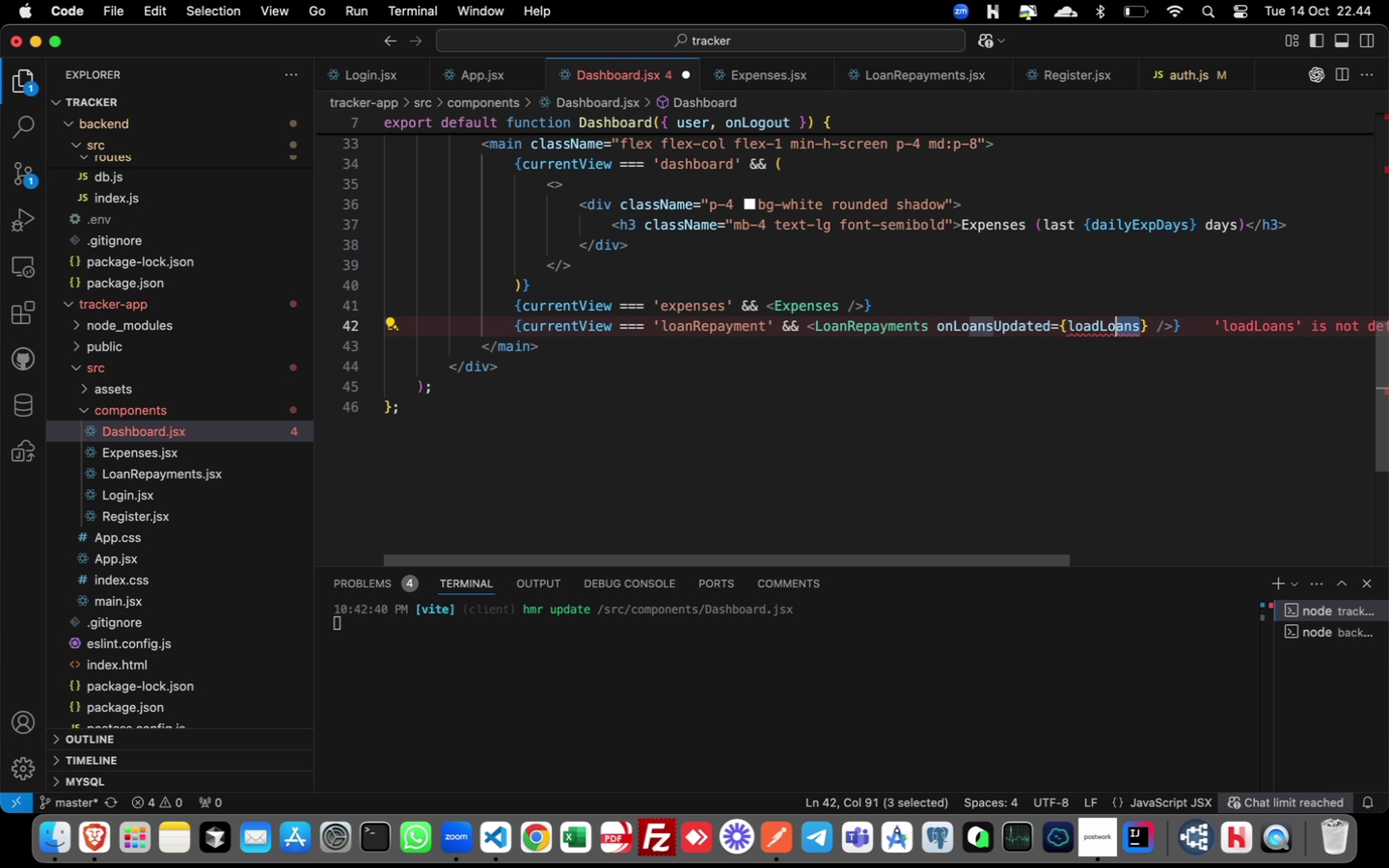 
key(Shift+ArrowLeft)
 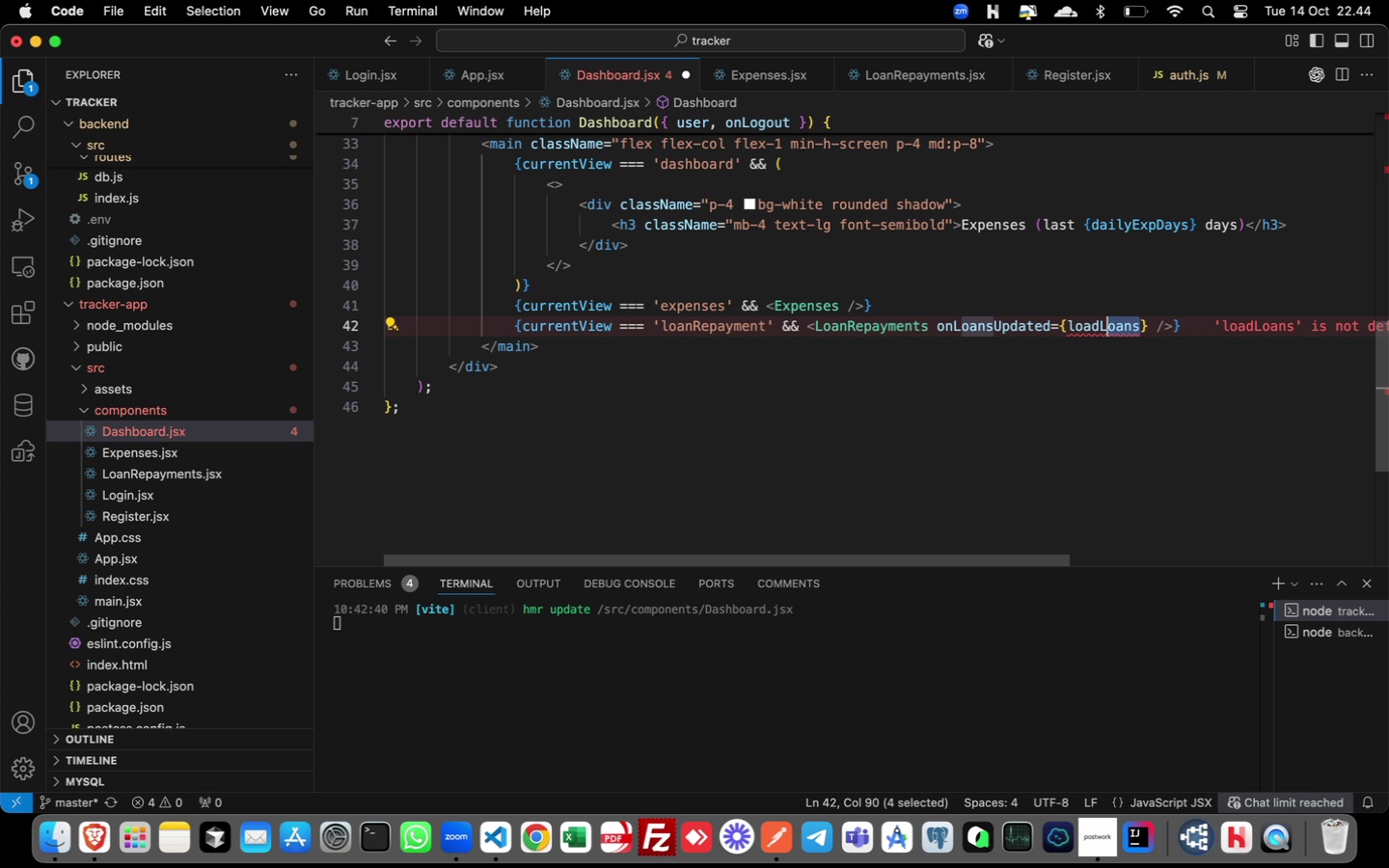 
key(Shift+ArrowLeft)
 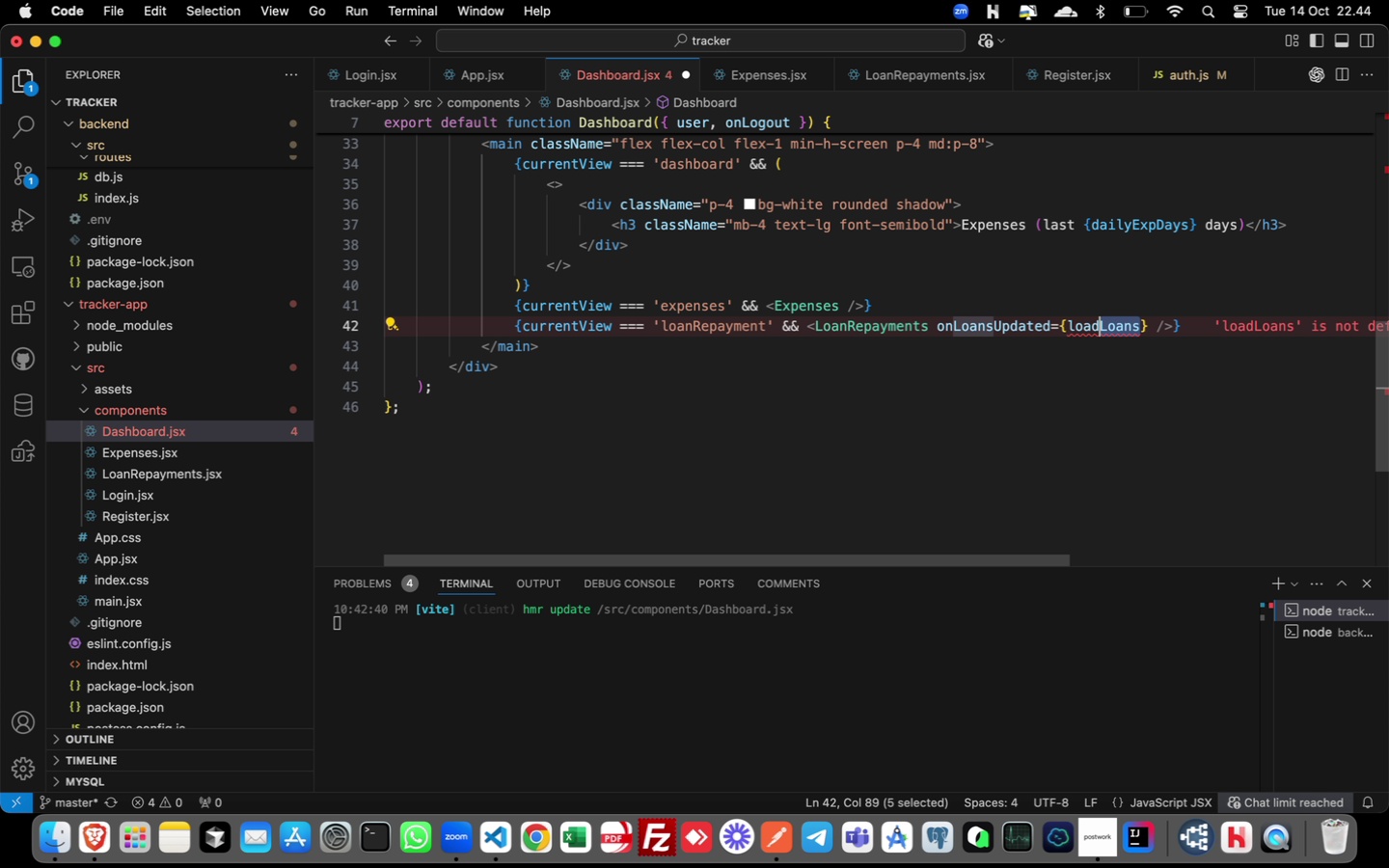 
key(Shift+ArrowLeft)
 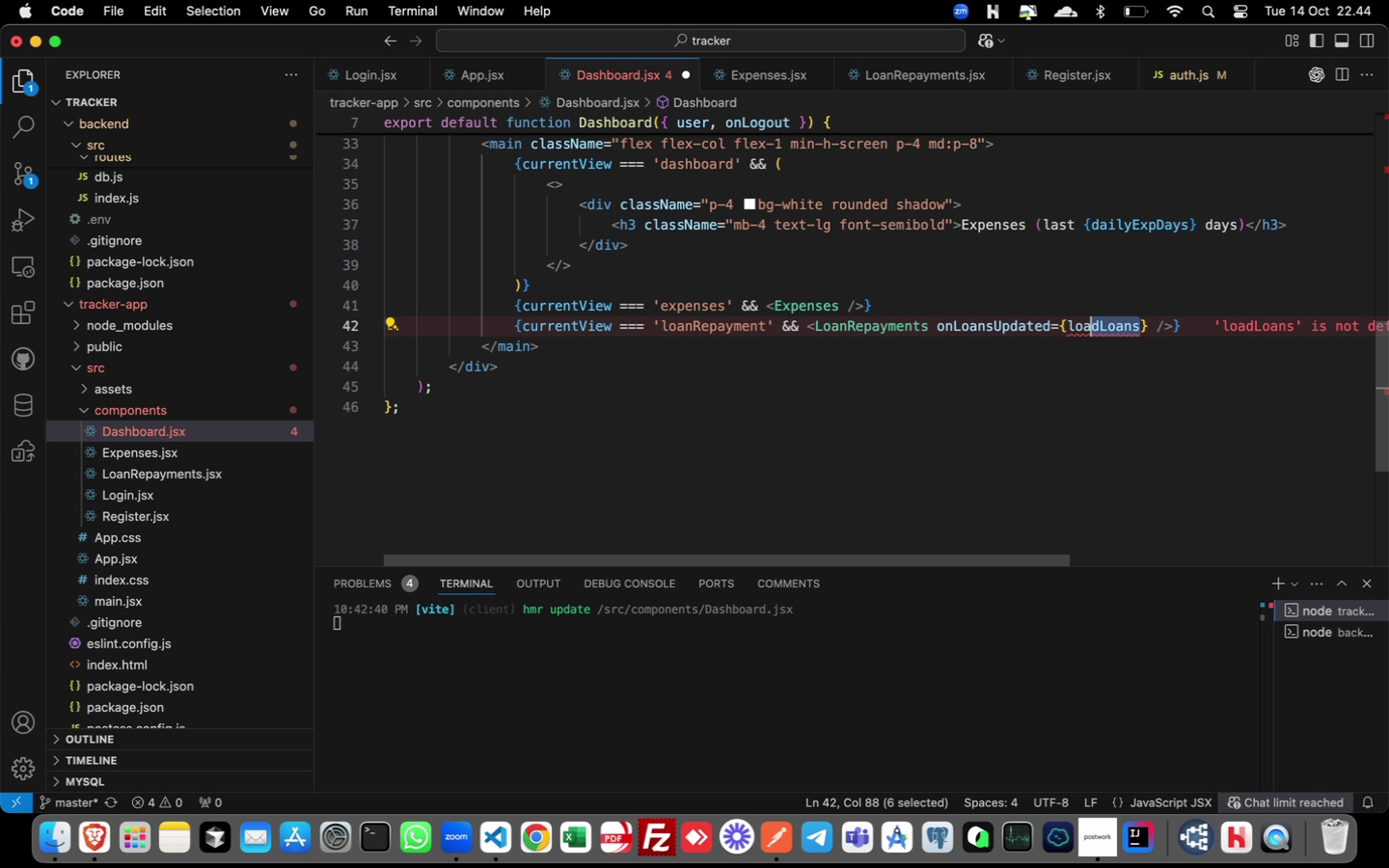 
key(Shift+ArrowLeft)
 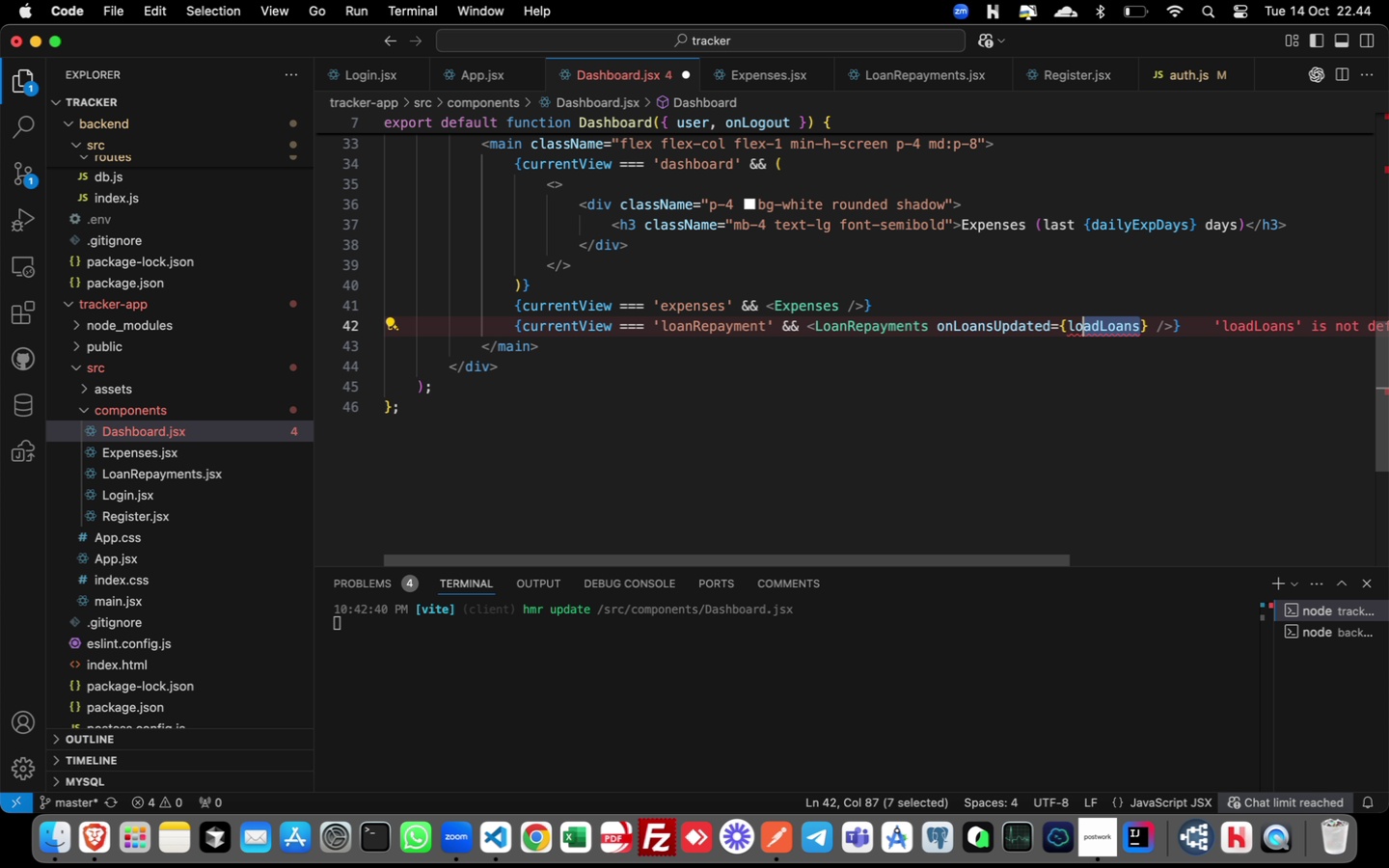 
key(Shift+ArrowLeft)
 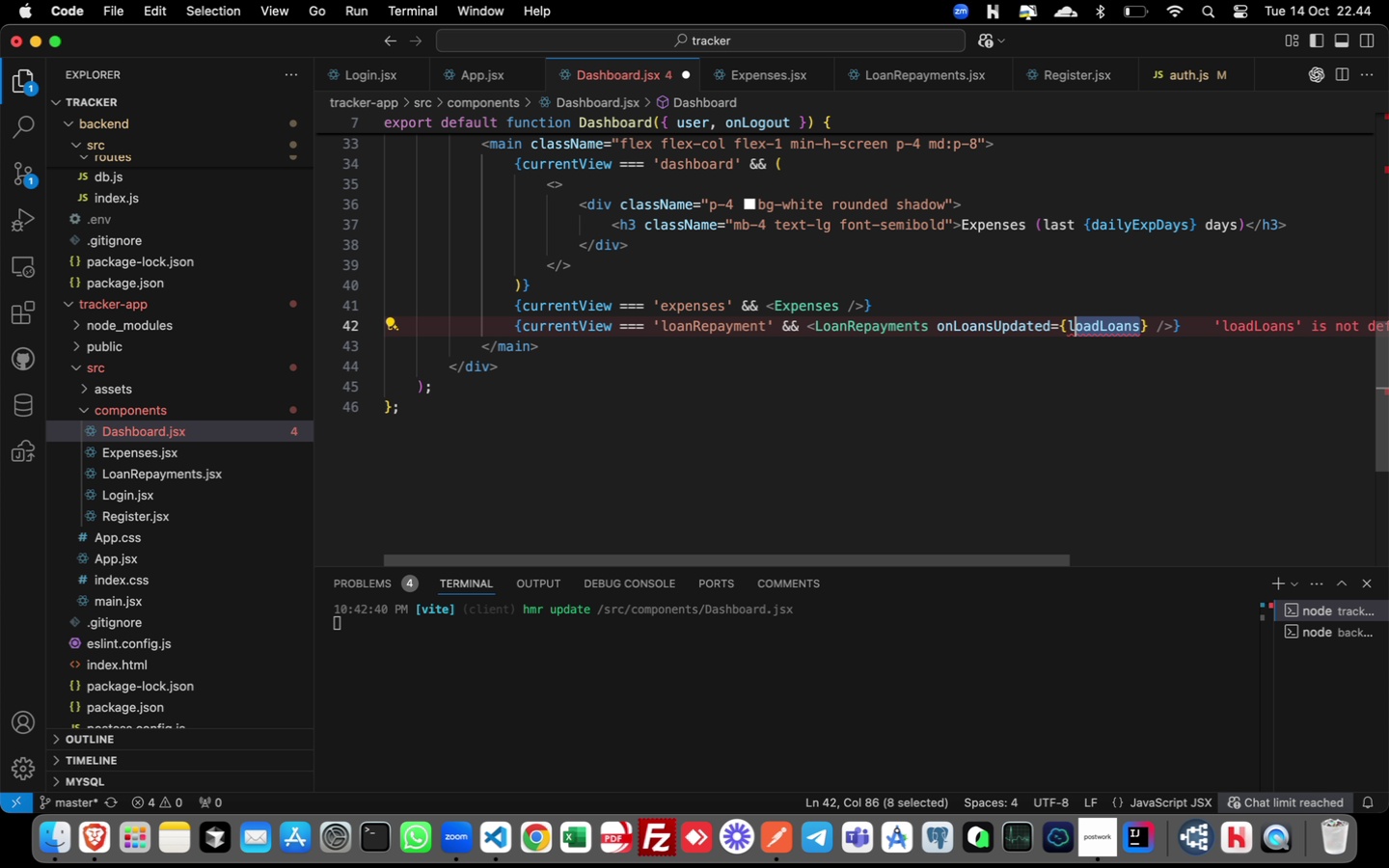 
key(Shift+ArrowLeft)
 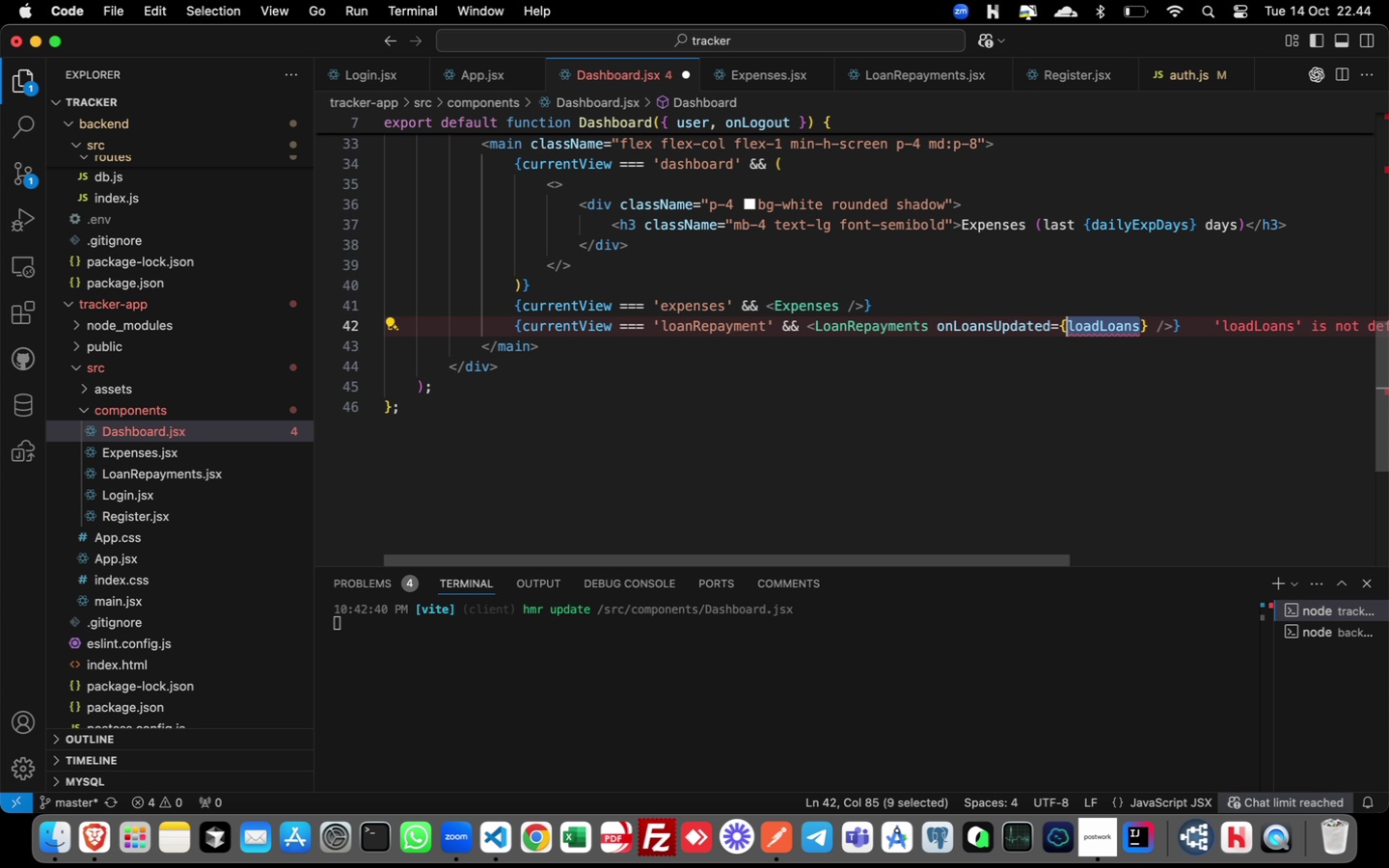 
key(Shift+ArrowLeft)
 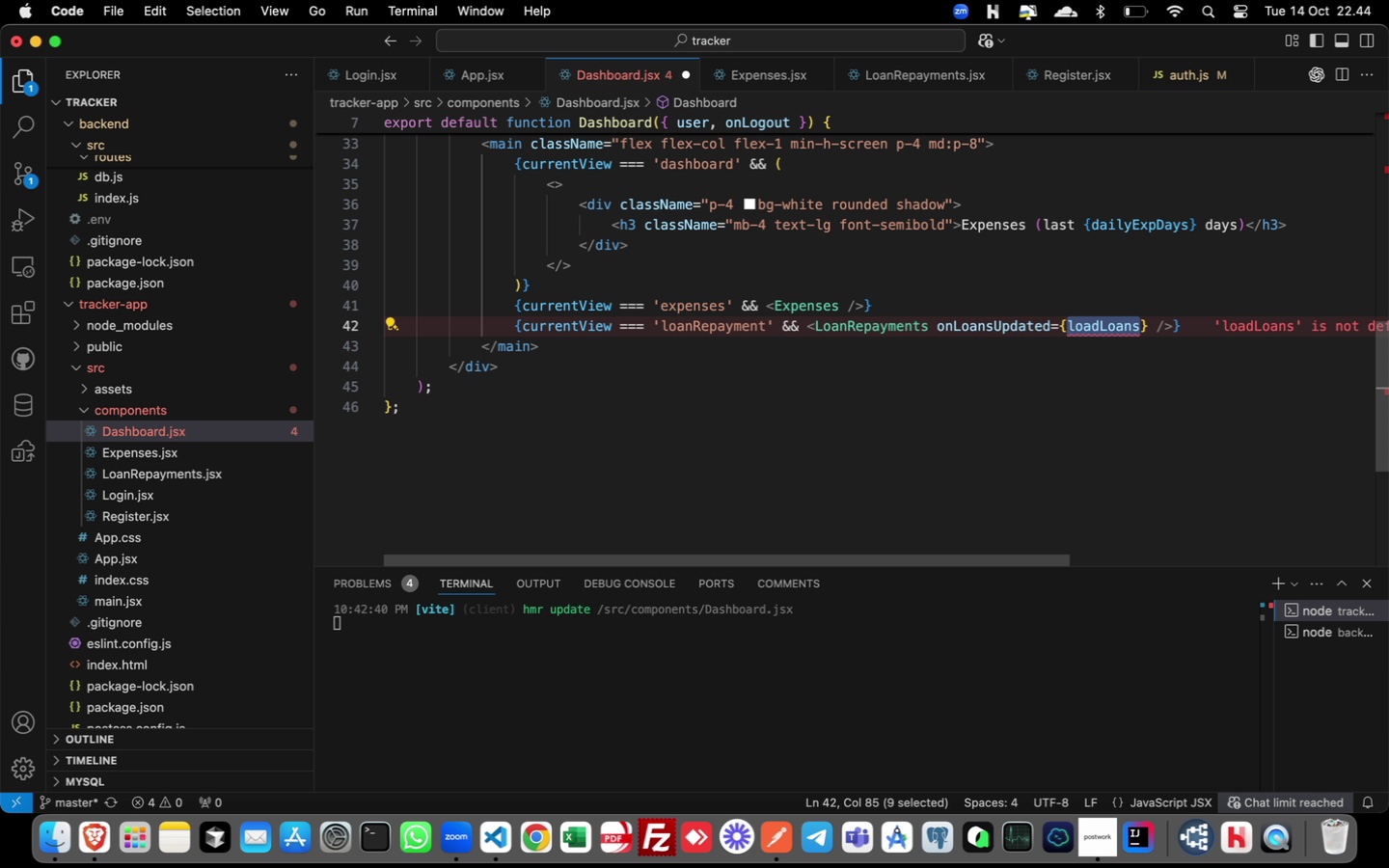 
key(Meta+C)
 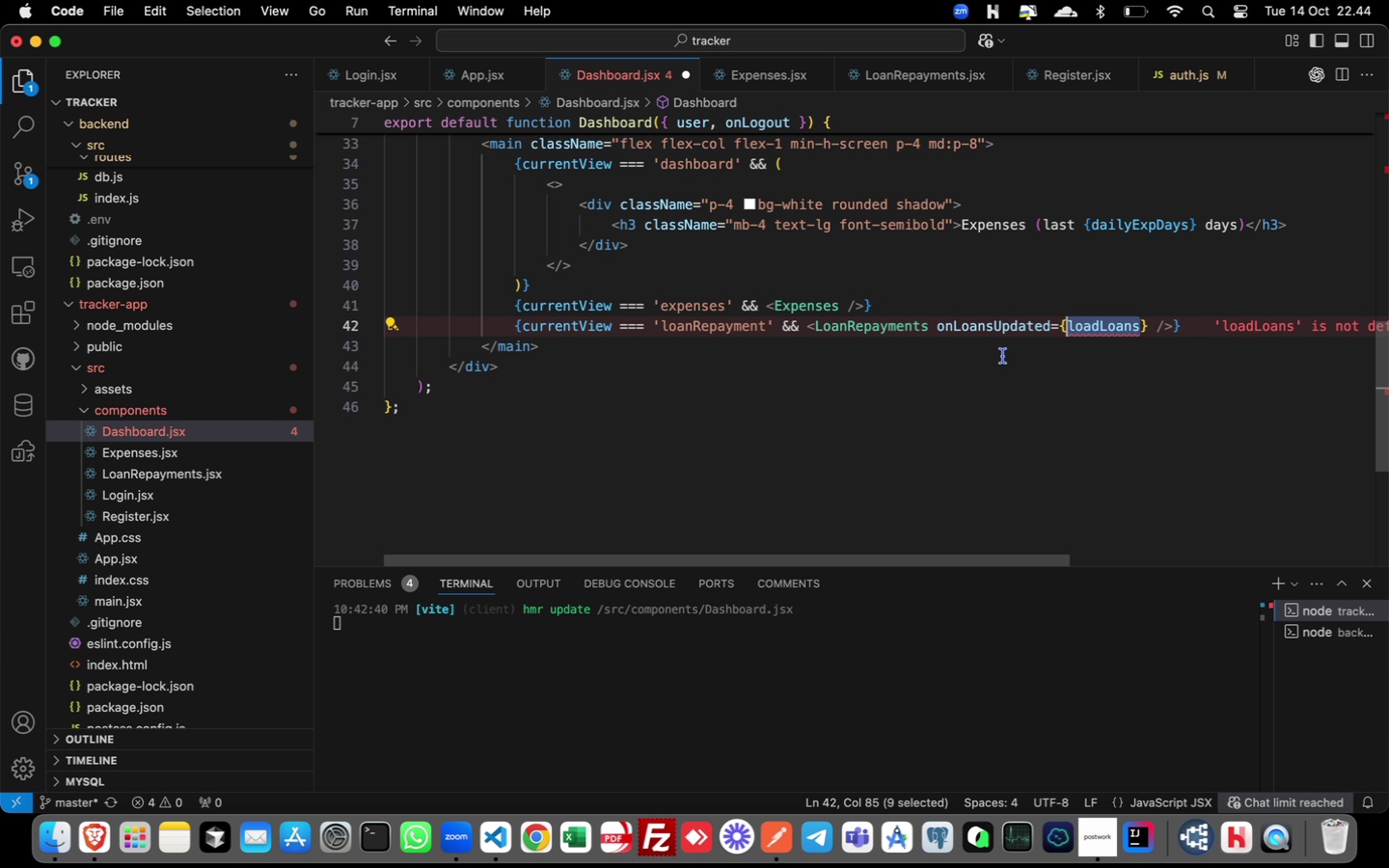 
scroll: coordinate [1004, 356], scroll_direction: up, amount: 27.0
 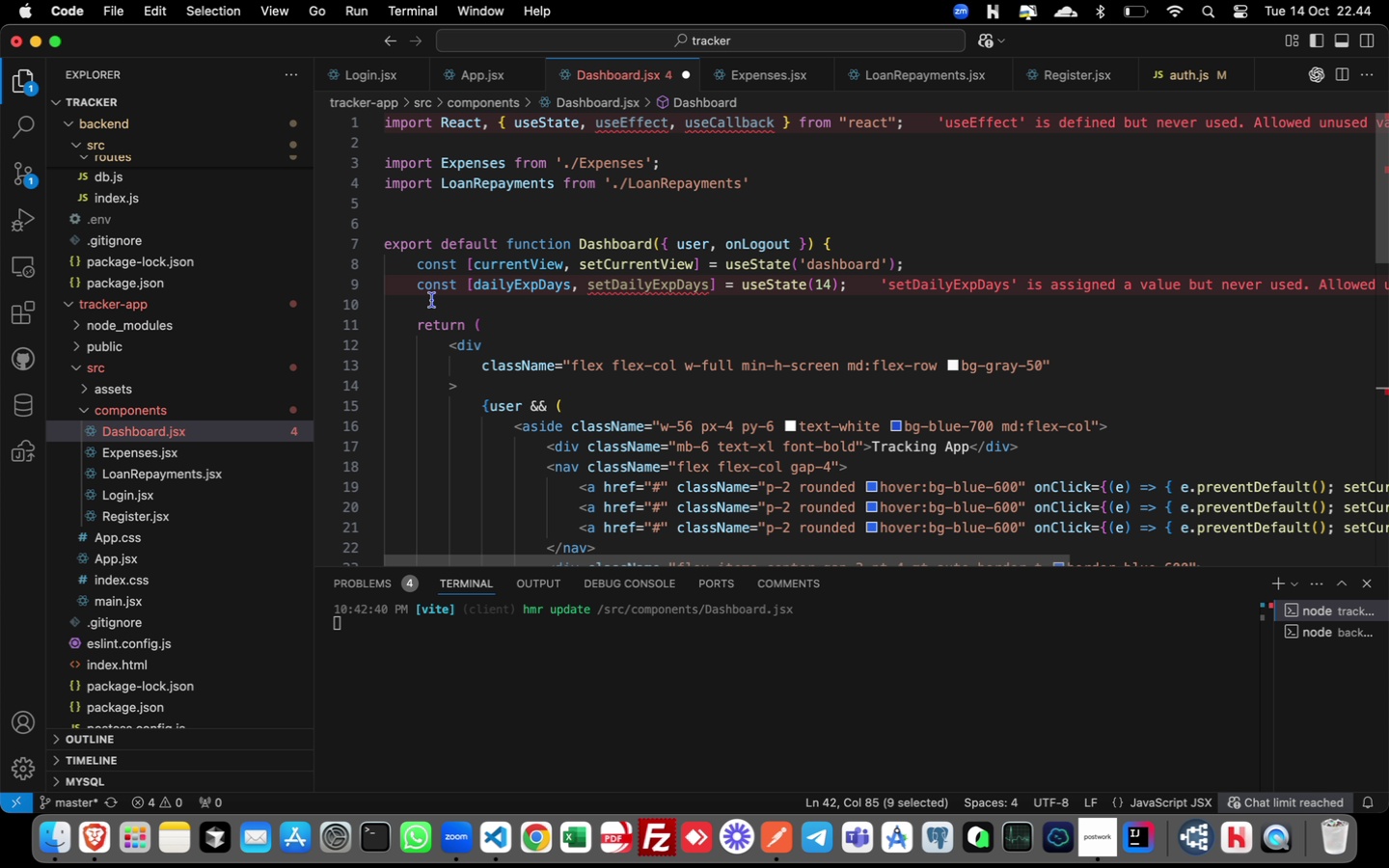 
wait(25.1)
 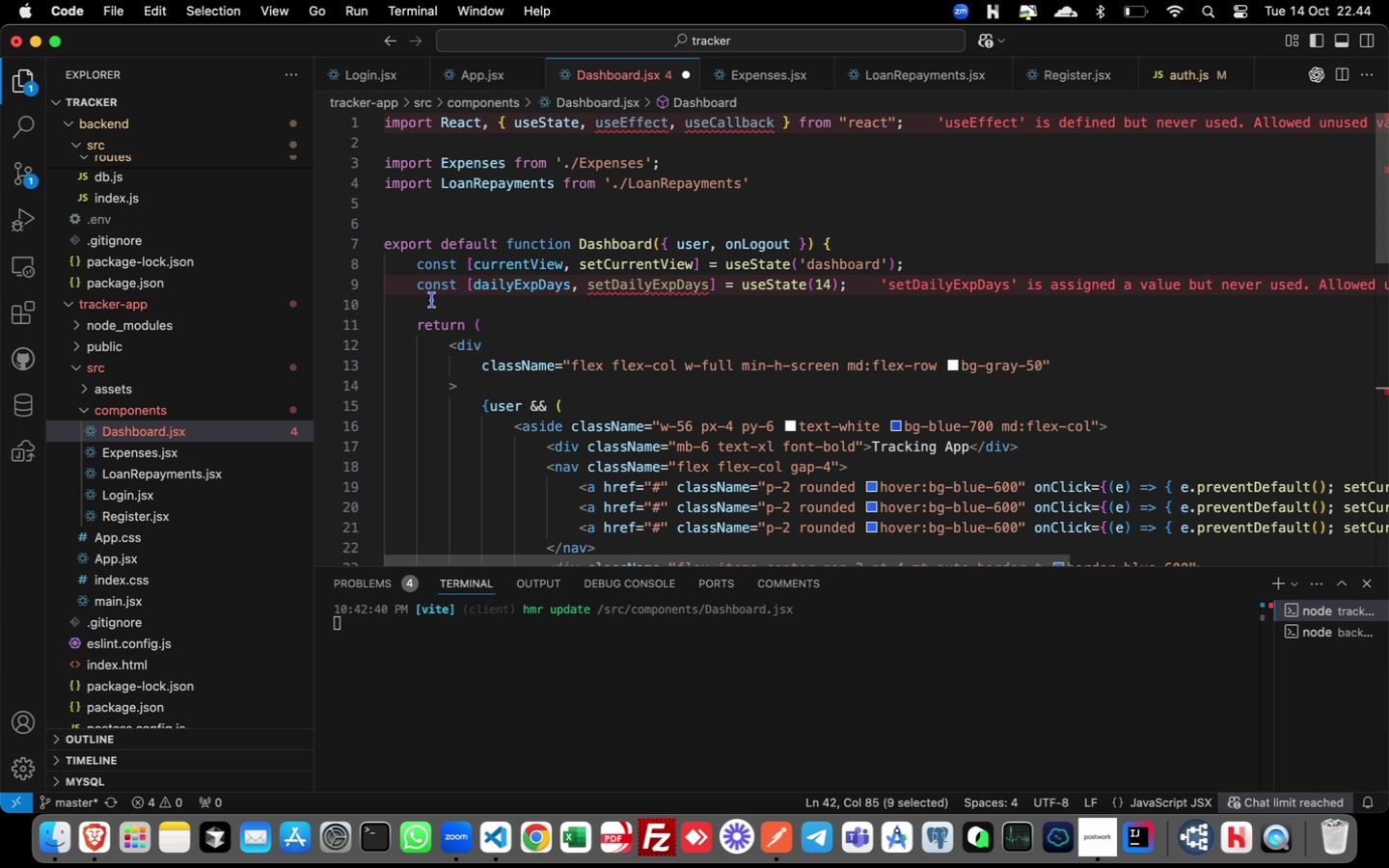 
left_click([431, 301])
 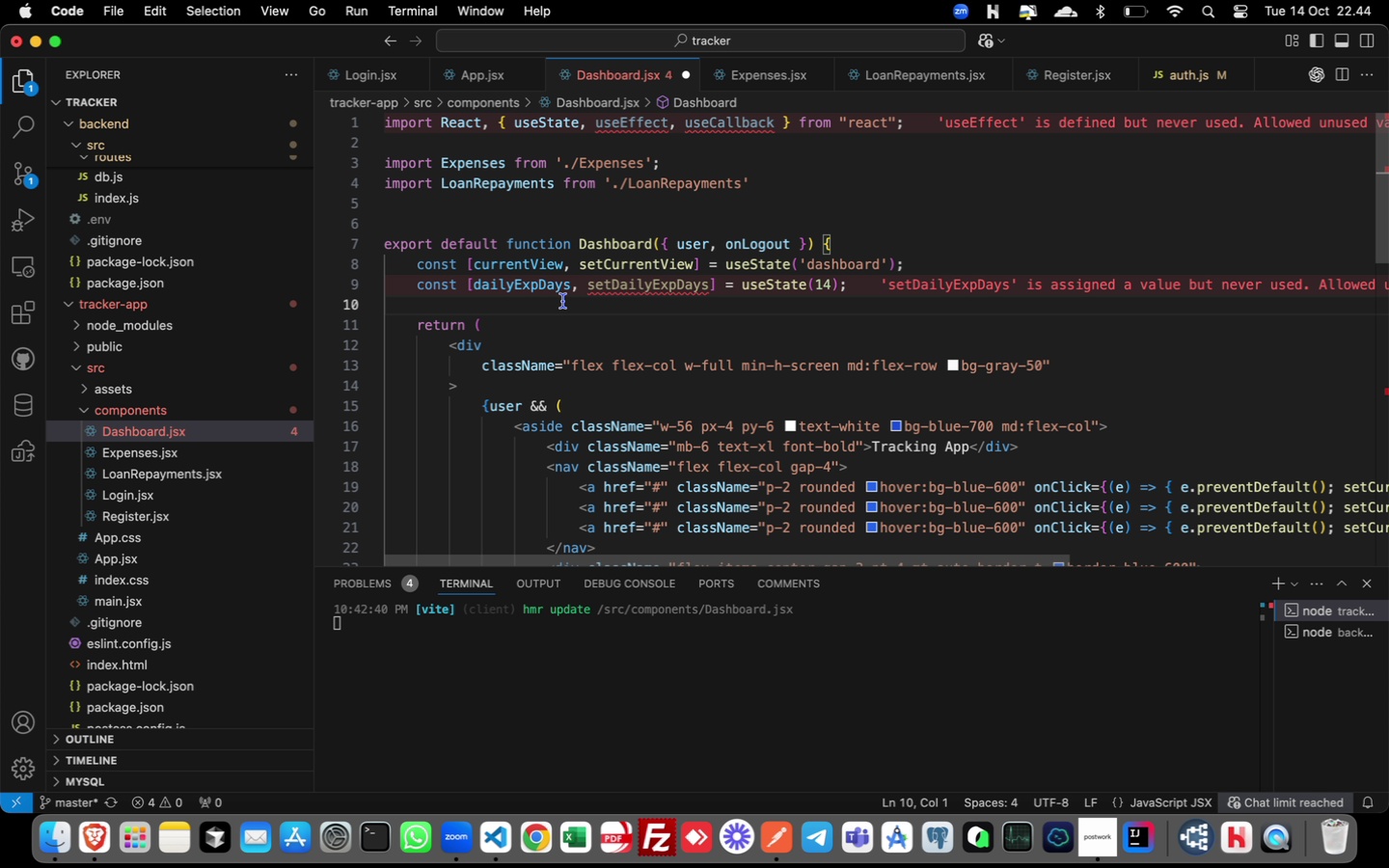 
key(Tab)
type(const [)
 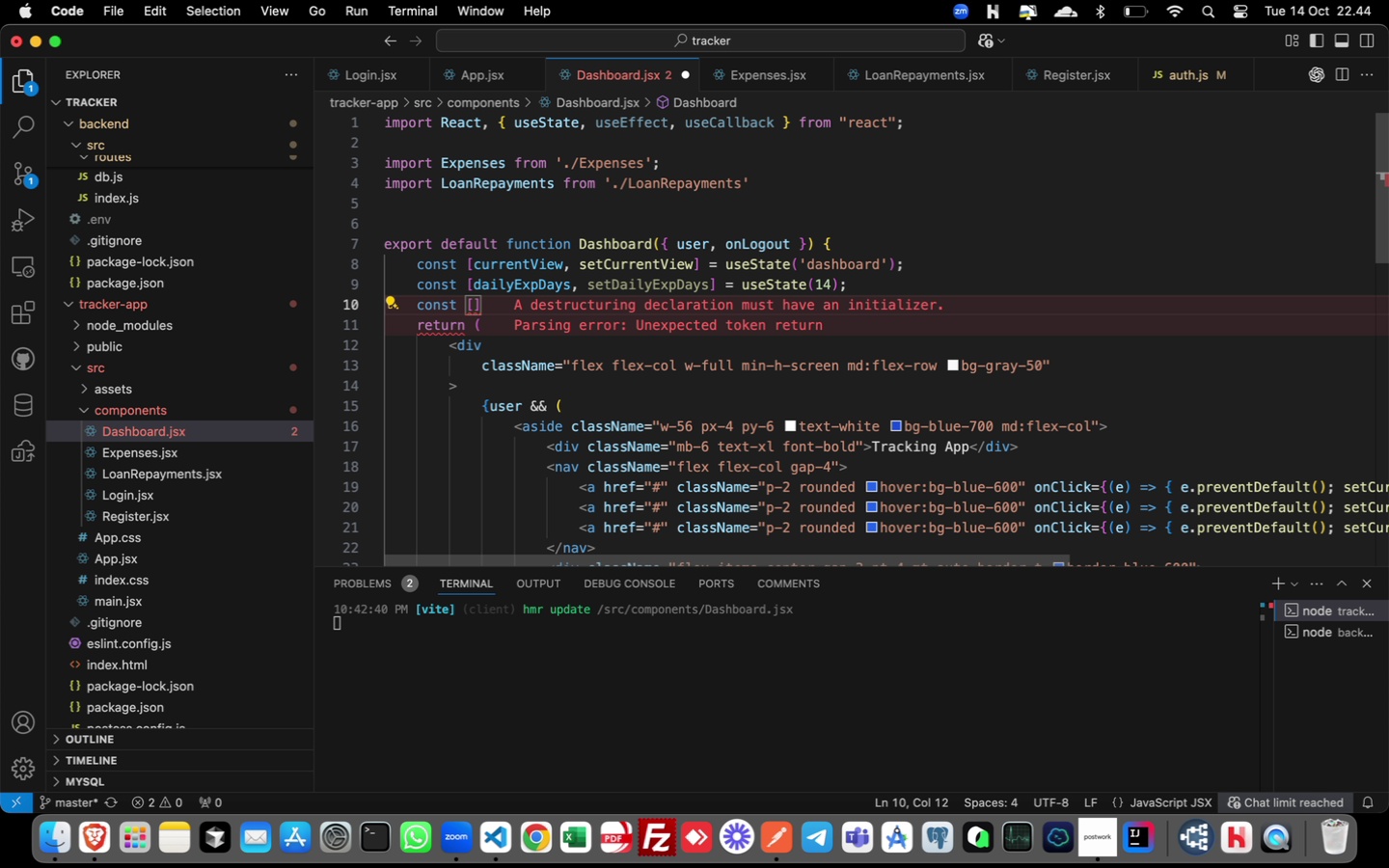 
key(Meta+CommandLeft)
 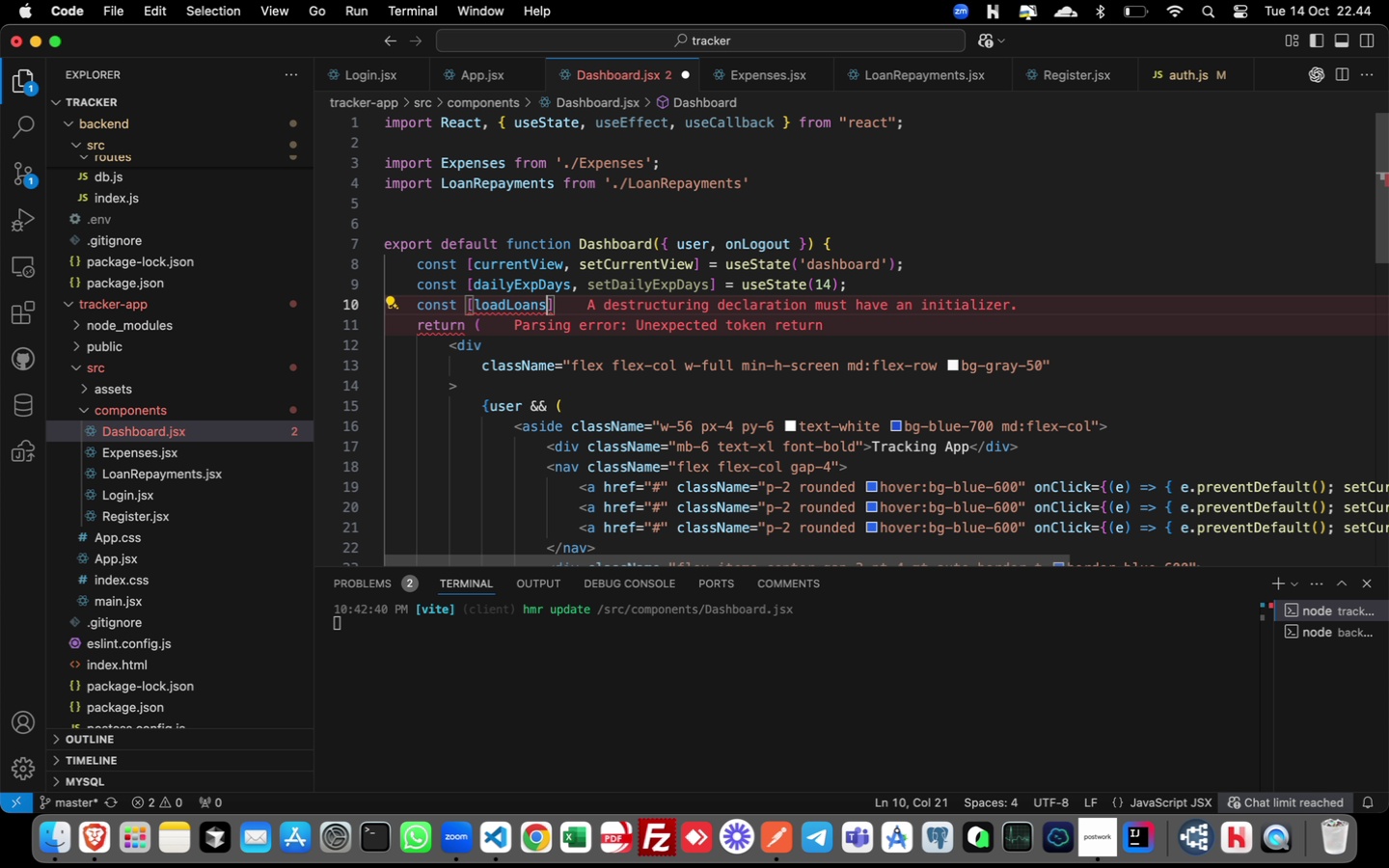 
key(Meta+V)
 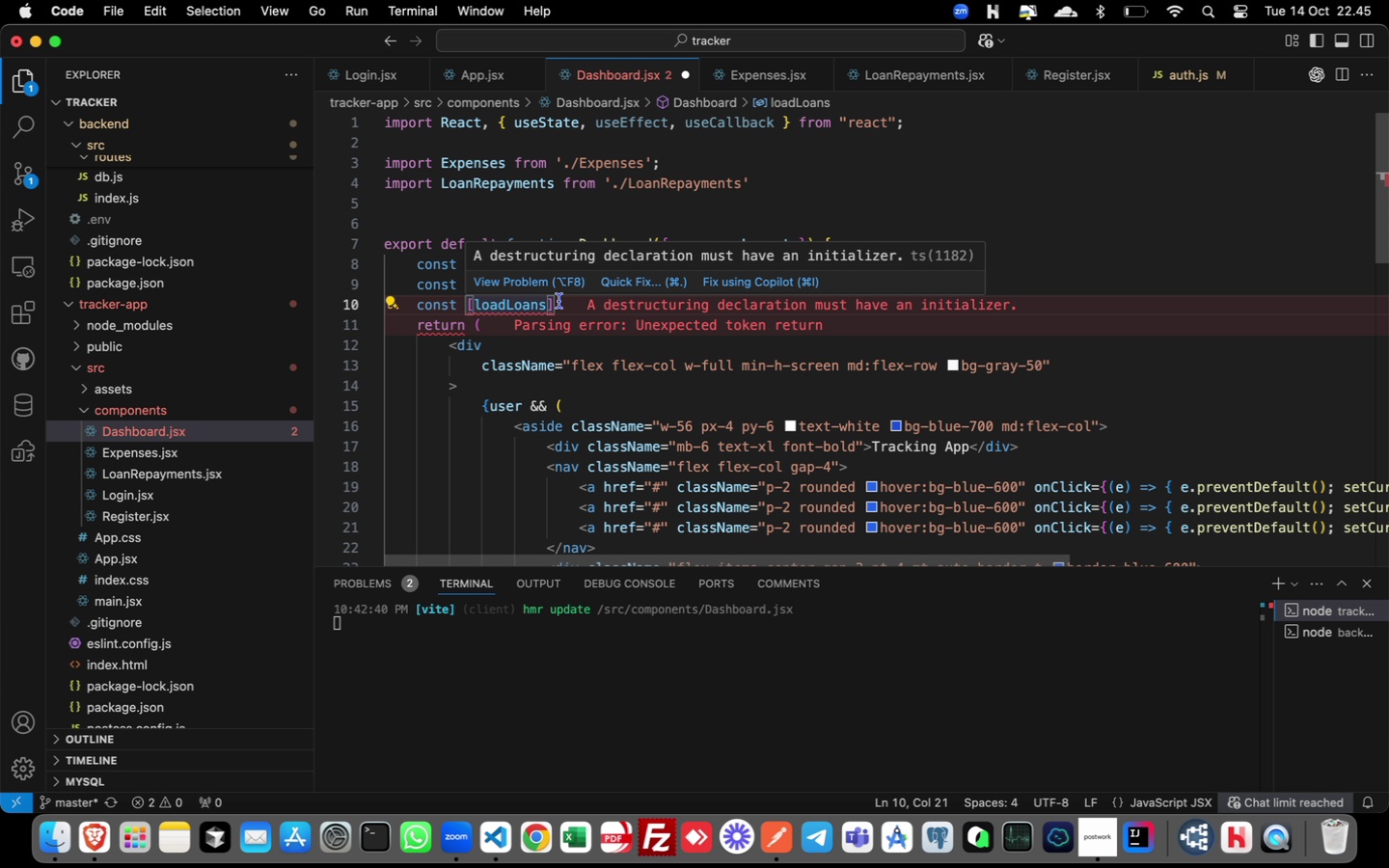 
wait(67.56)
 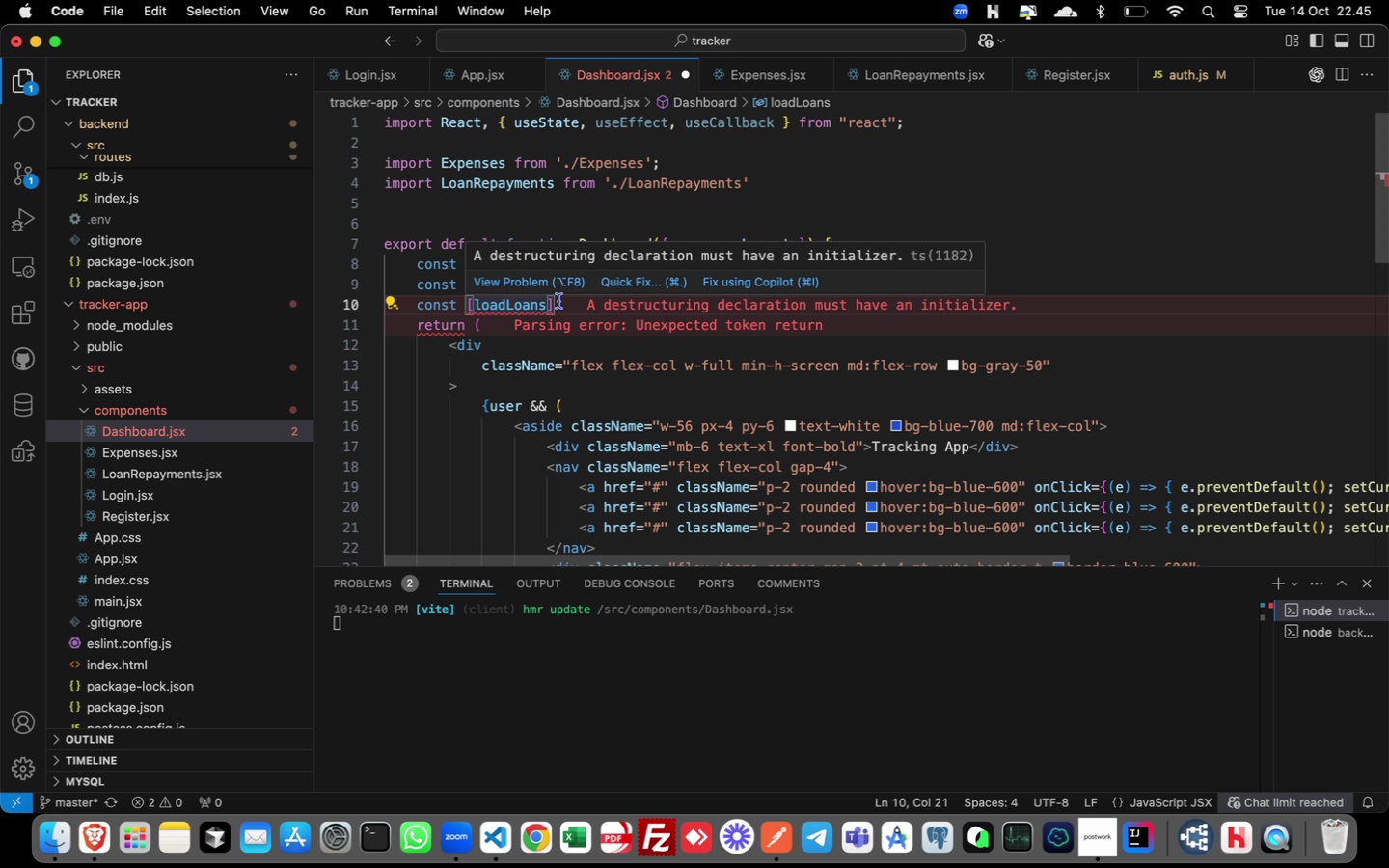 
key(Comma)
 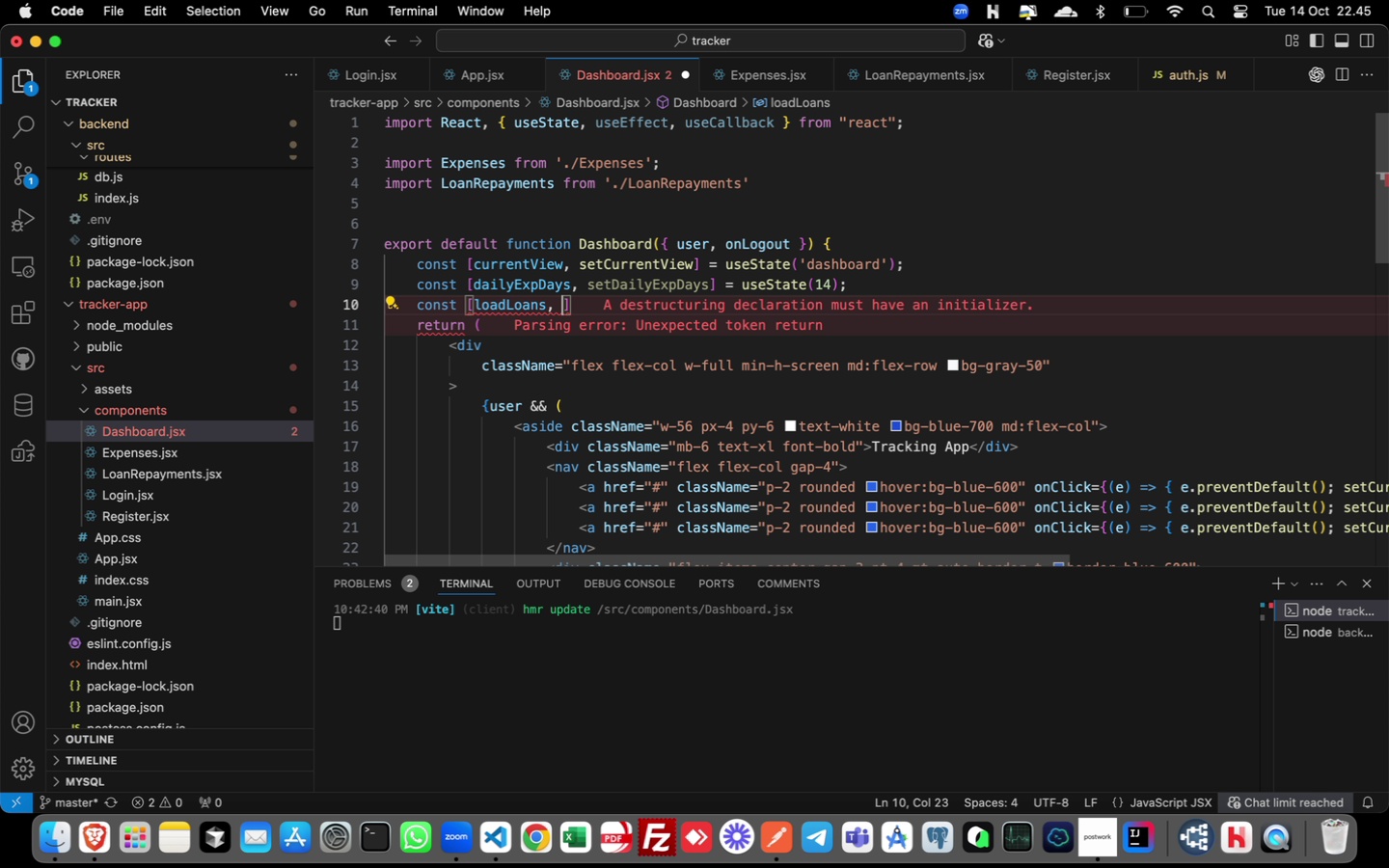 
key(Space)
 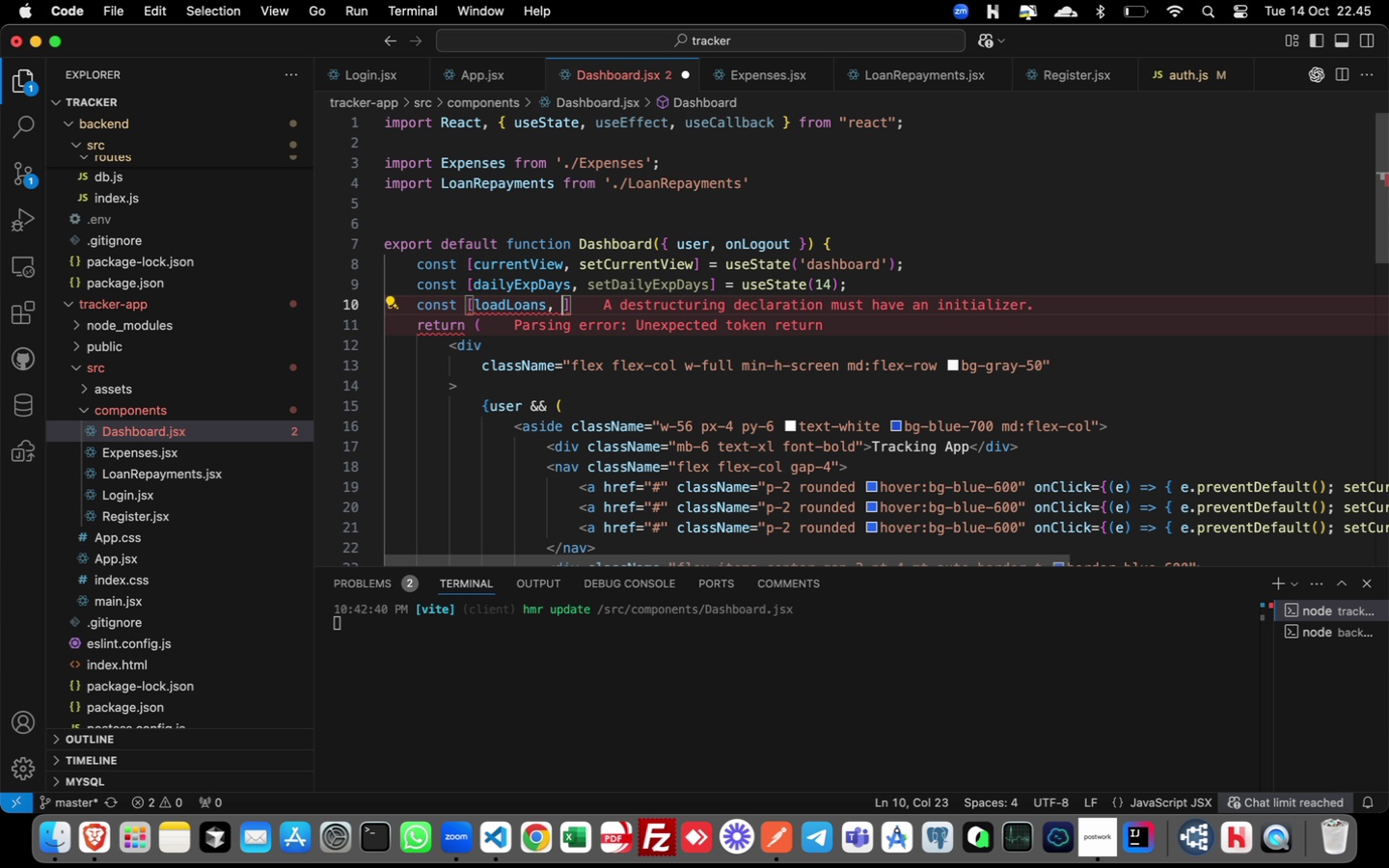 
wait(6.53)
 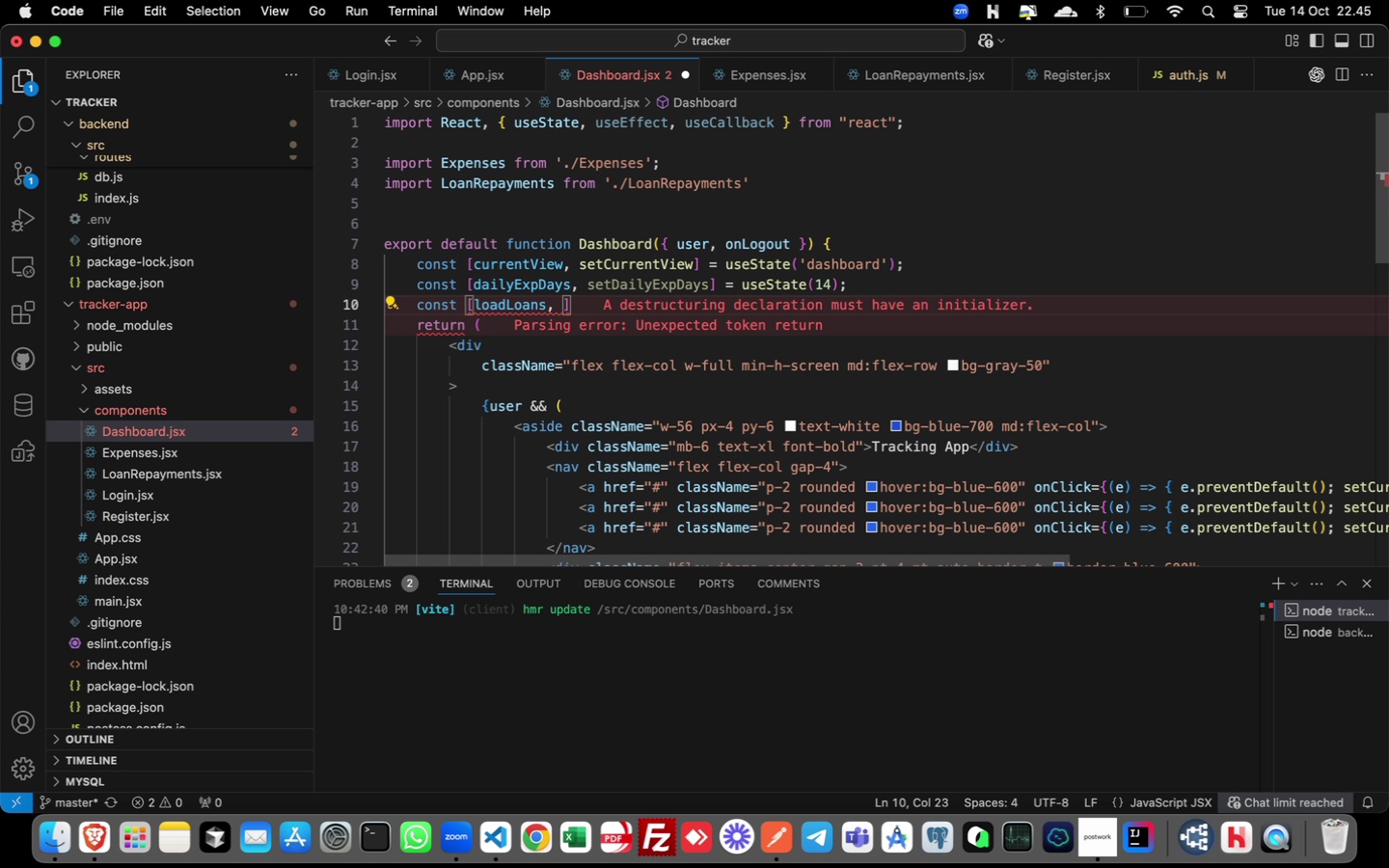 
key(ArrowRight)
 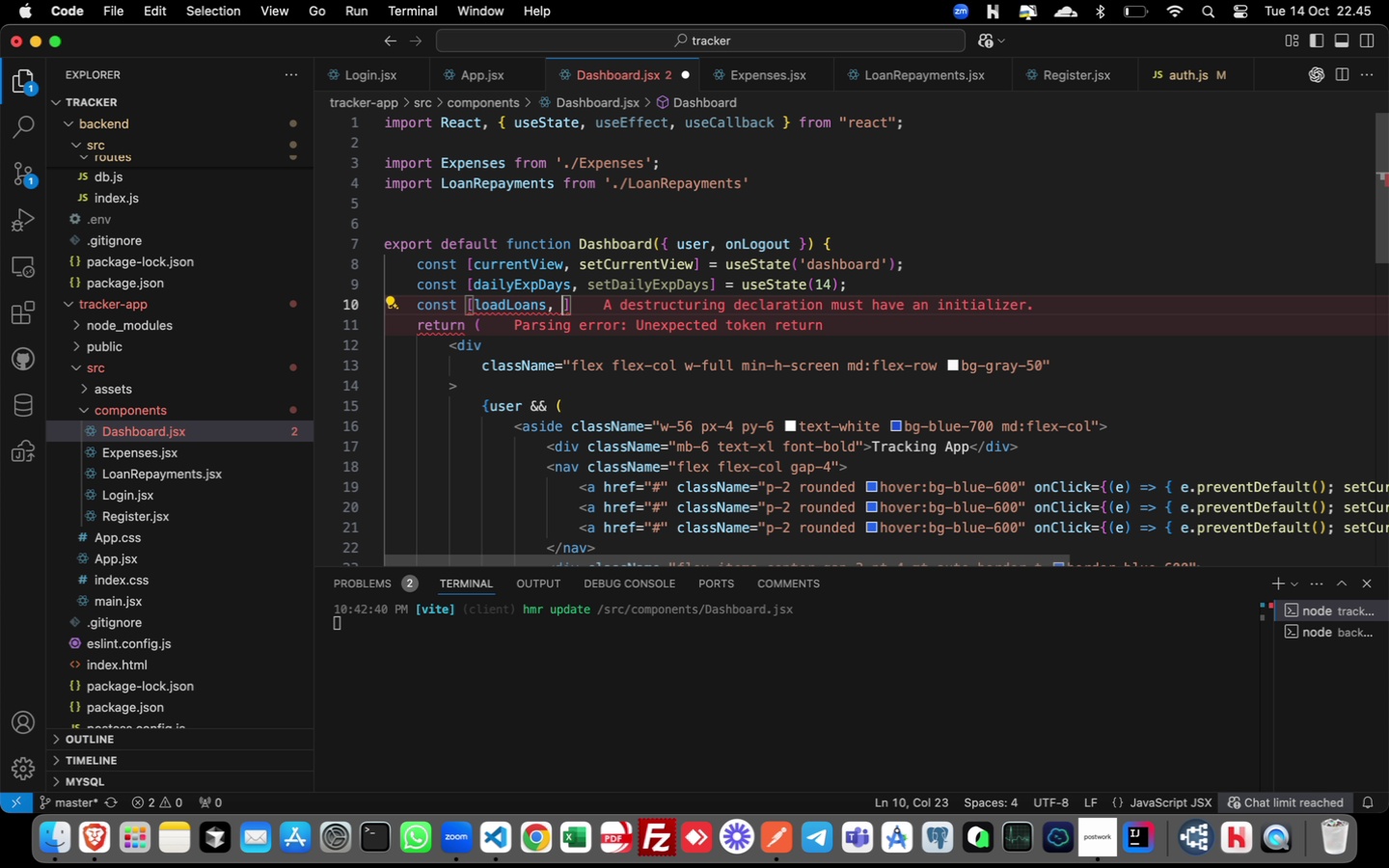 
key(ArrowLeft)
 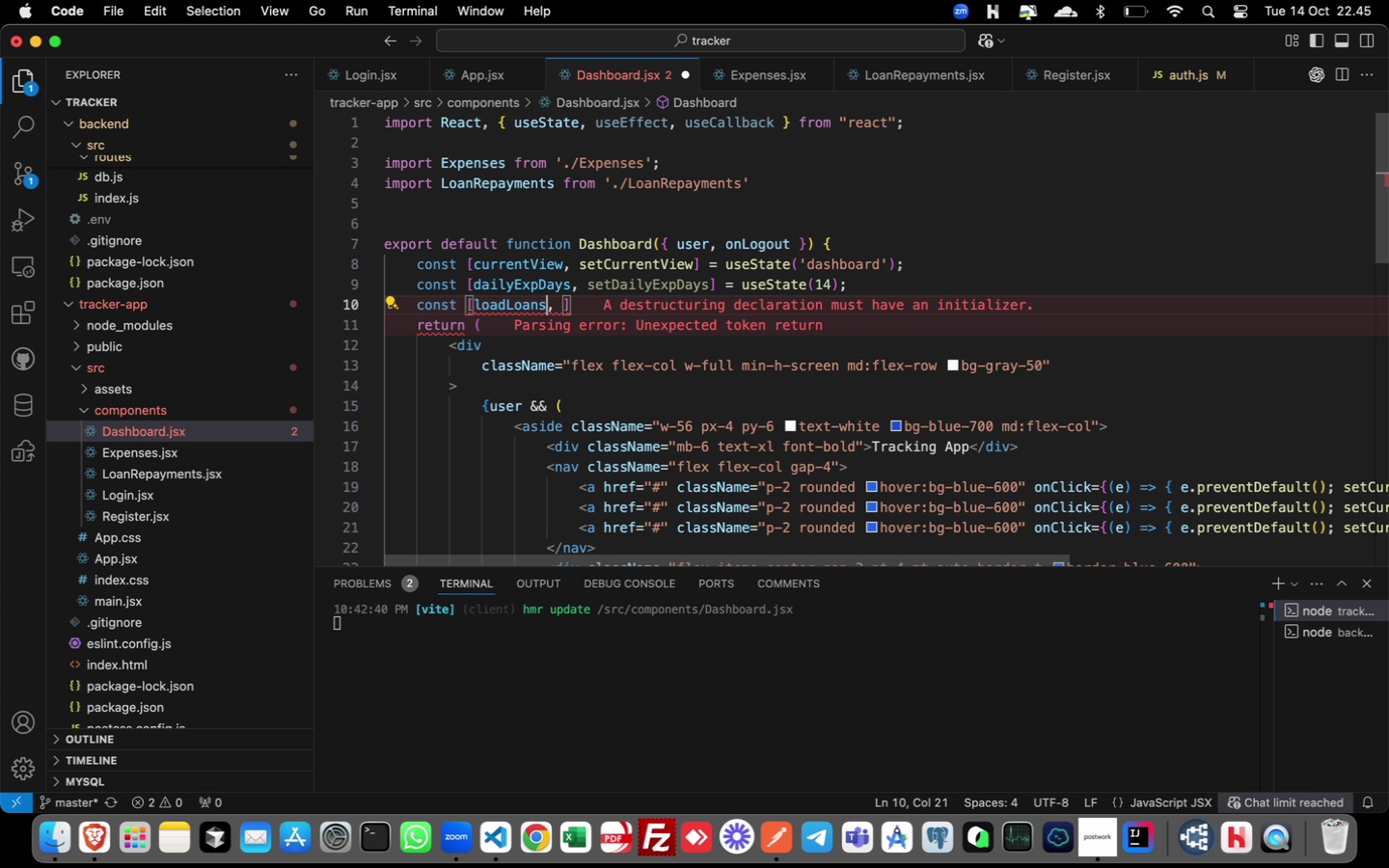 
key(ArrowLeft)
 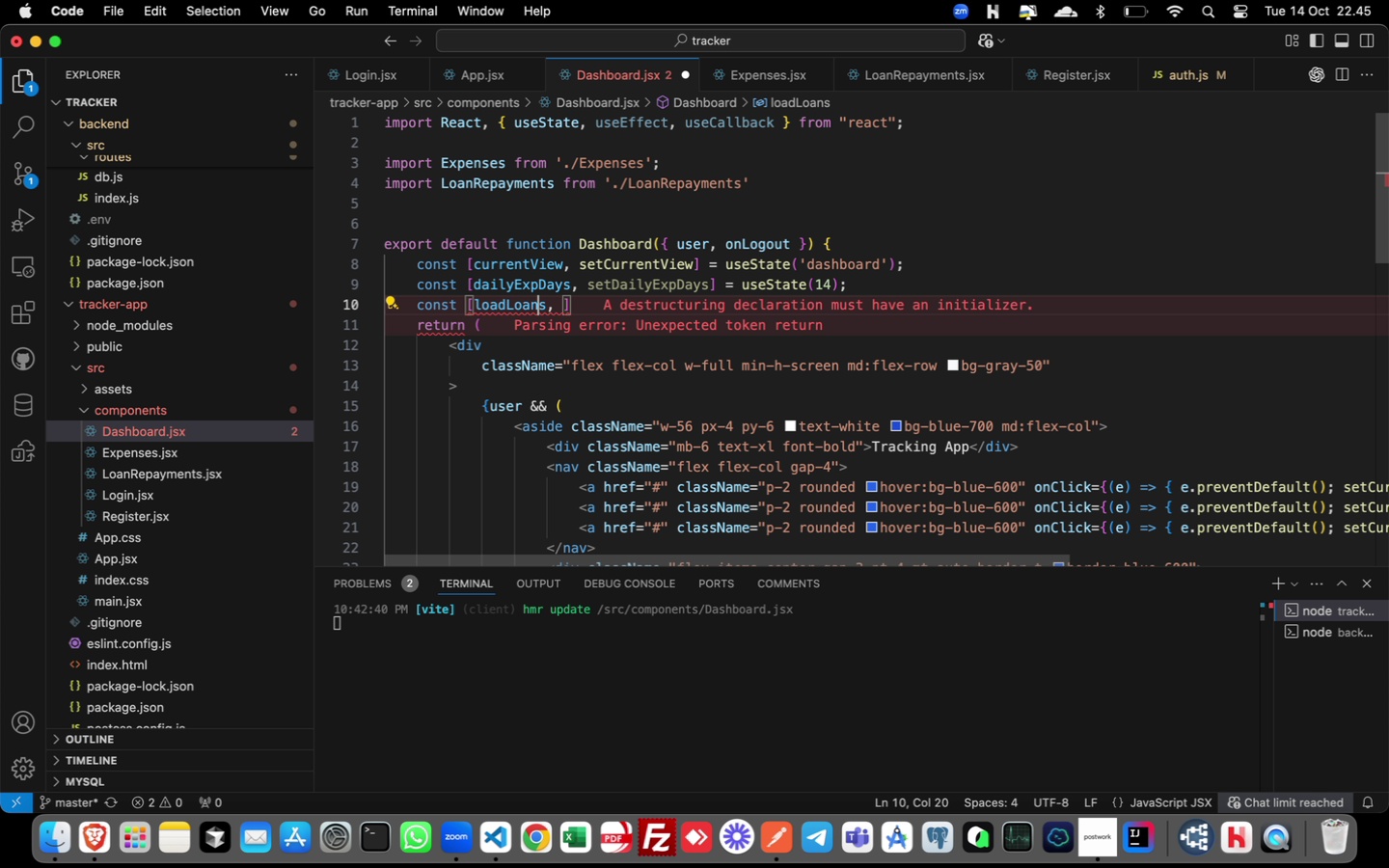 
key(ArrowLeft)
 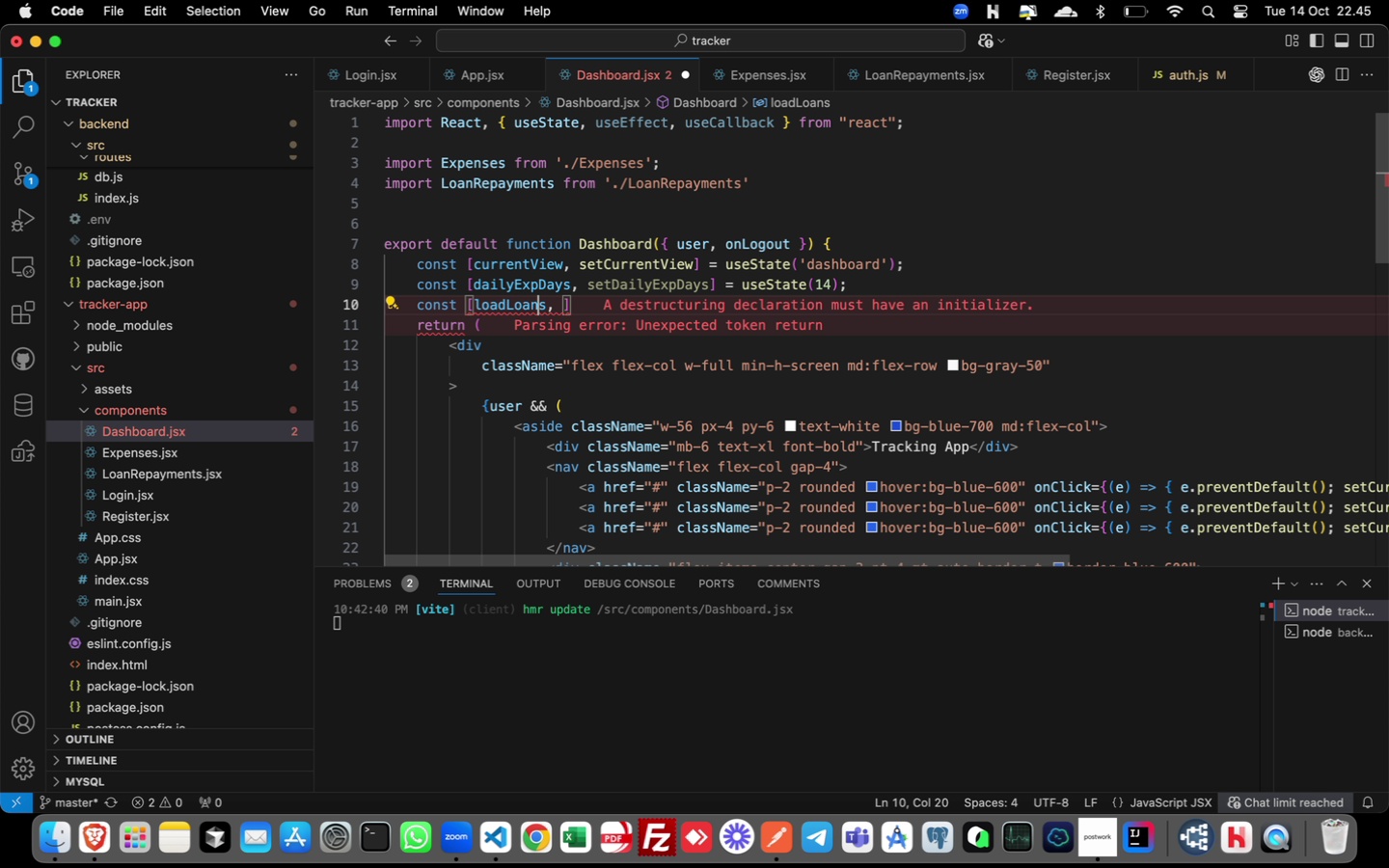 
key(ArrowLeft)
 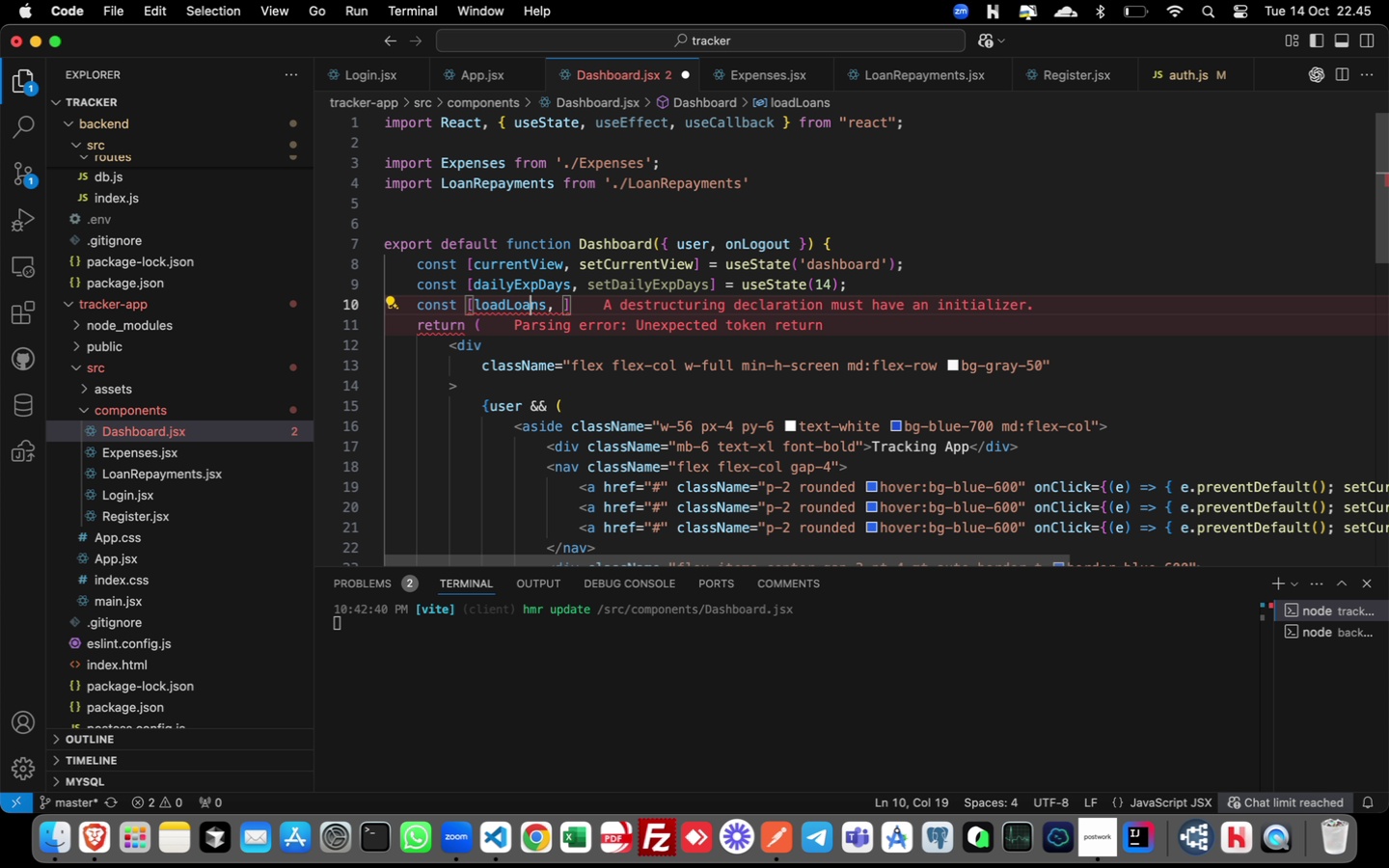 
key(ArrowLeft)
 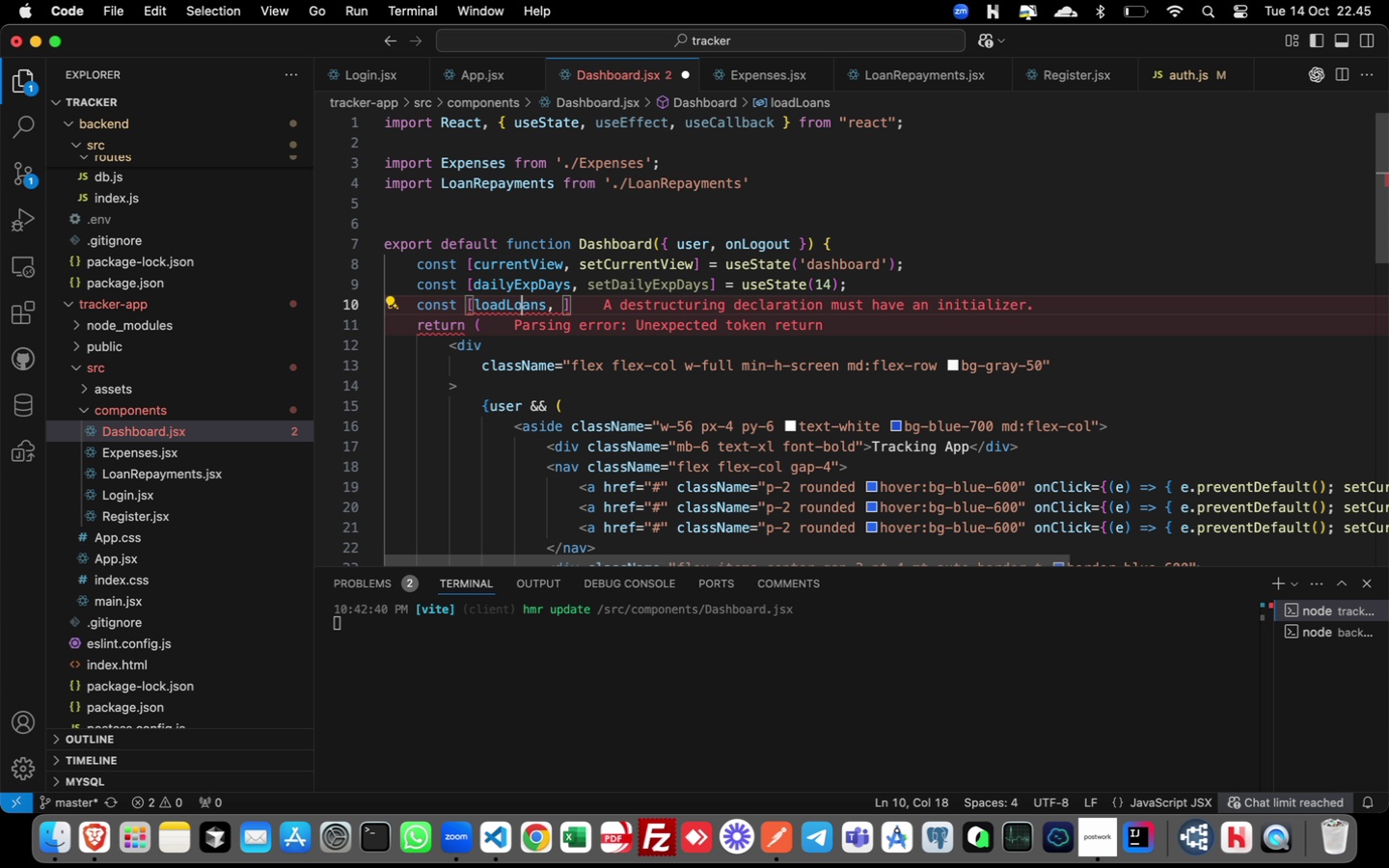 
key(ArrowLeft)
 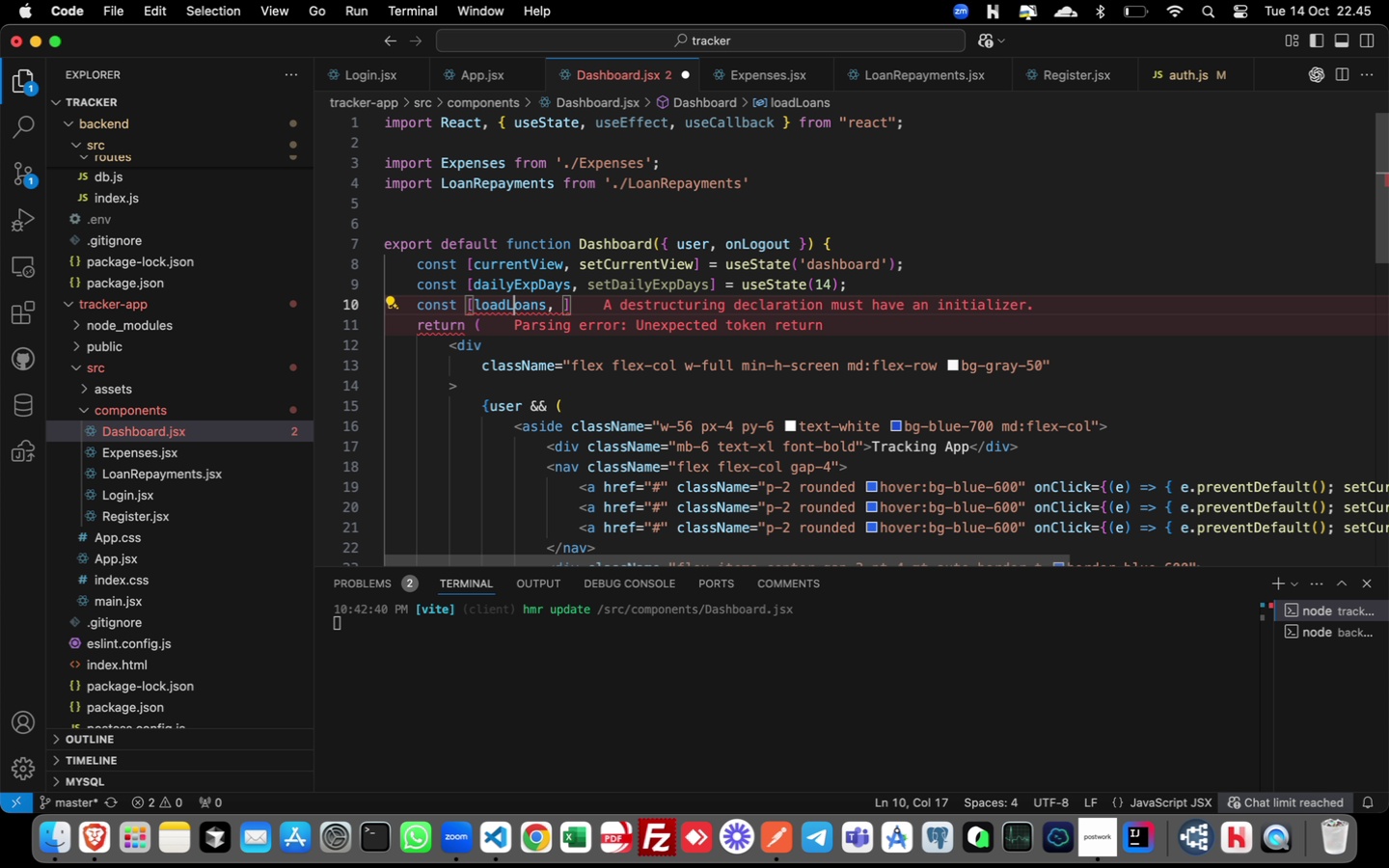 
key(ArrowLeft)
 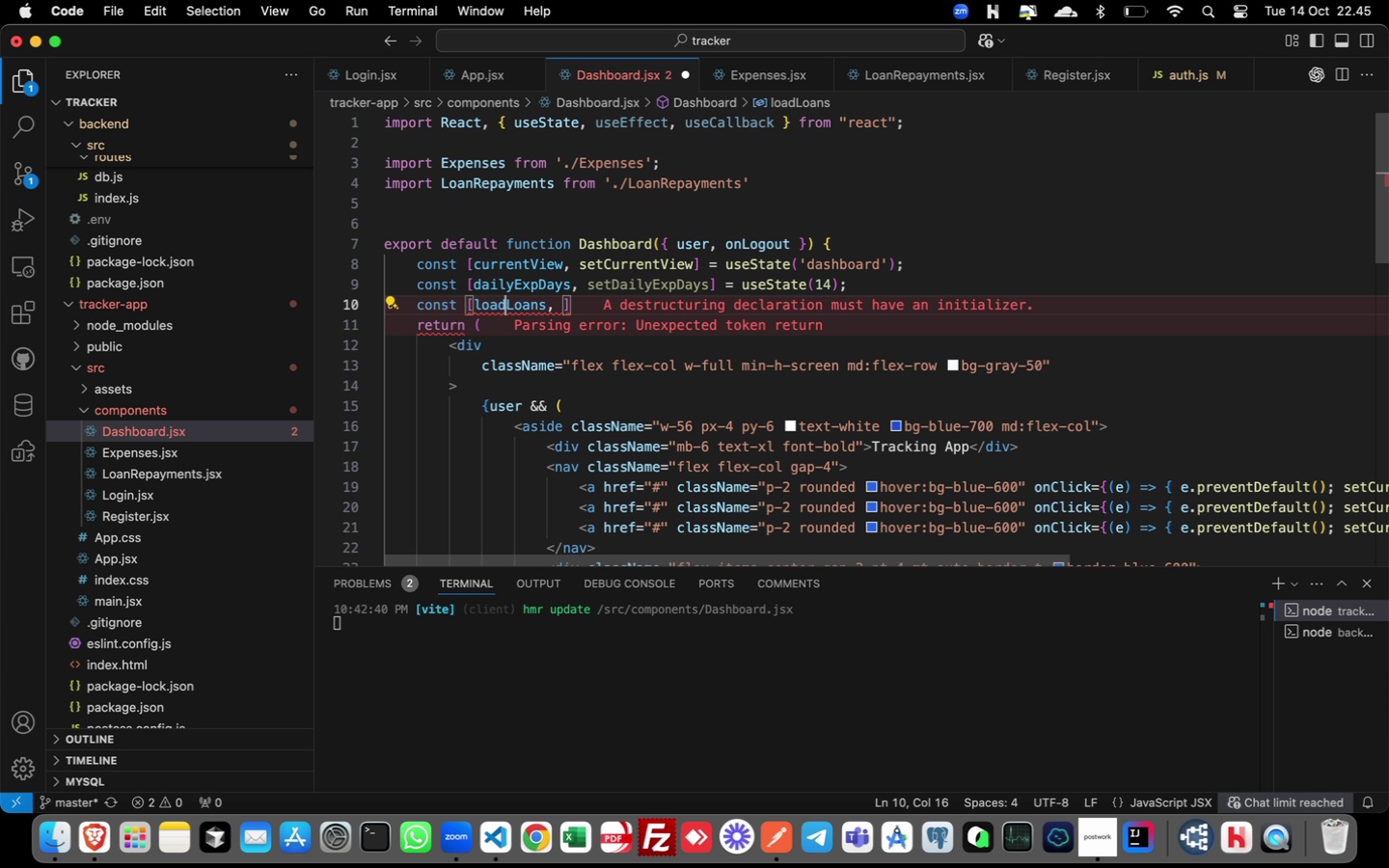 
key(ArrowLeft)
 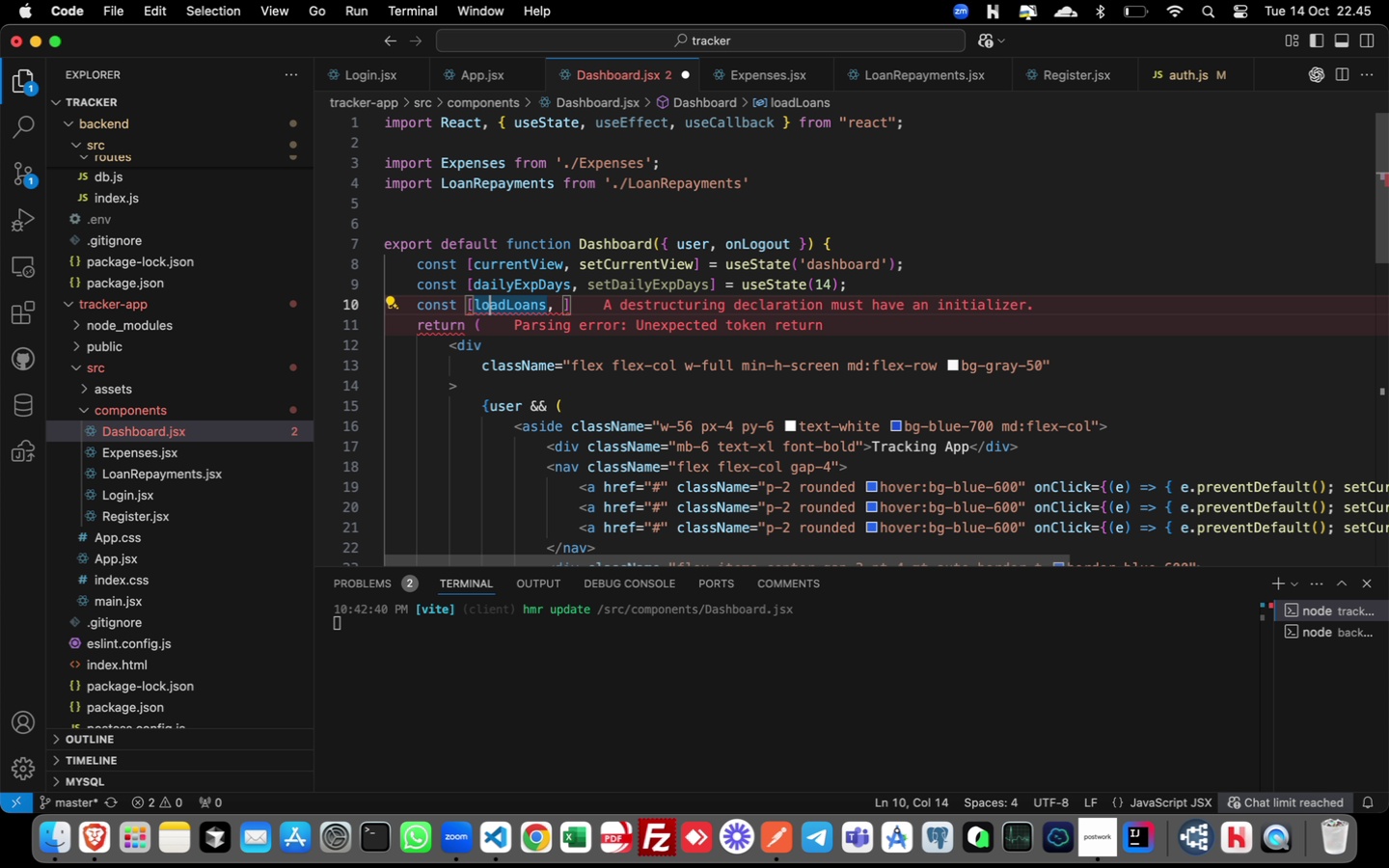 
key(ArrowLeft)
 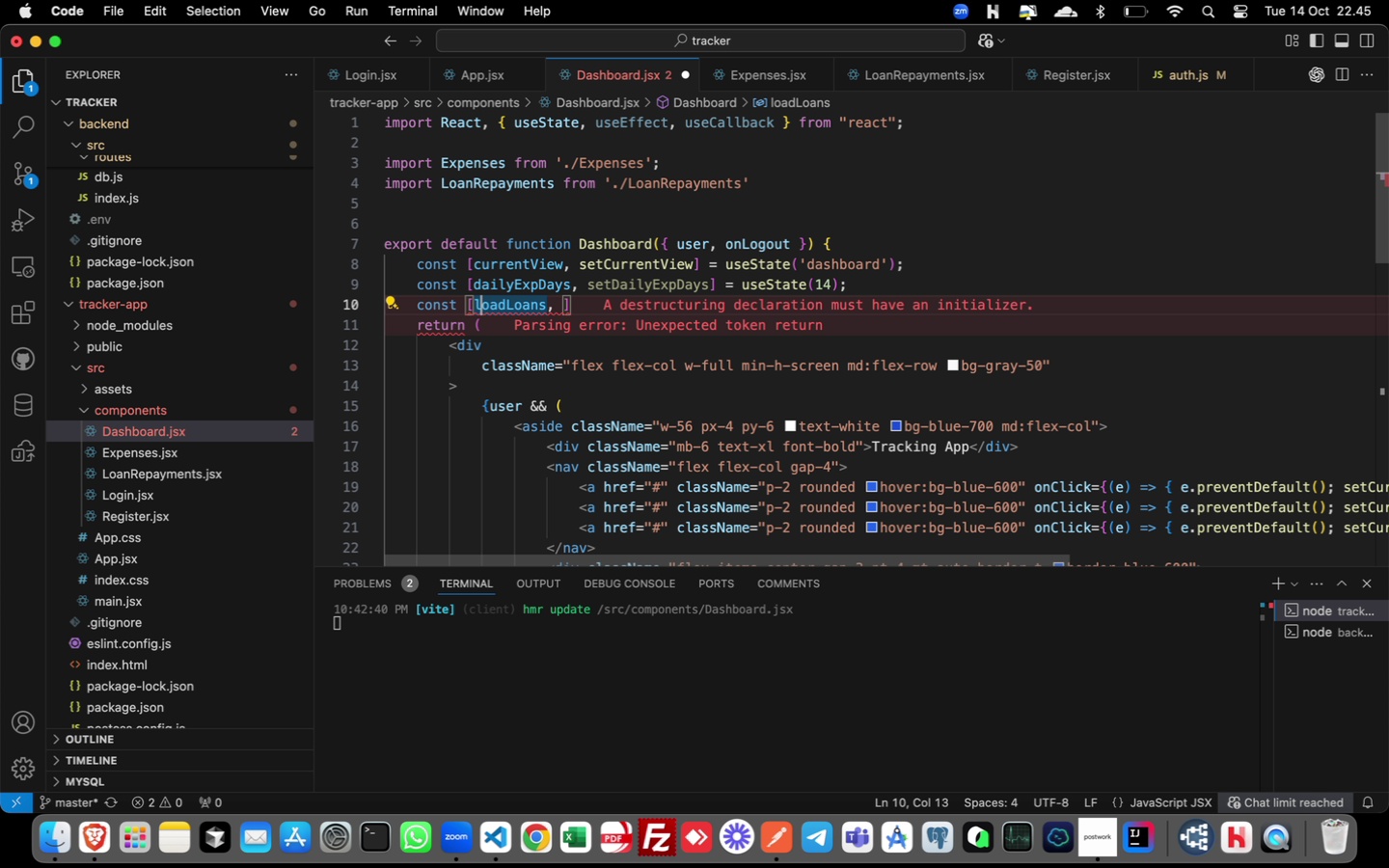 
key(ArrowLeft)
 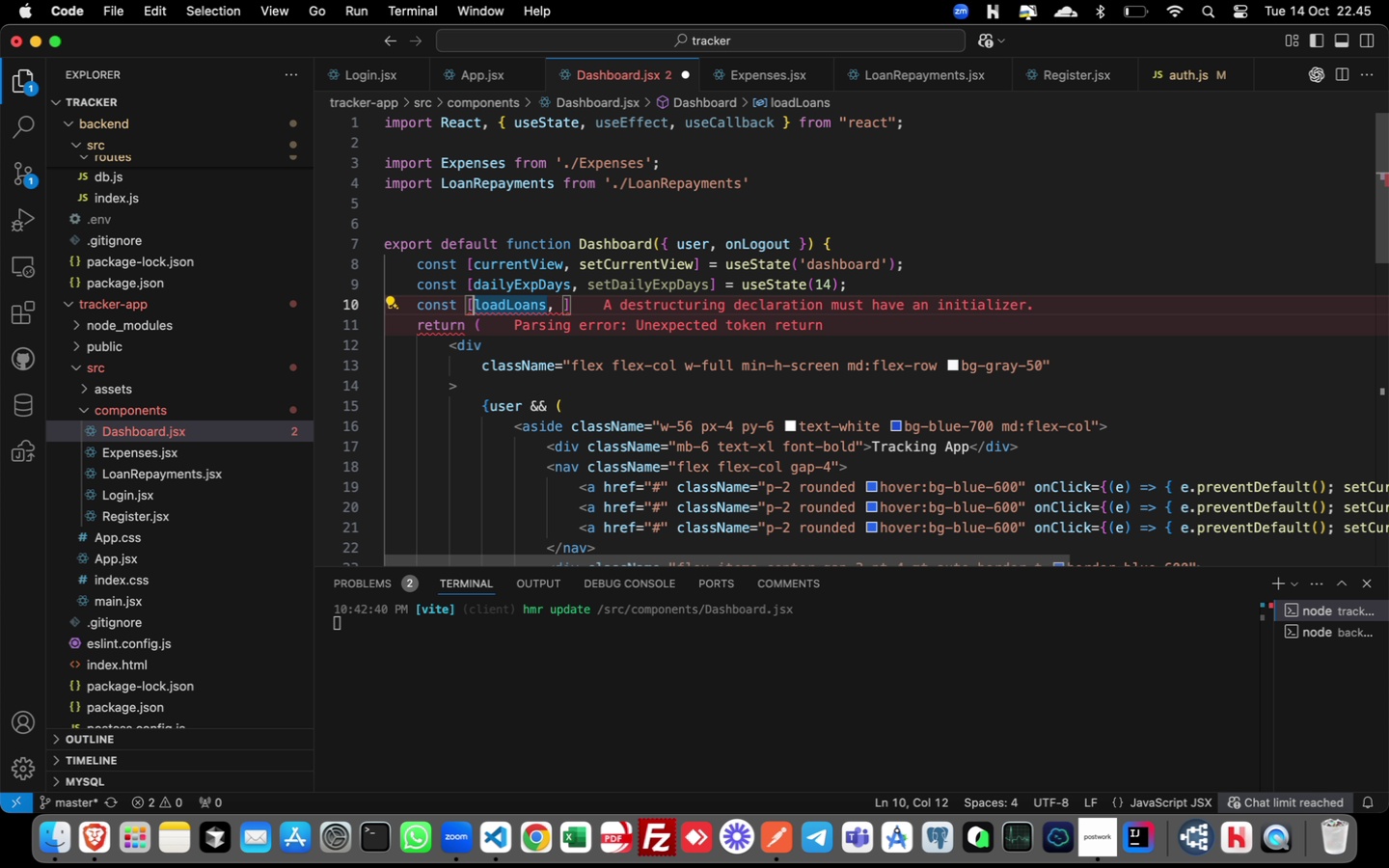 
key(ArrowLeft)
 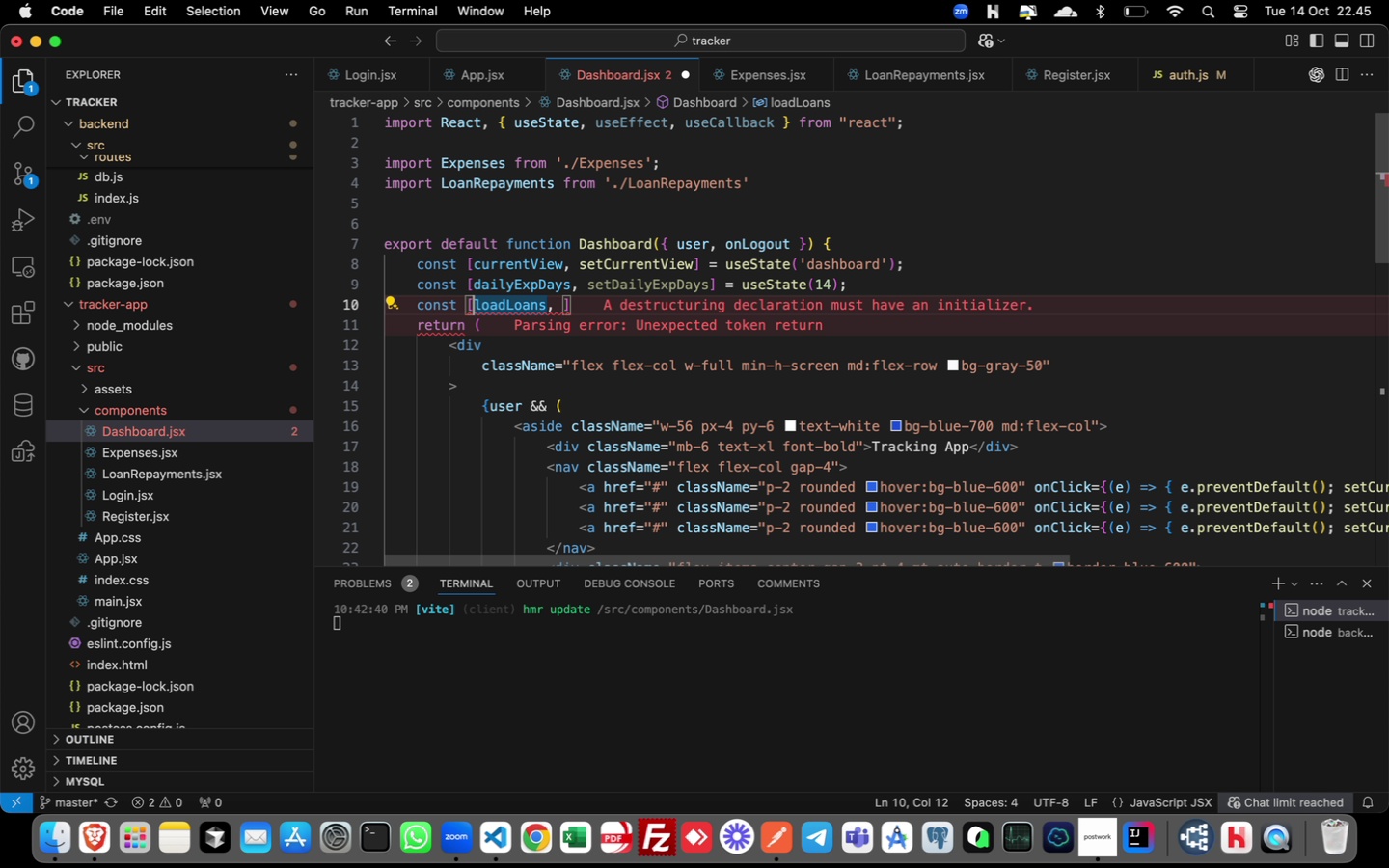 
key(ArrowLeft)
 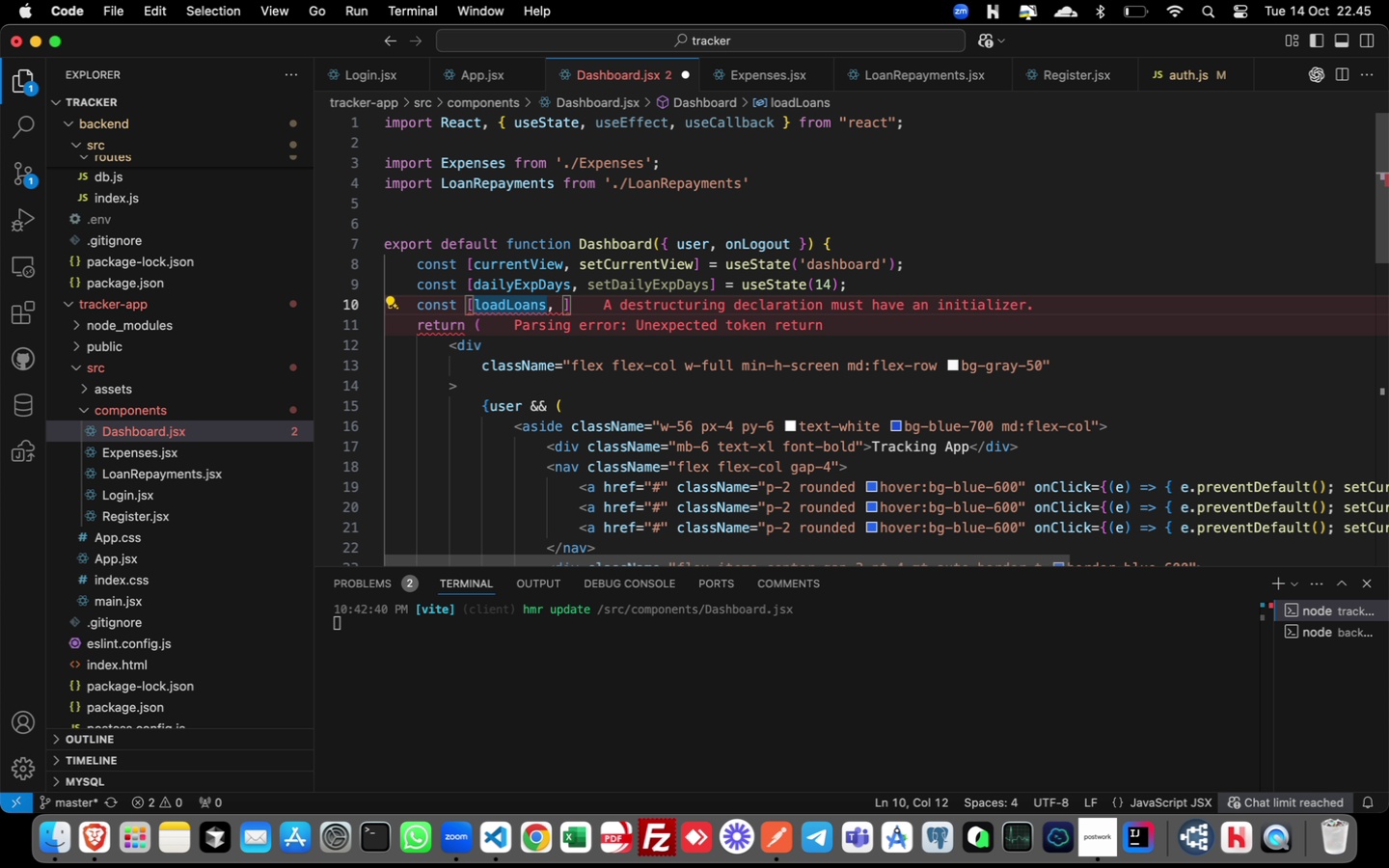 
key(Backspace)
 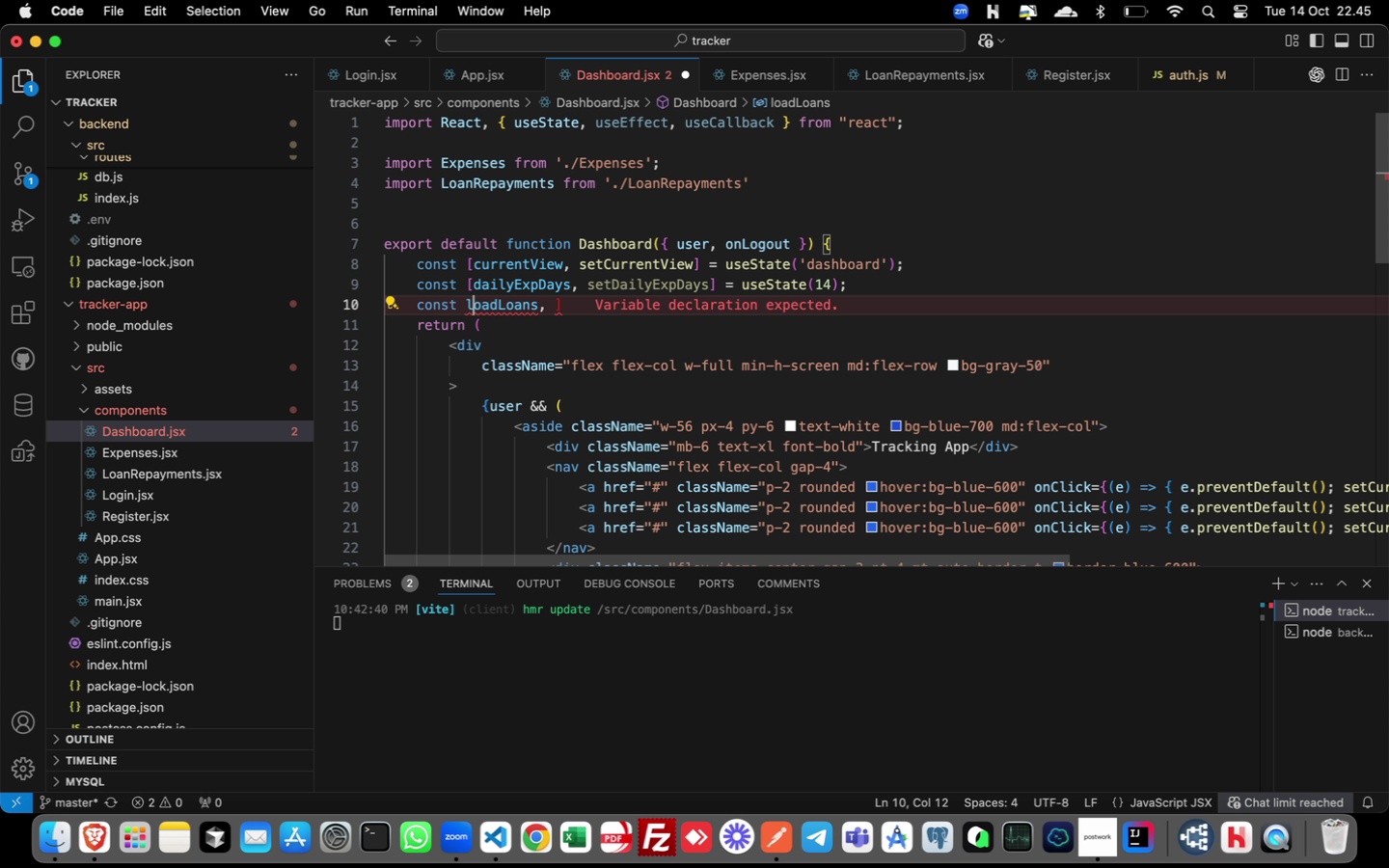 
key(ArrowRight)
 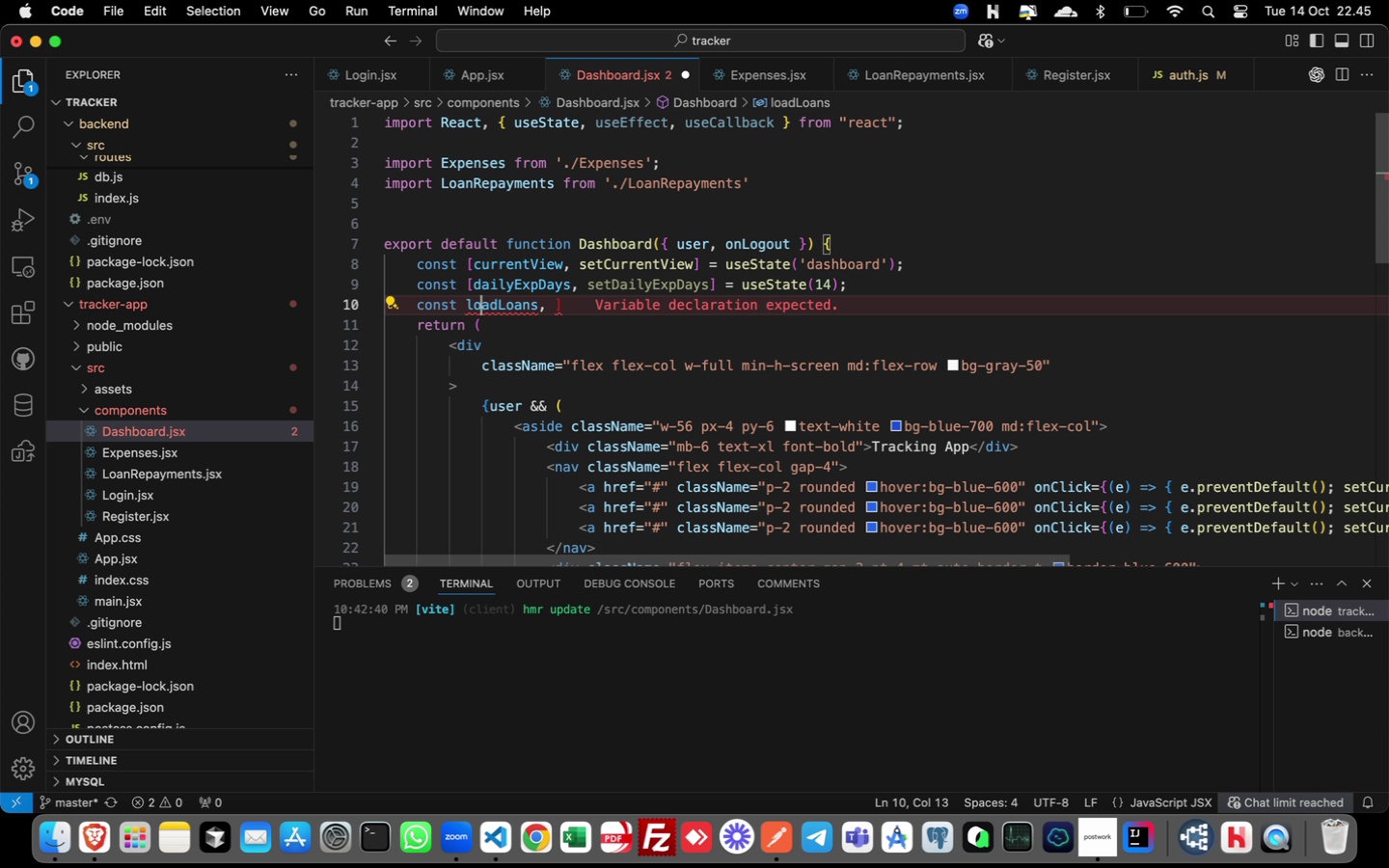 
key(ArrowRight)
 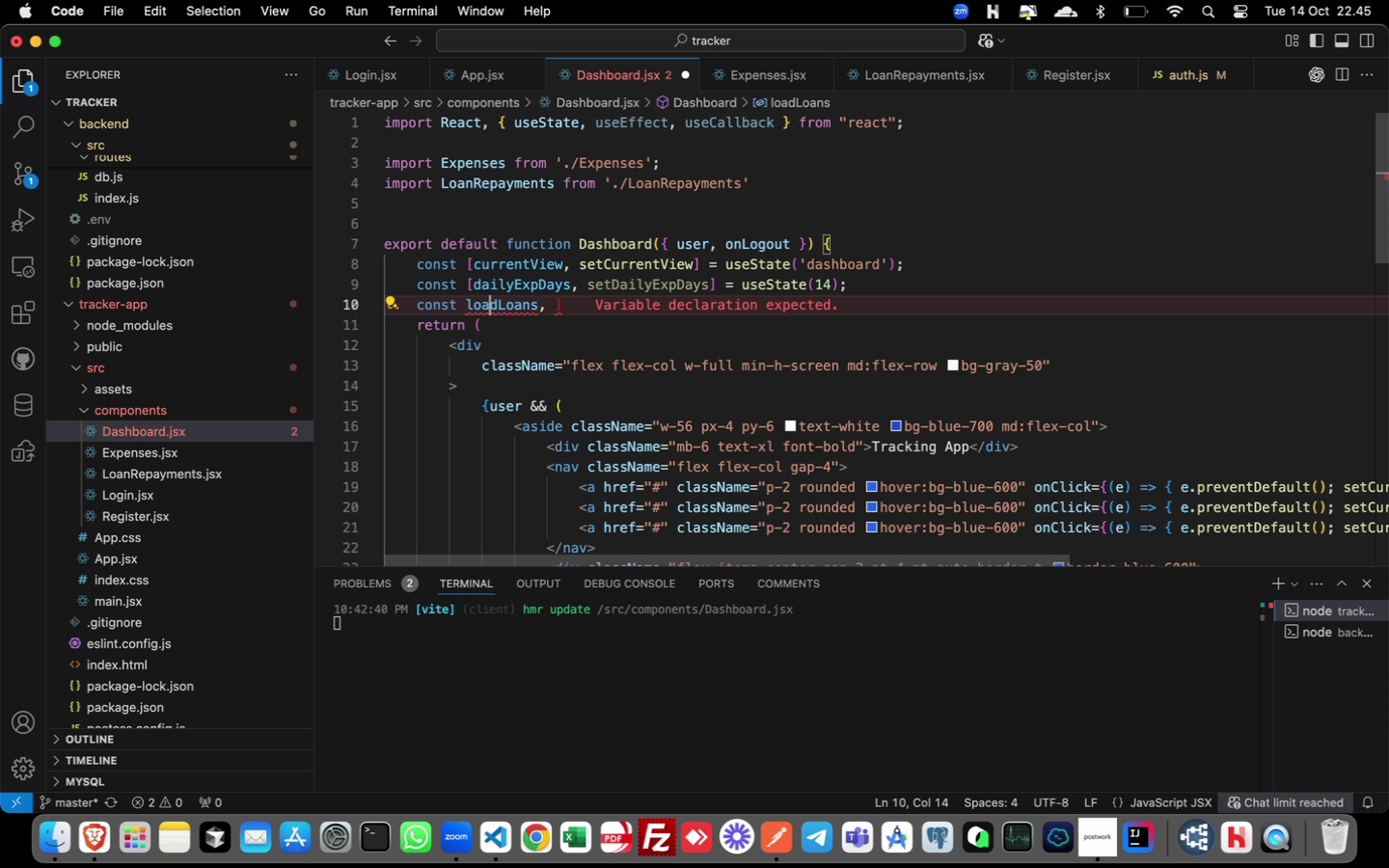 
key(ArrowRight)
 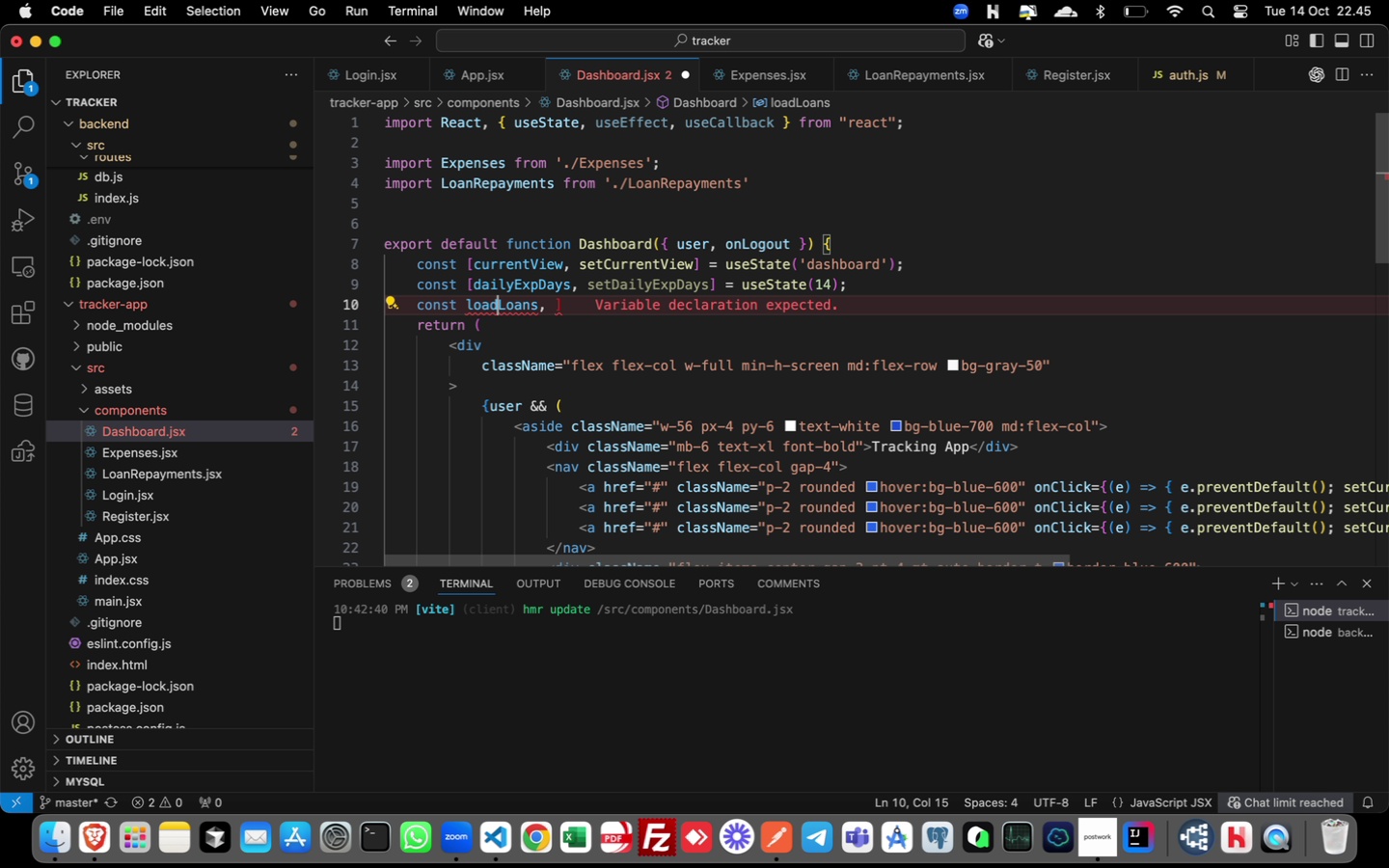 
key(ArrowRight)
 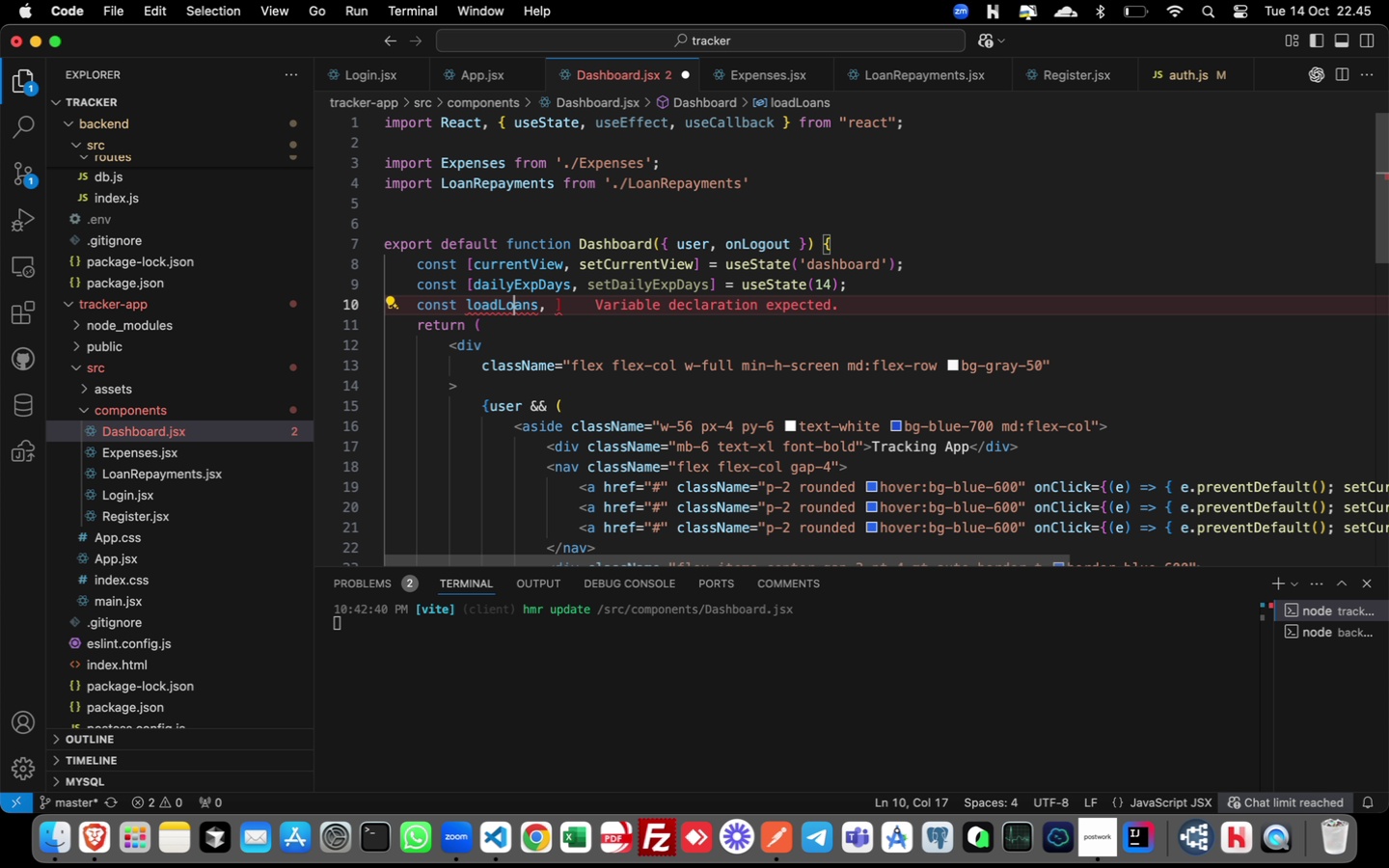 
key(ArrowRight)
 